 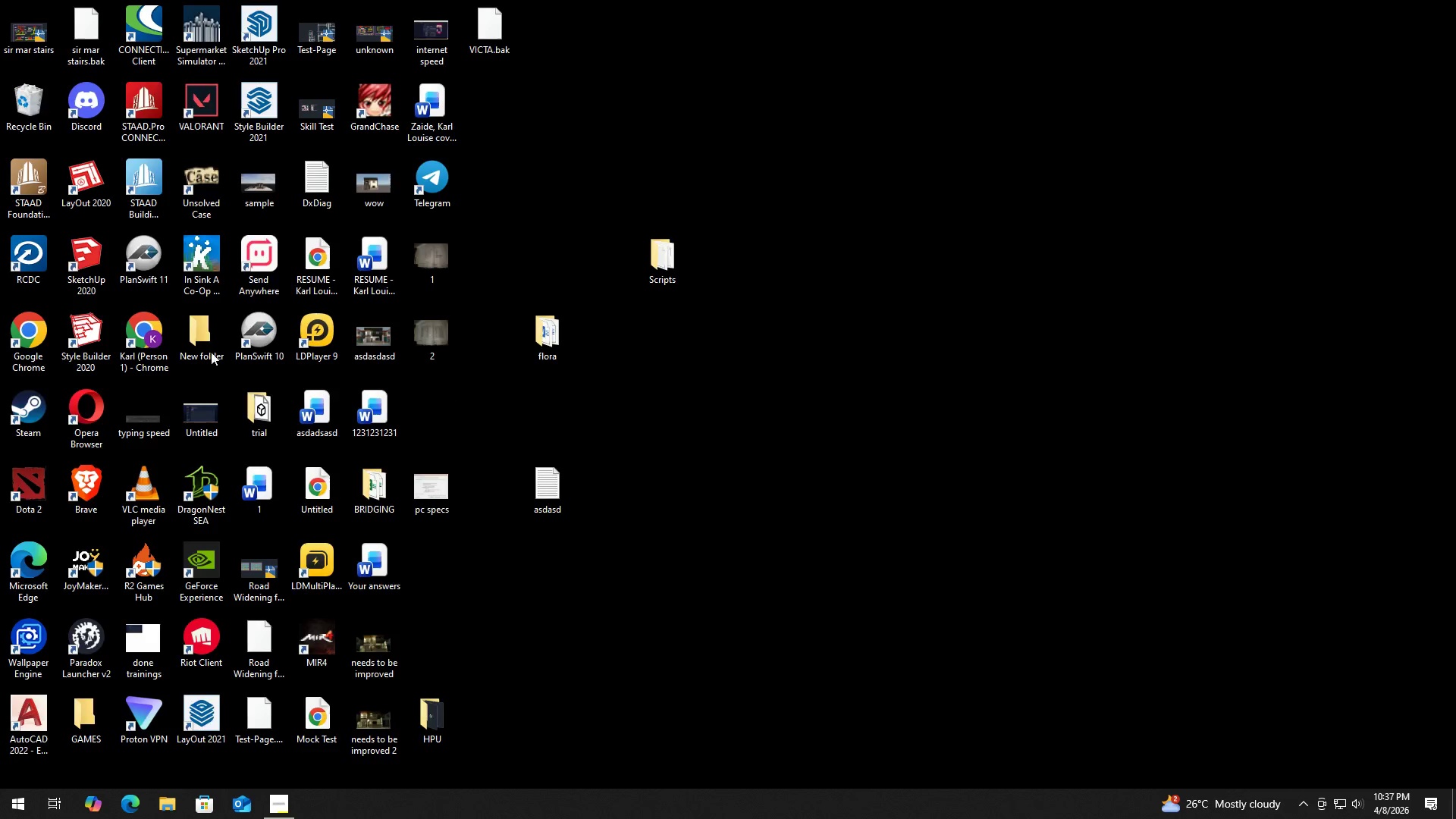 
double_click([861, 215])
 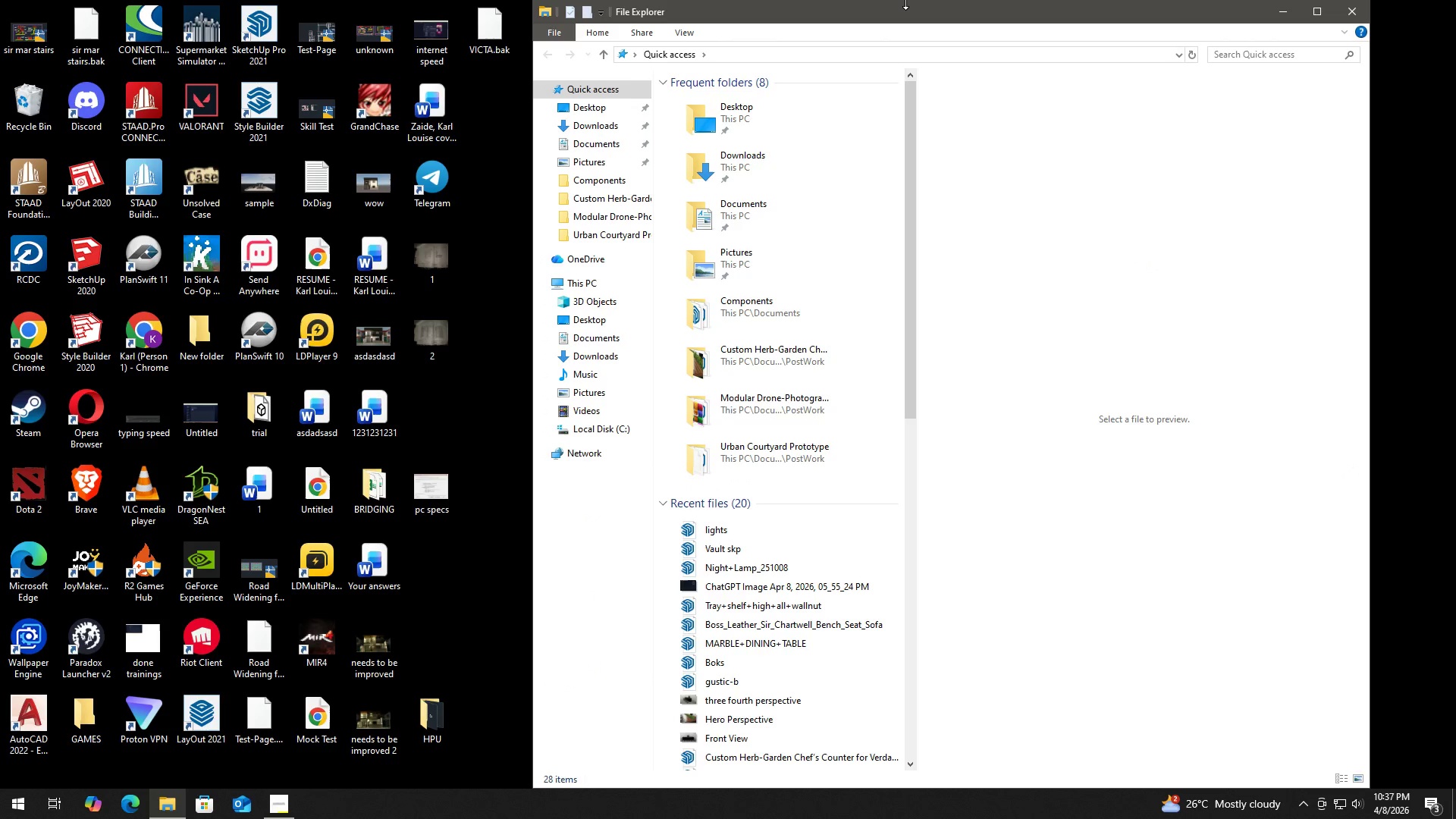 
double_click([899, 8])
 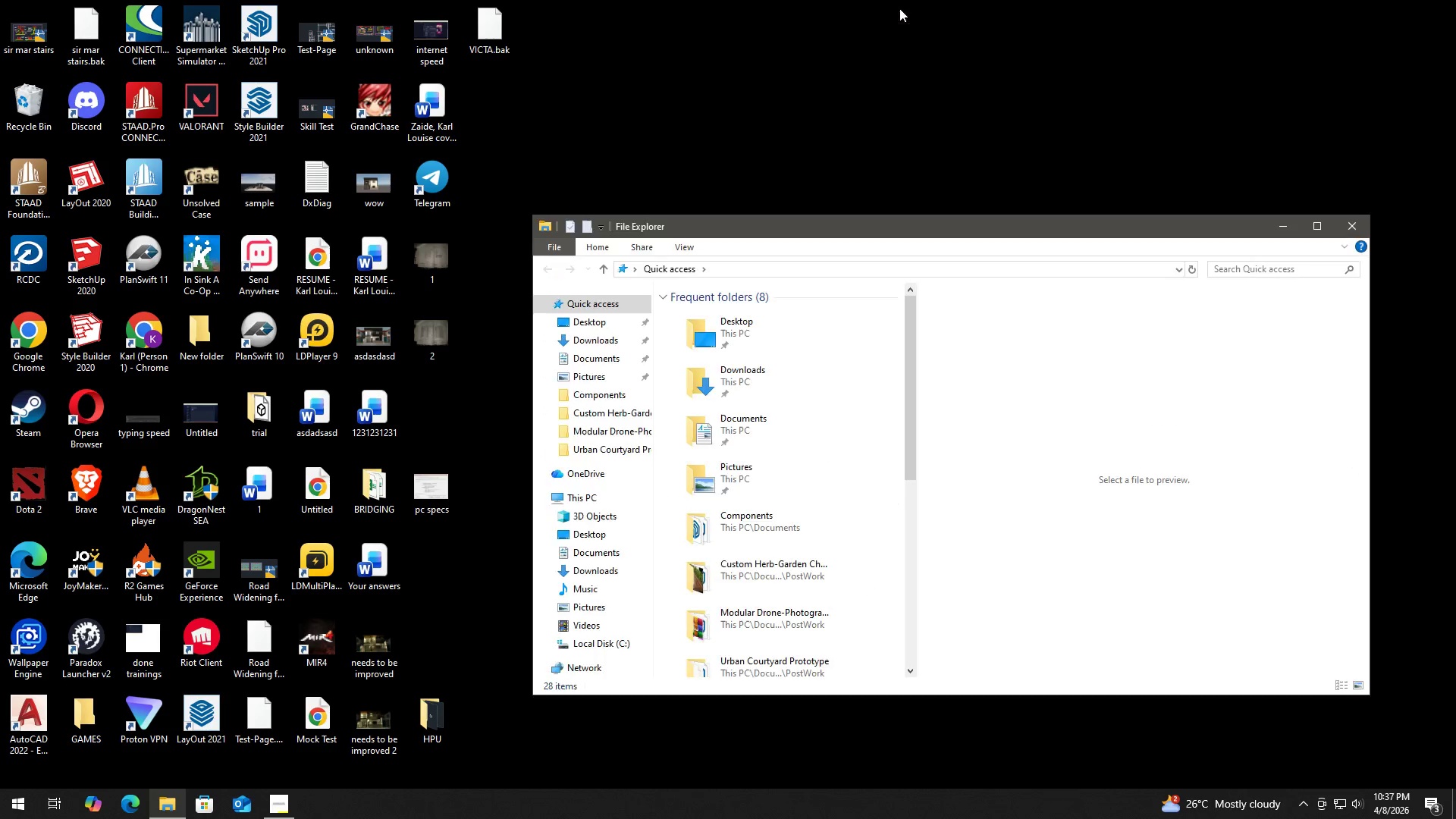 
triple_click([899, 8])
 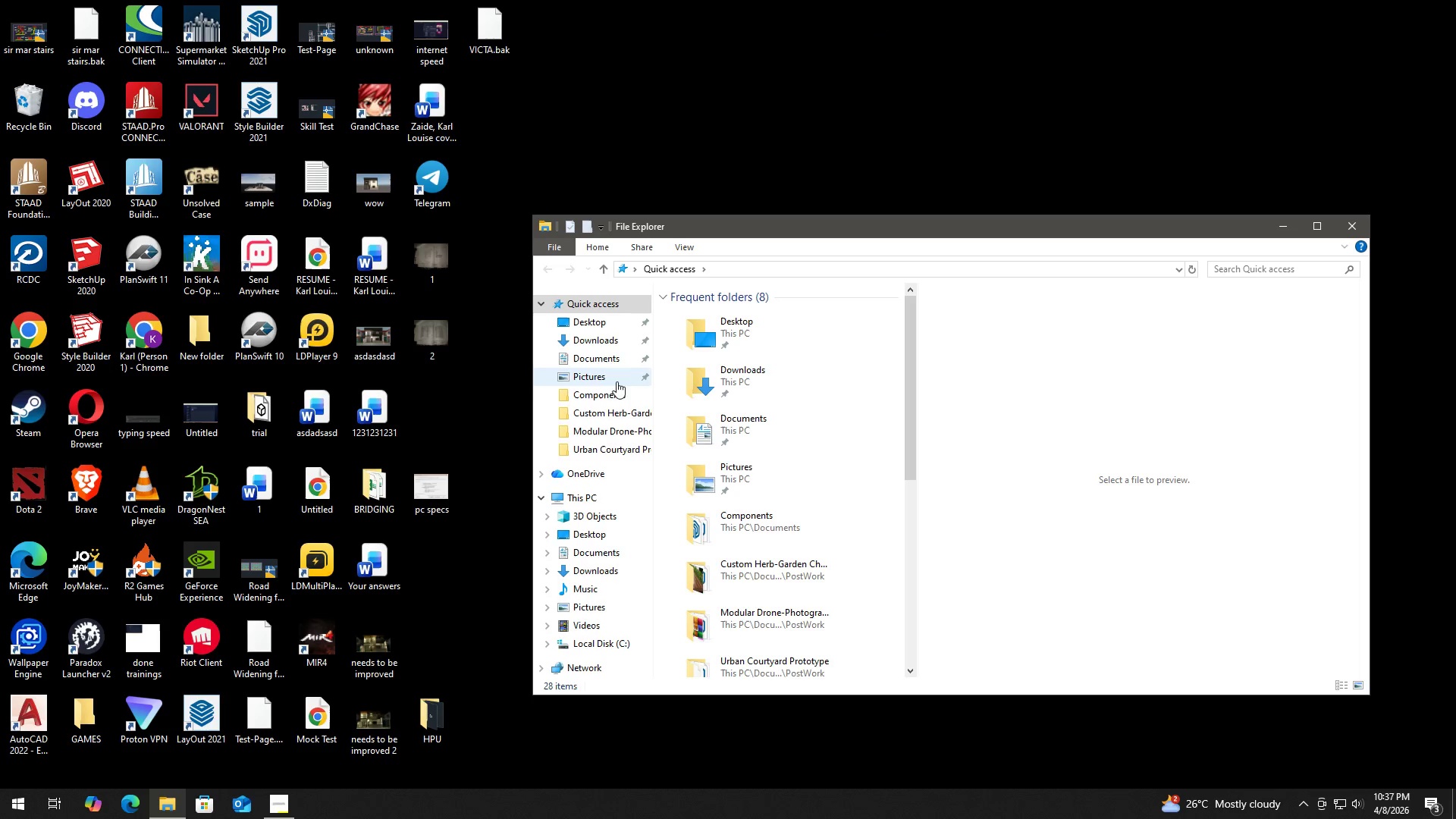 
left_click([604, 364])
 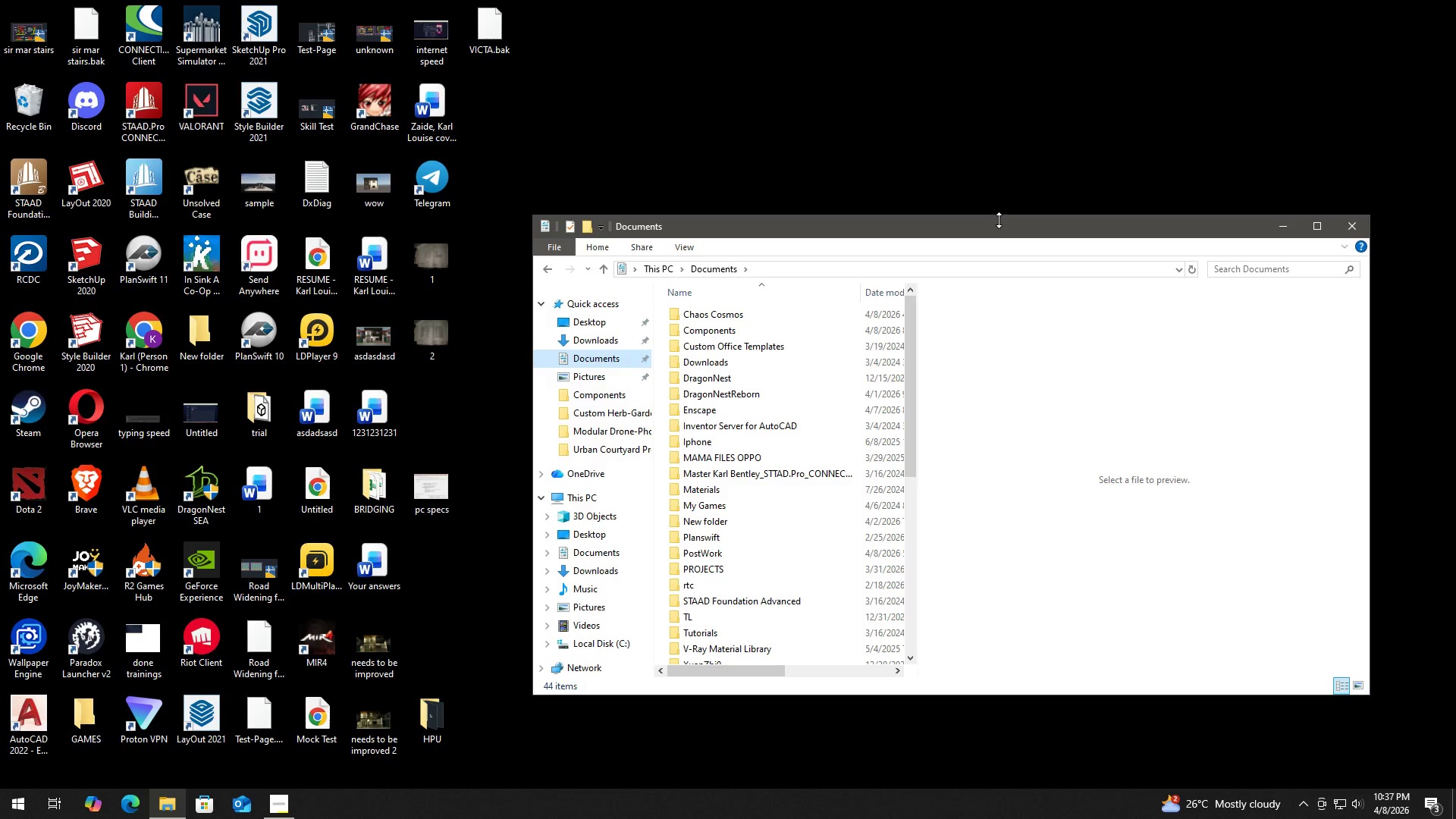 
double_click([1006, 229])
 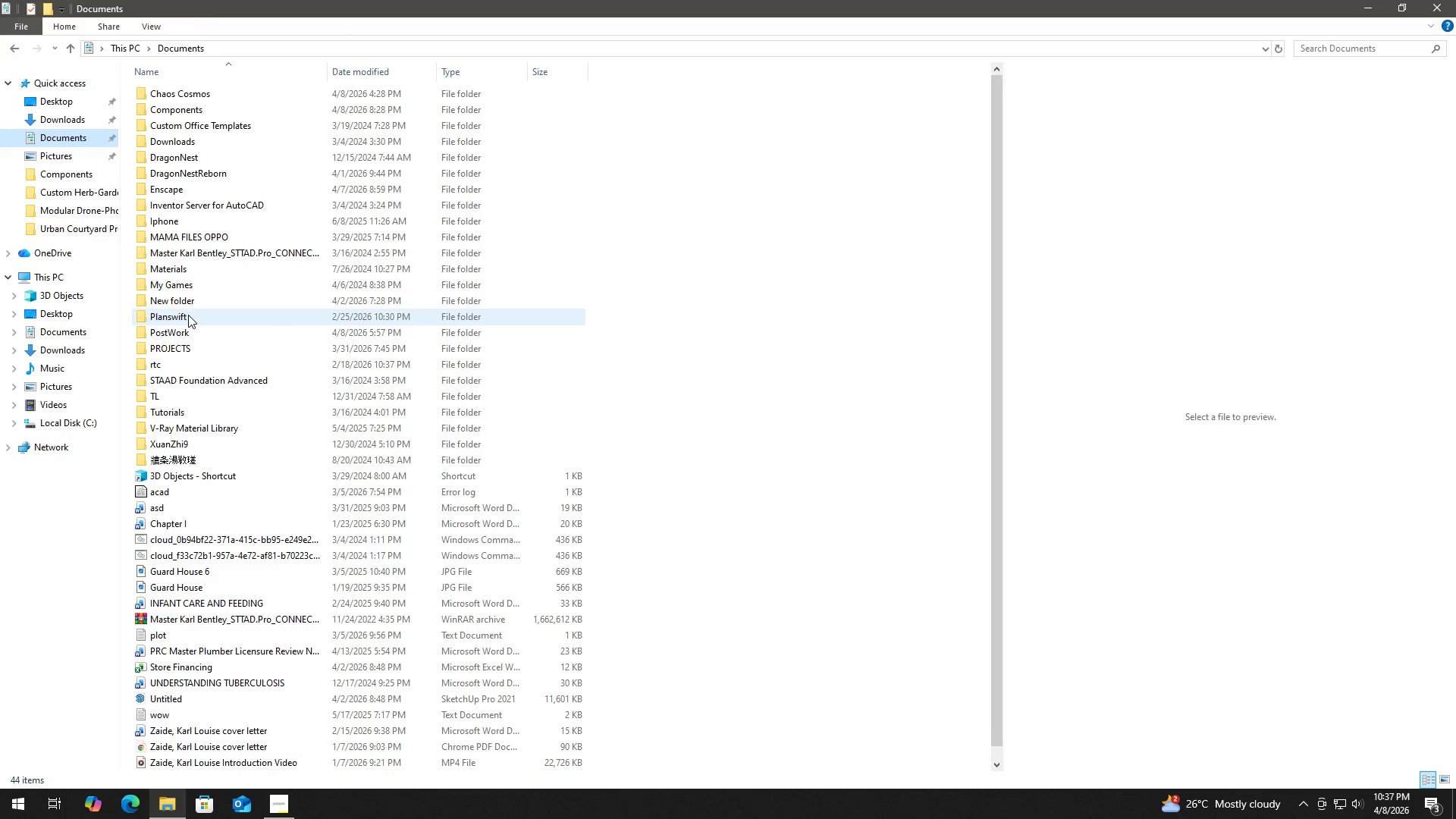 
double_click([205, 109])
 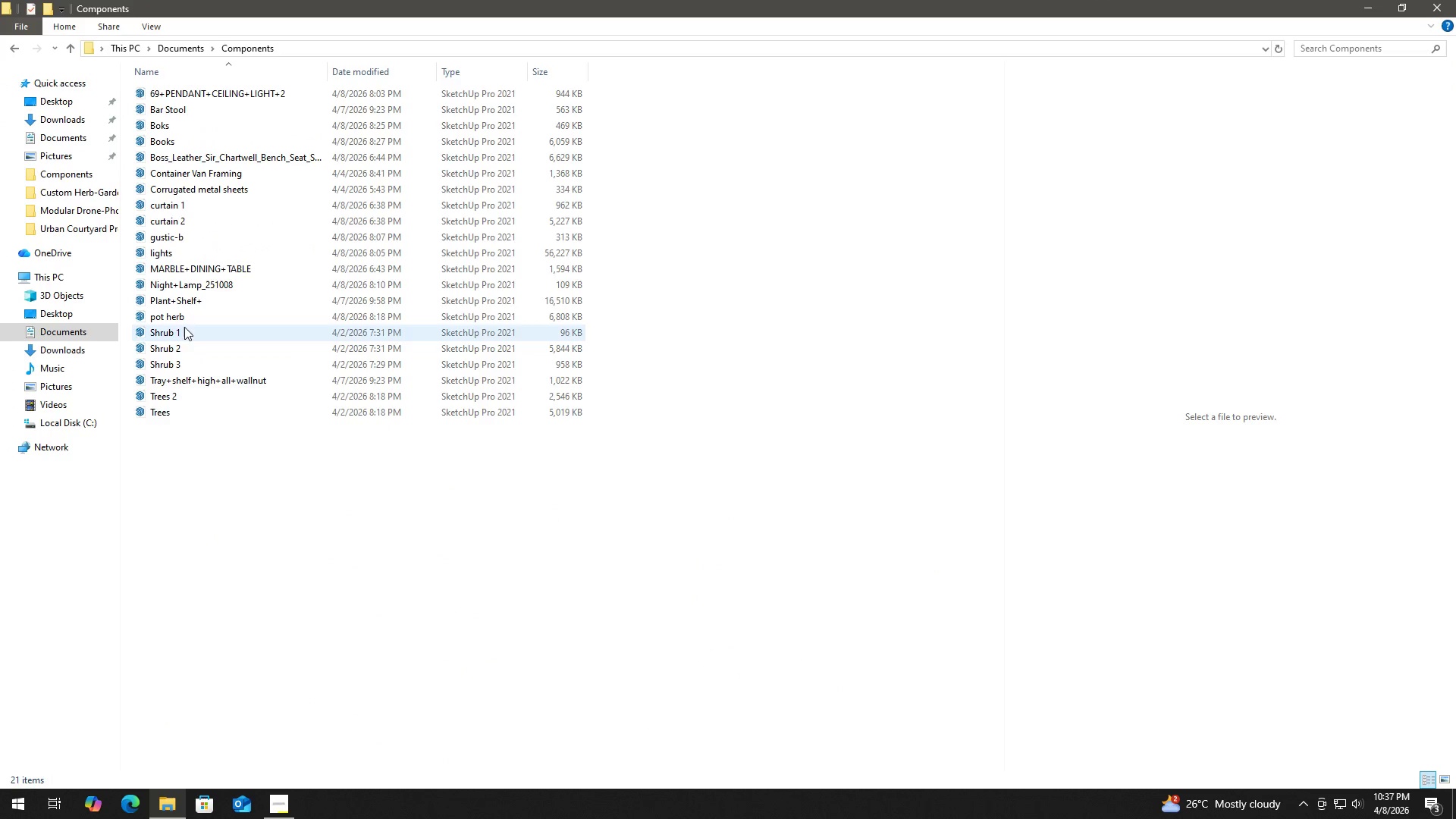 
double_click([192, 249])
 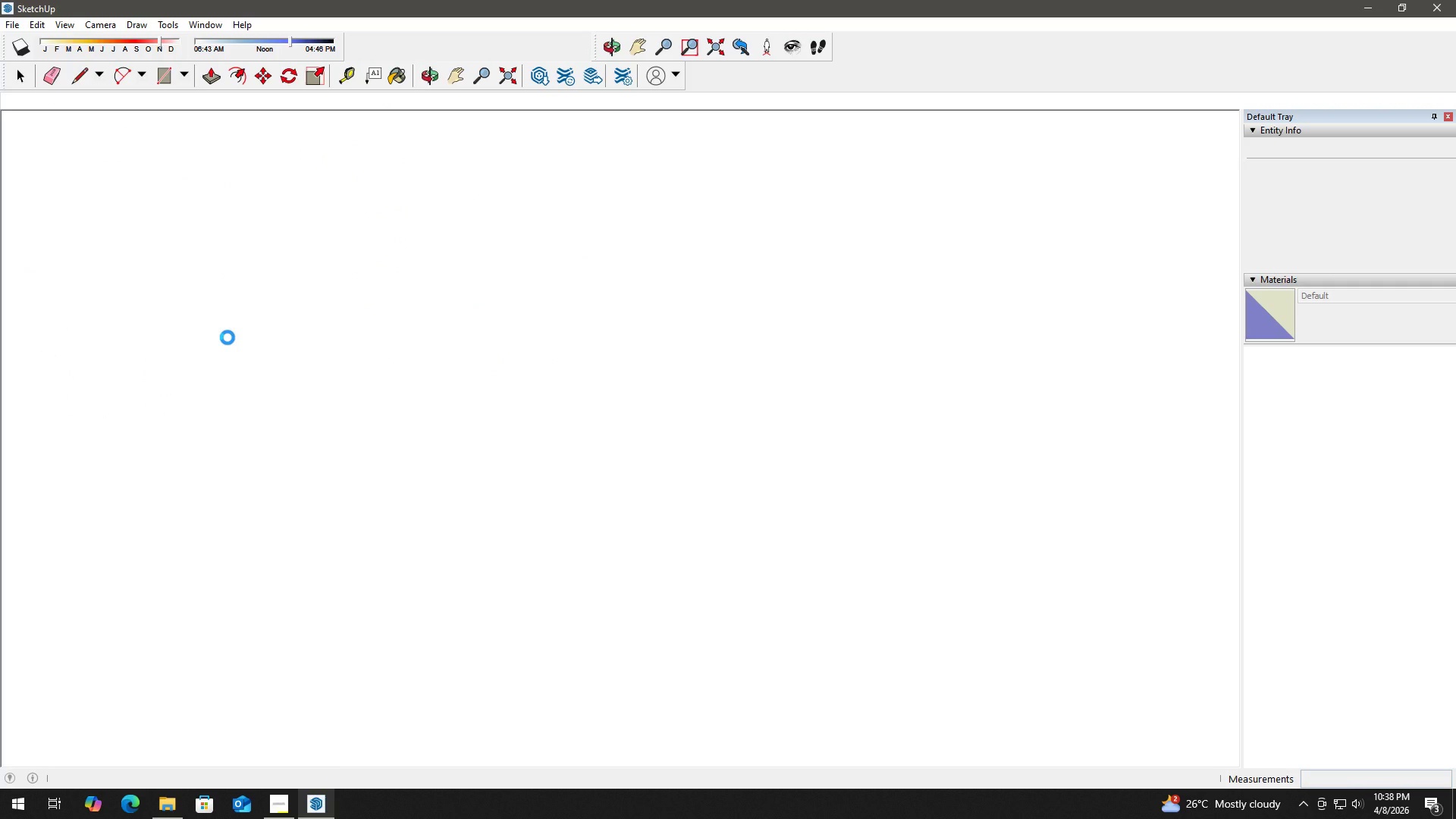 
wait(52.84)
 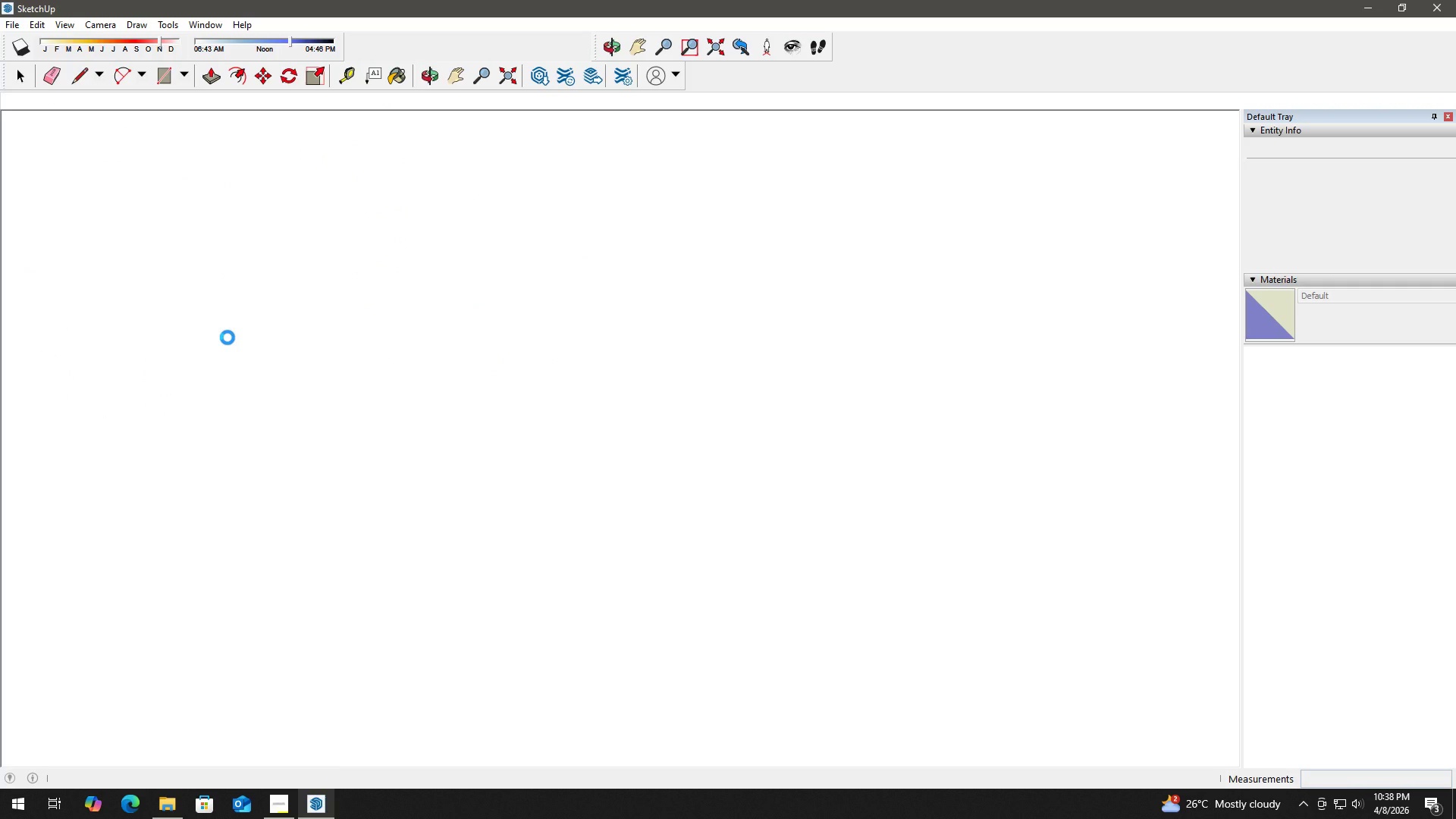 
left_click_drag(start_coordinate=[1448, 8], to_coordinate=[719, 423])
 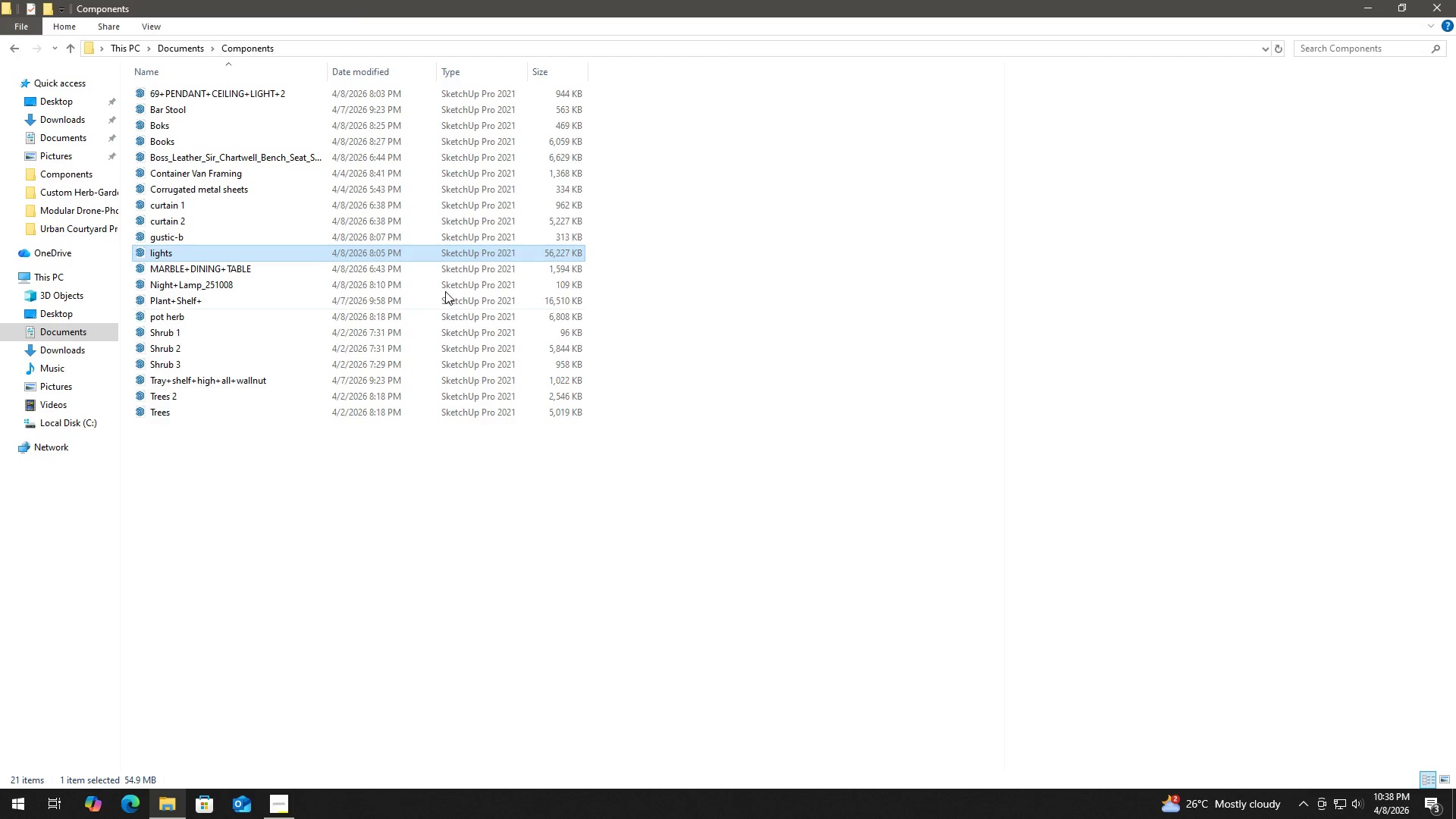 
left_click([719, 423])
 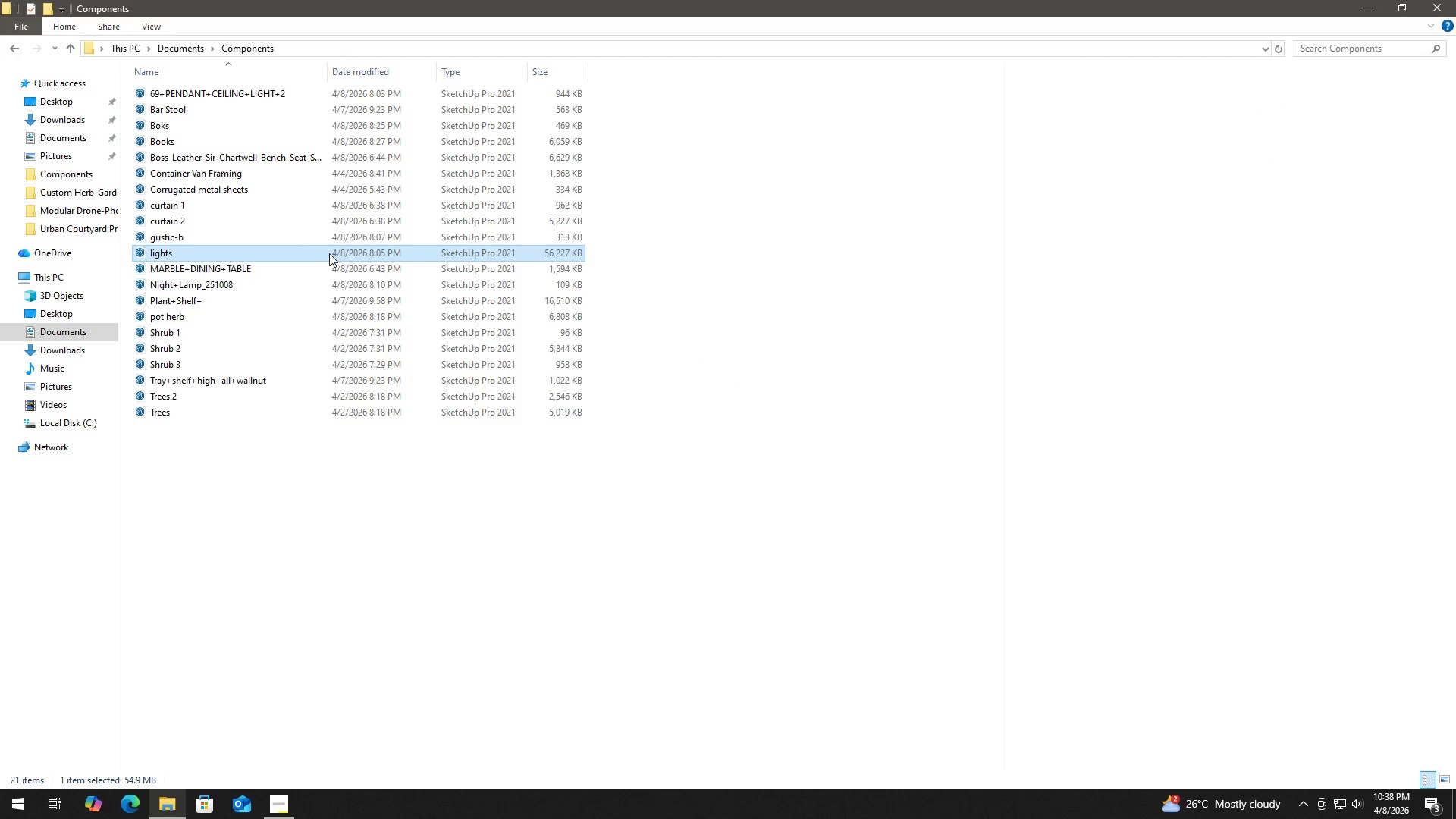 
key(Meta+MetaLeft)
 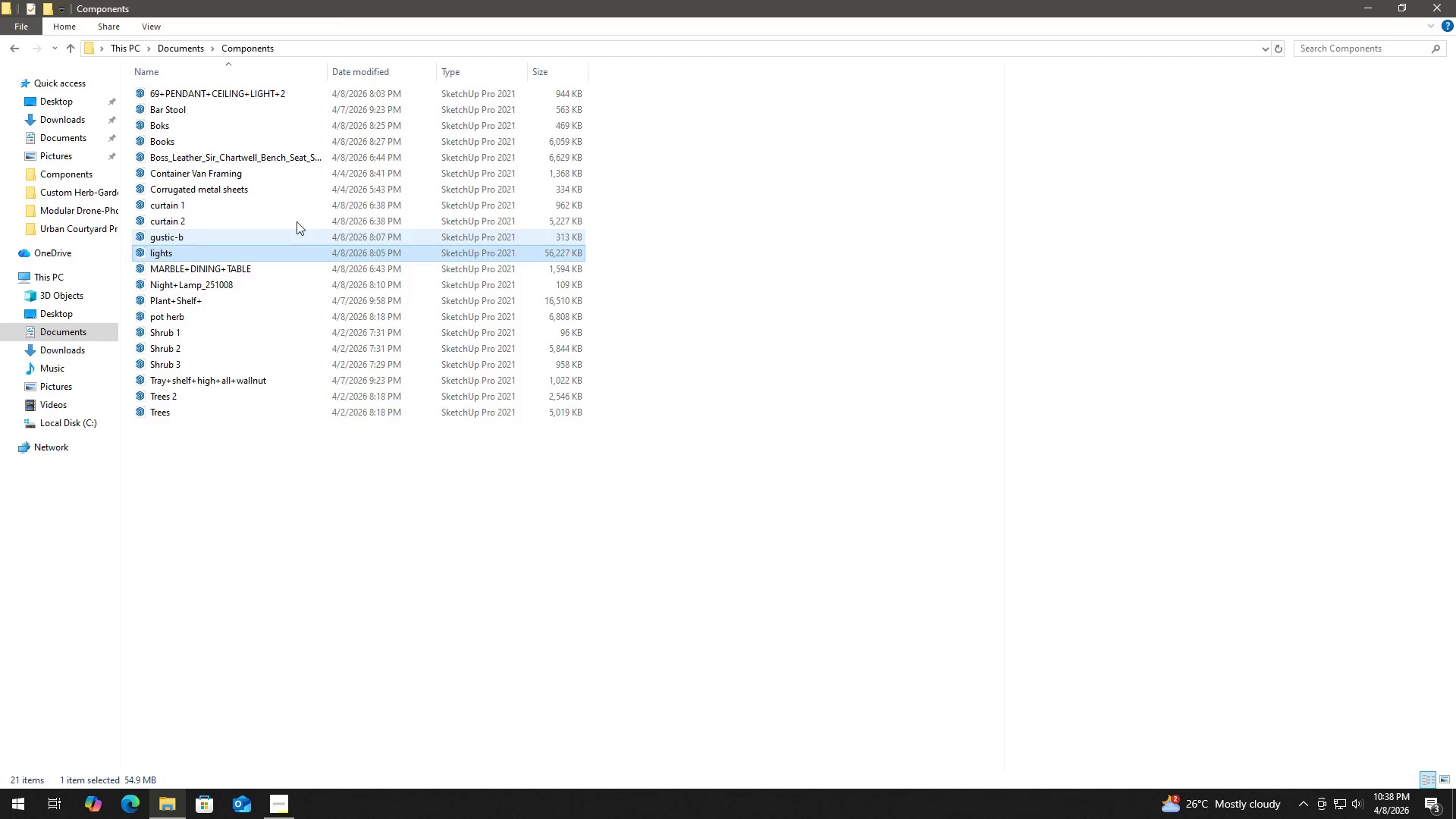 
key(Meta+D)
 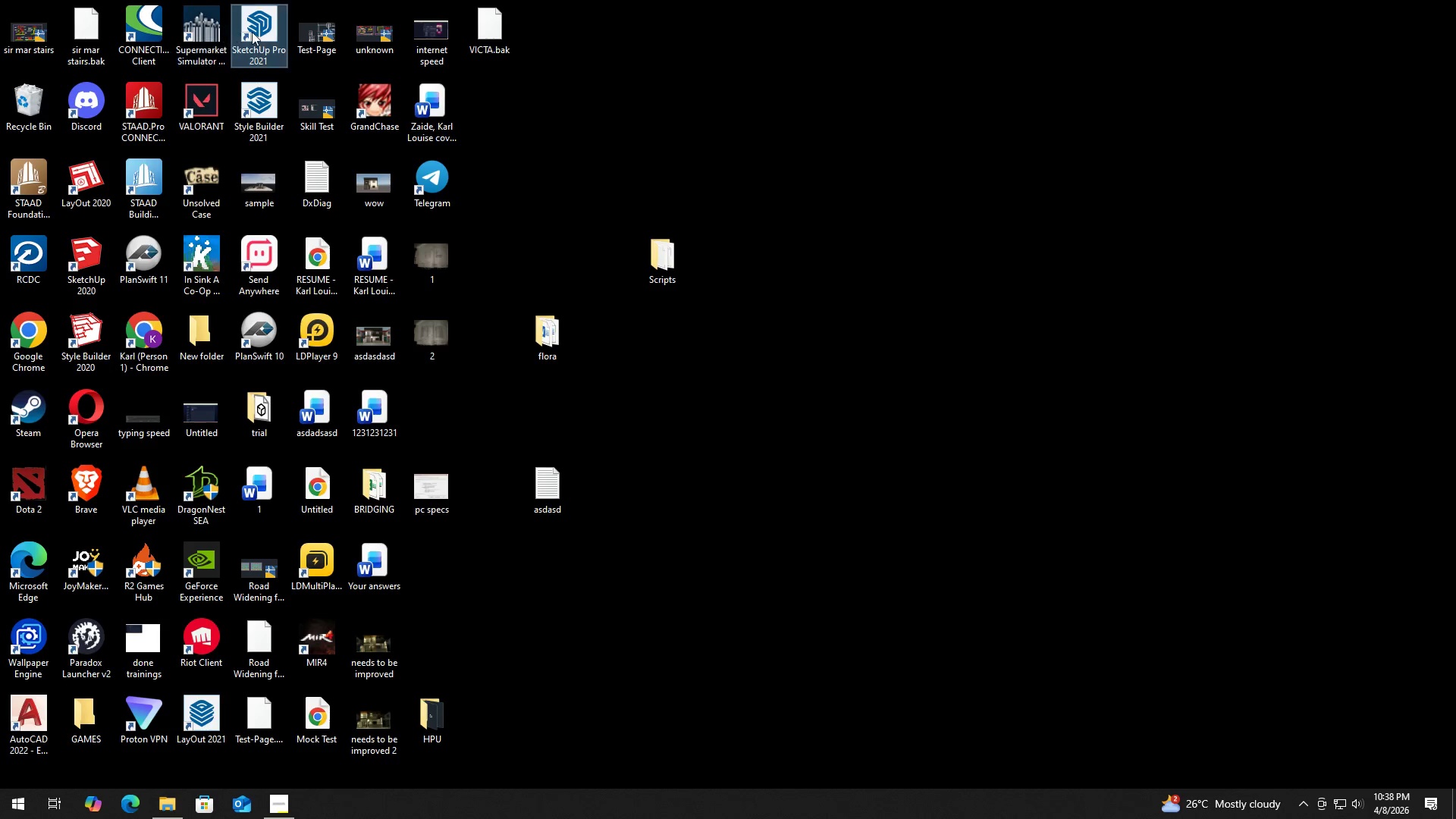 
double_click([262, 29])
 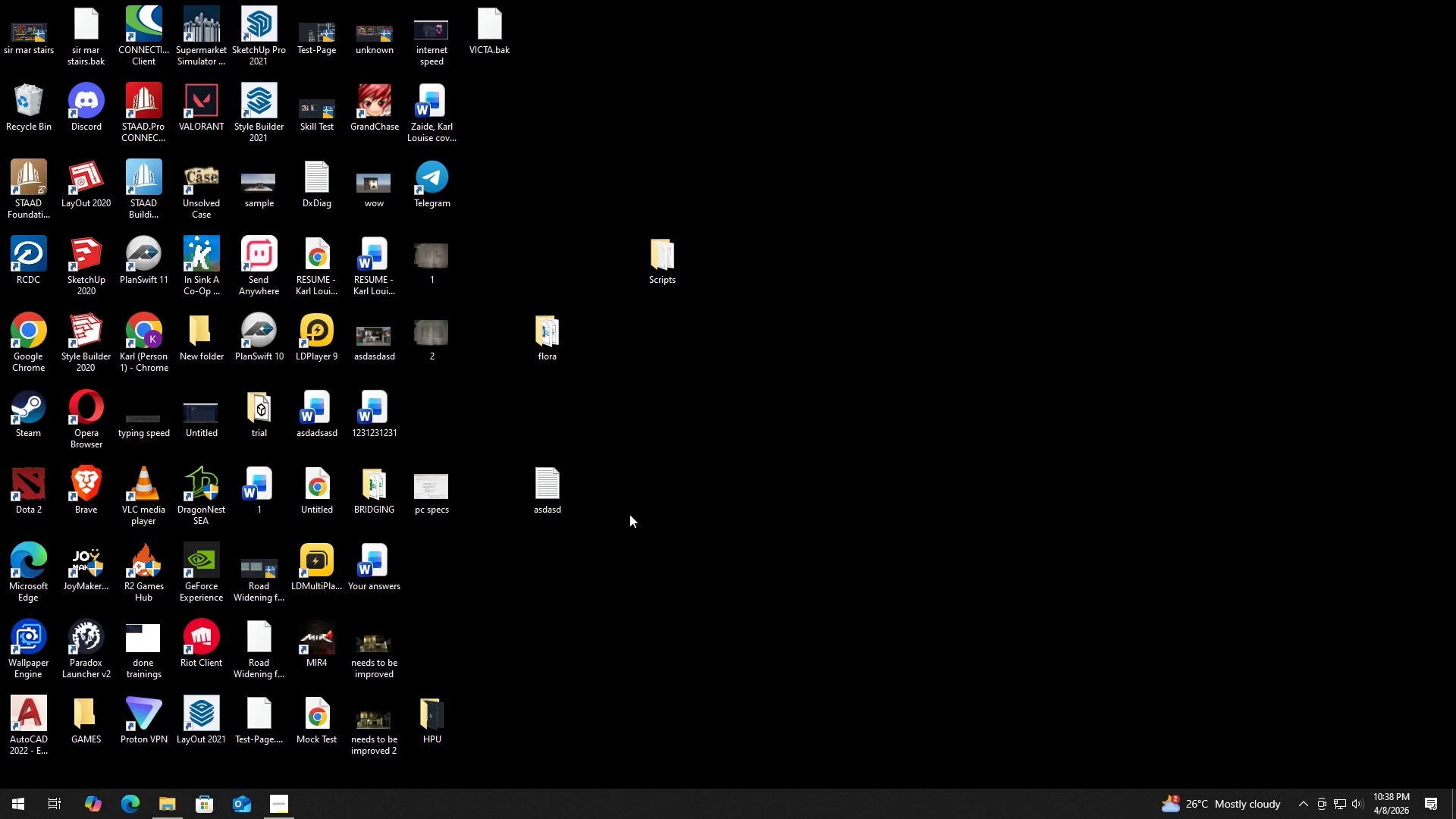 
wait(12.38)
 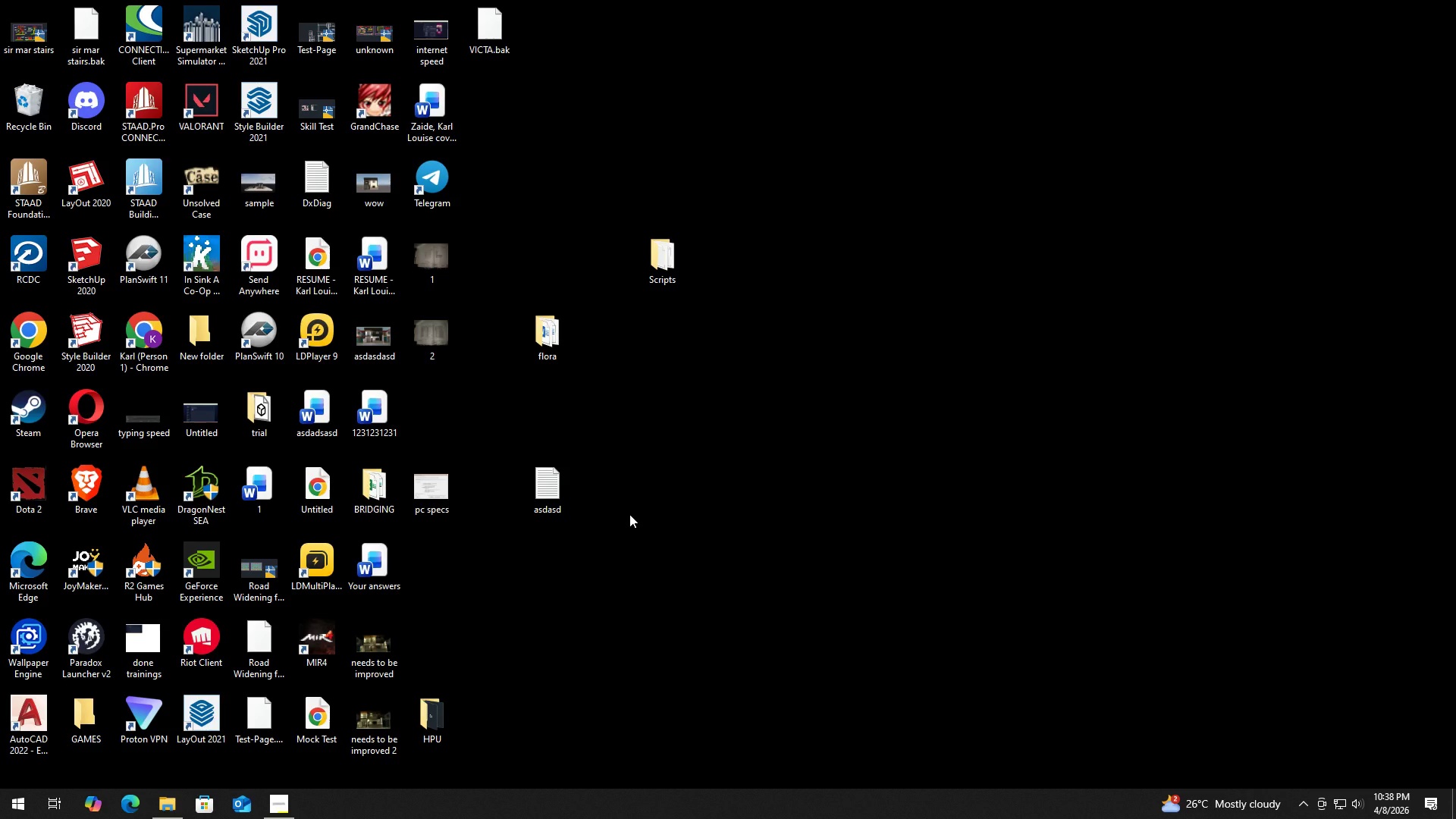 
scroll: coordinate [554, 383], scroll_direction: down, amount: 5.0
 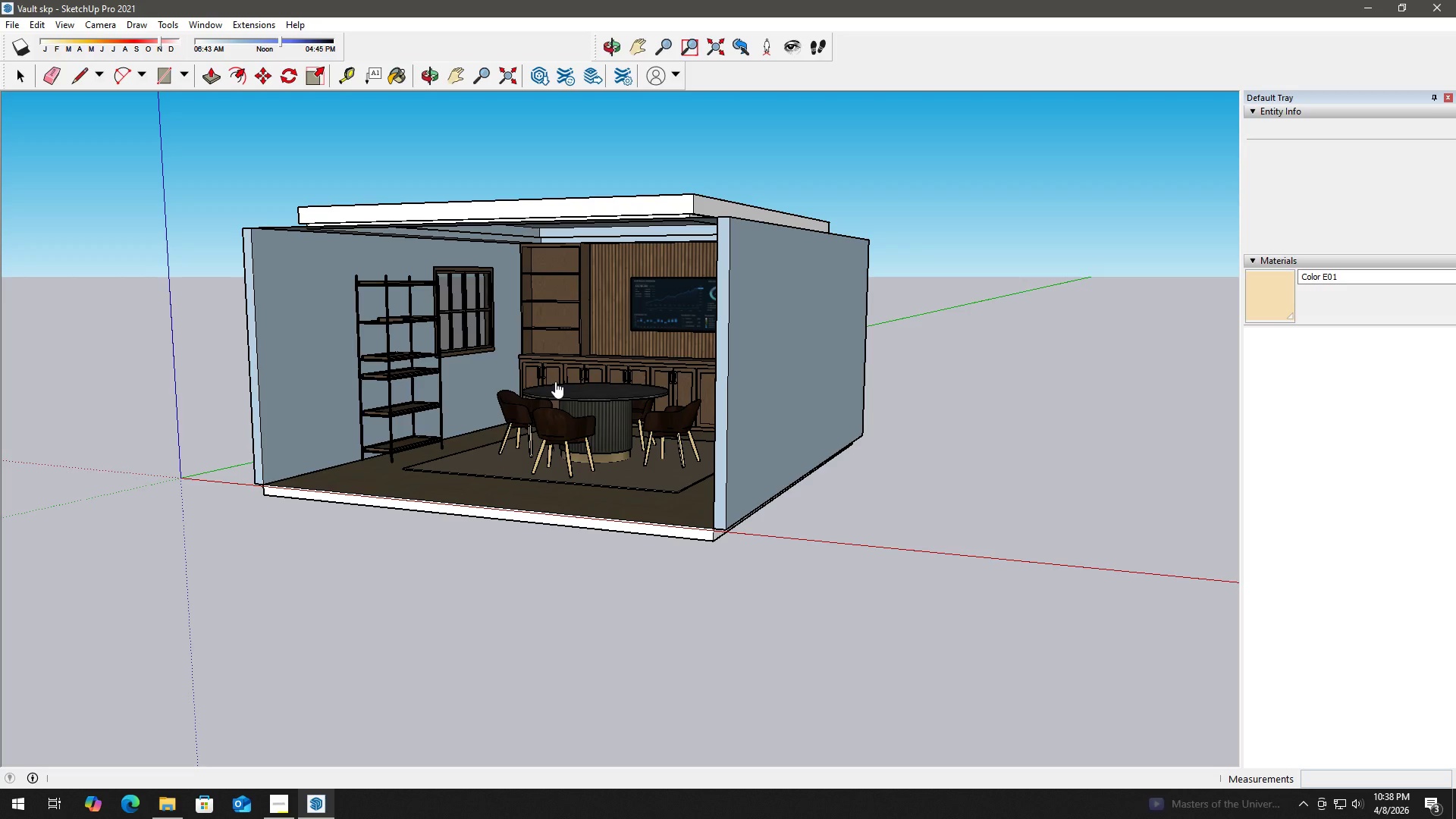 
key(H)
 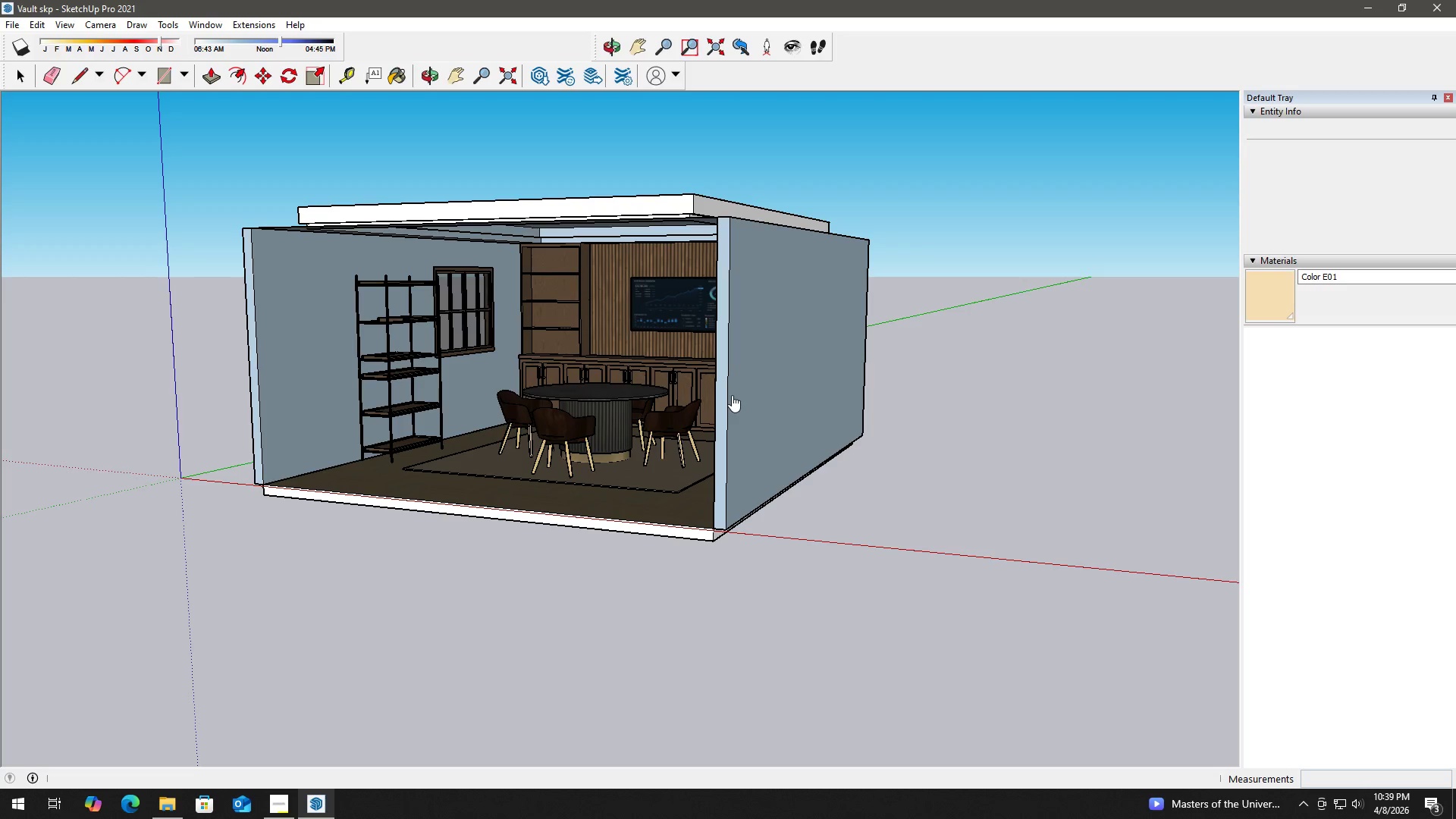 
scroll: coordinate [651, 399], scroll_direction: down, amount: 9.0
 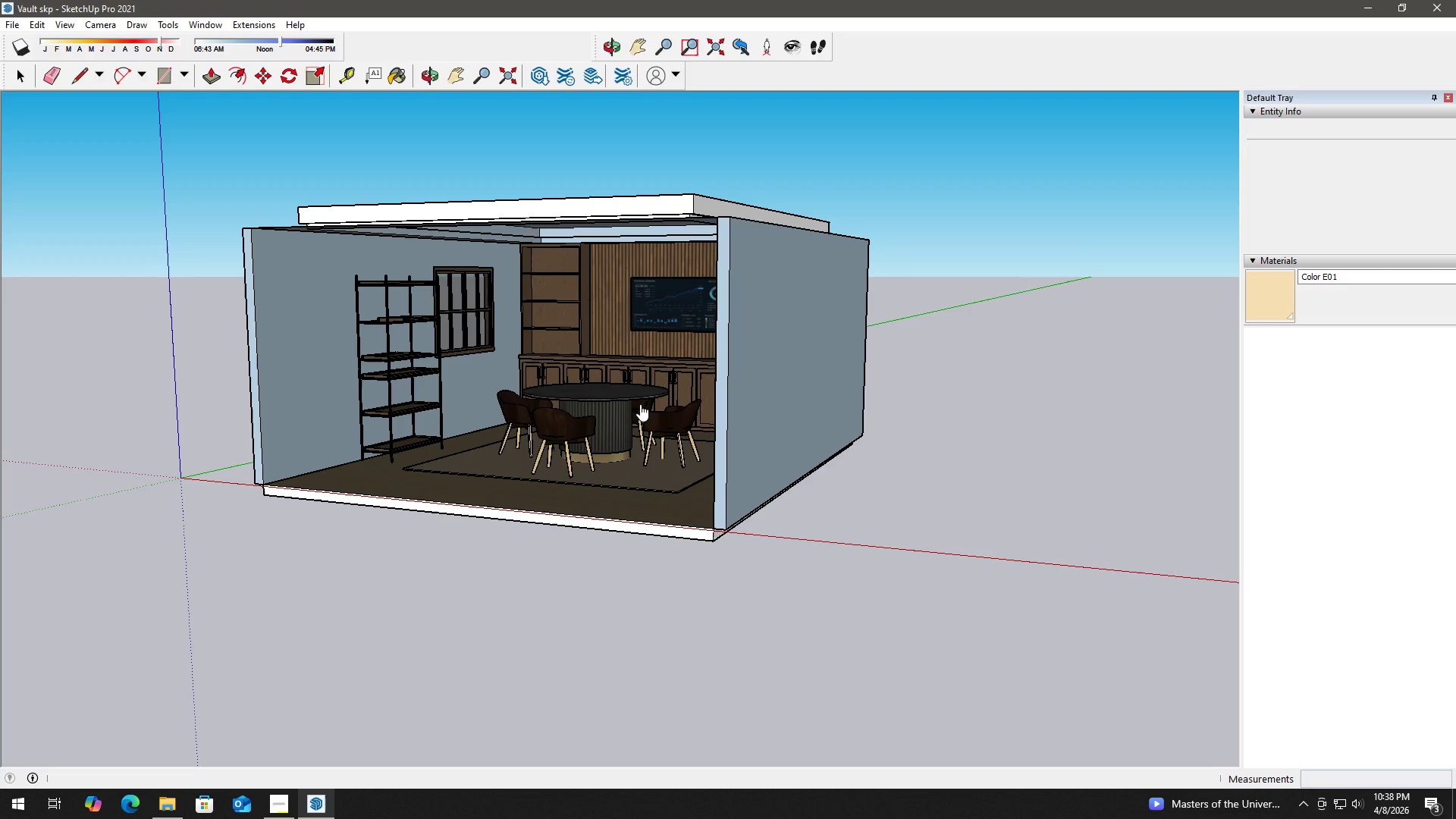 
left_click_drag(start_coordinate=[733, 395], to_coordinate=[569, 427])
 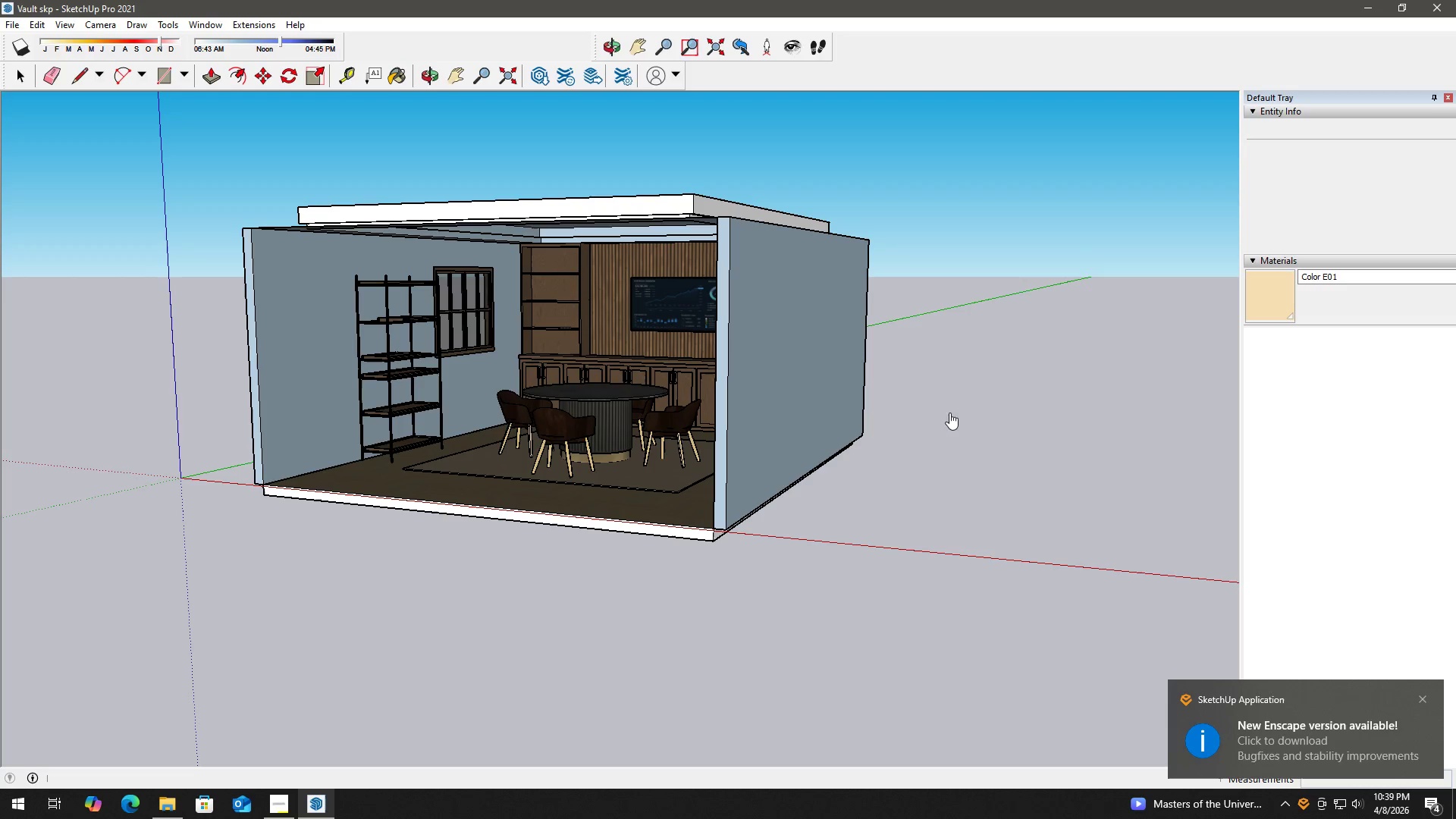 
left_click([974, 419])
 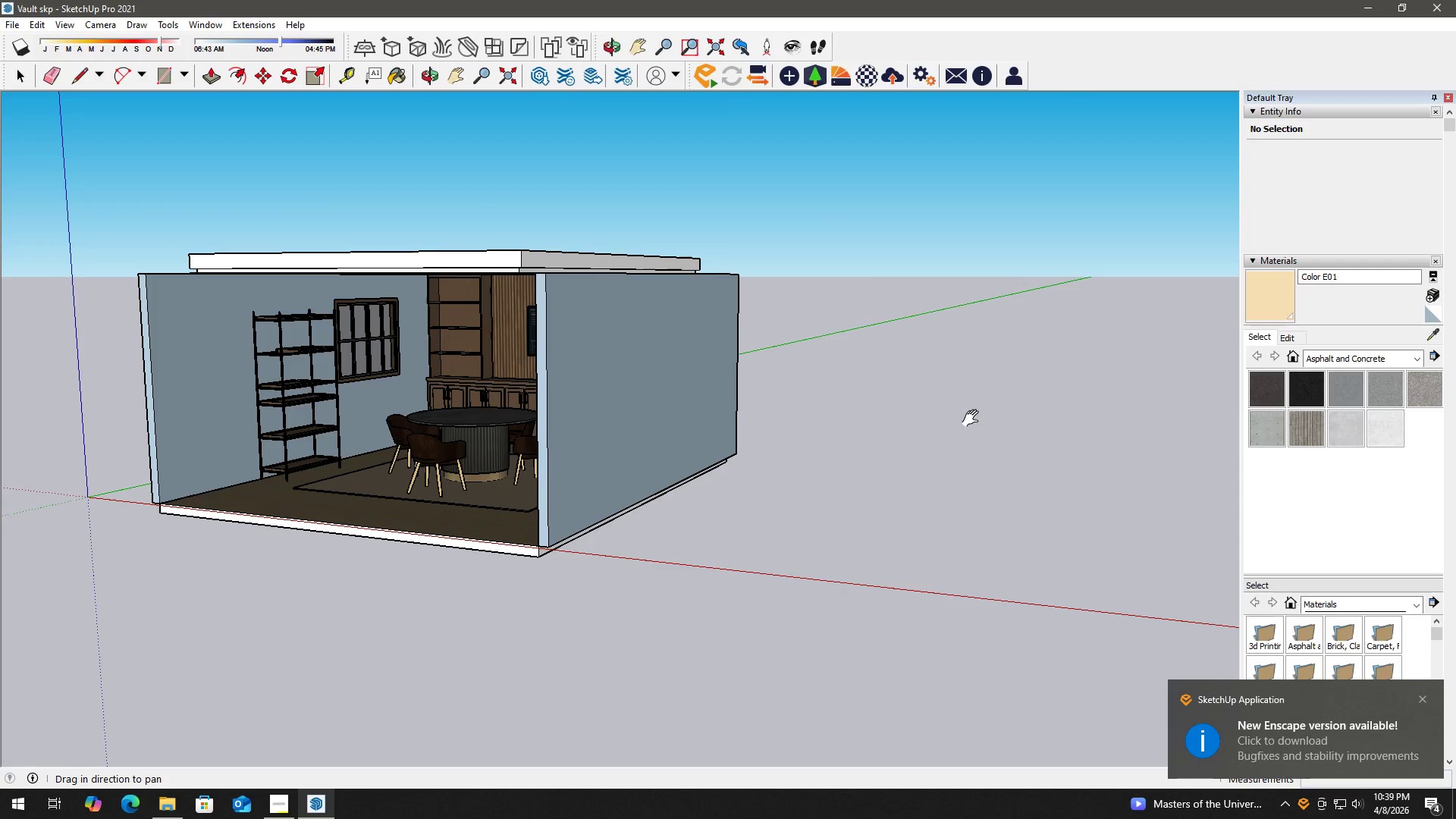 
key(H)
 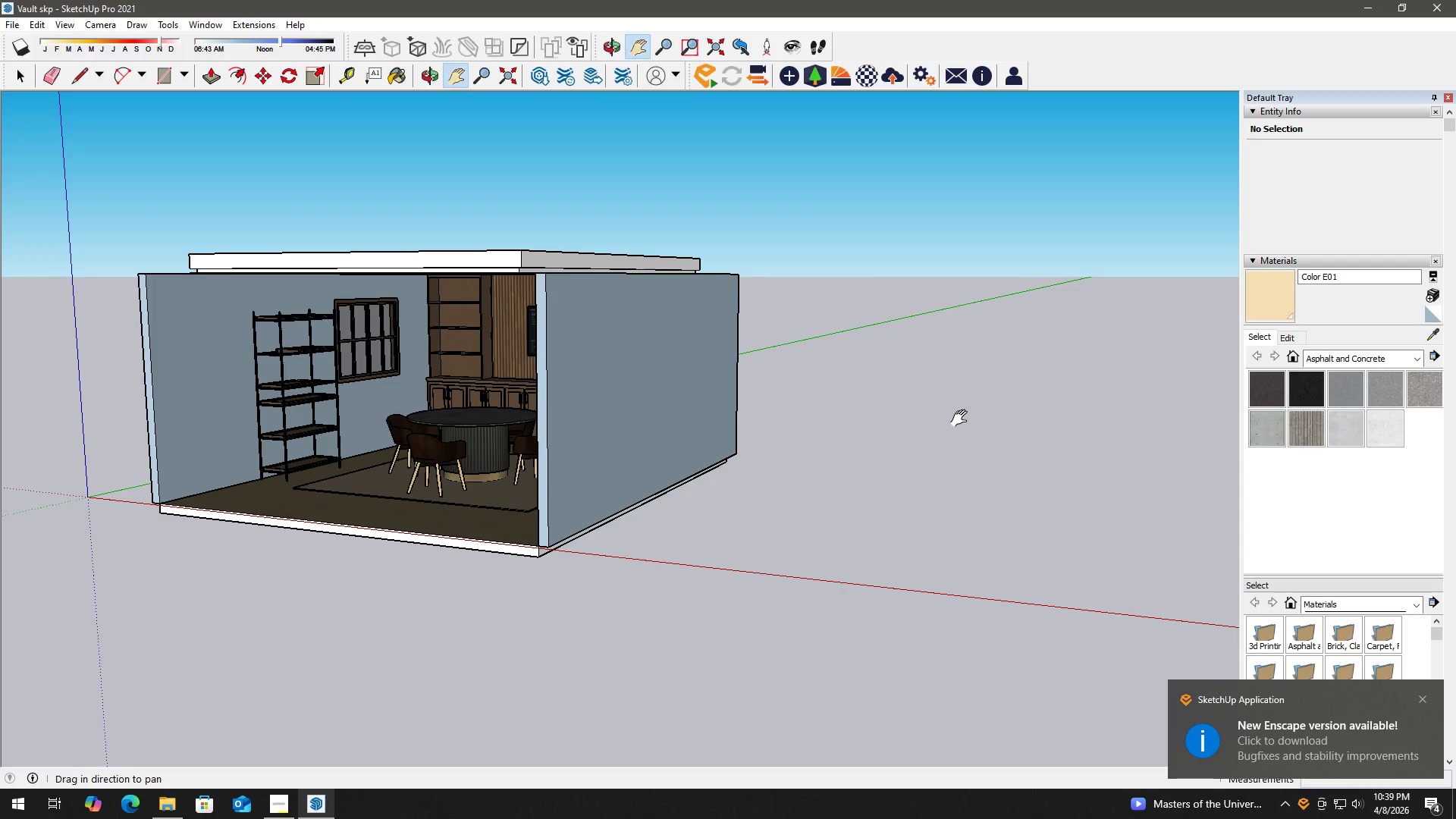 
left_click_drag(start_coordinate=[962, 419], to_coordinate=[821, 421])
 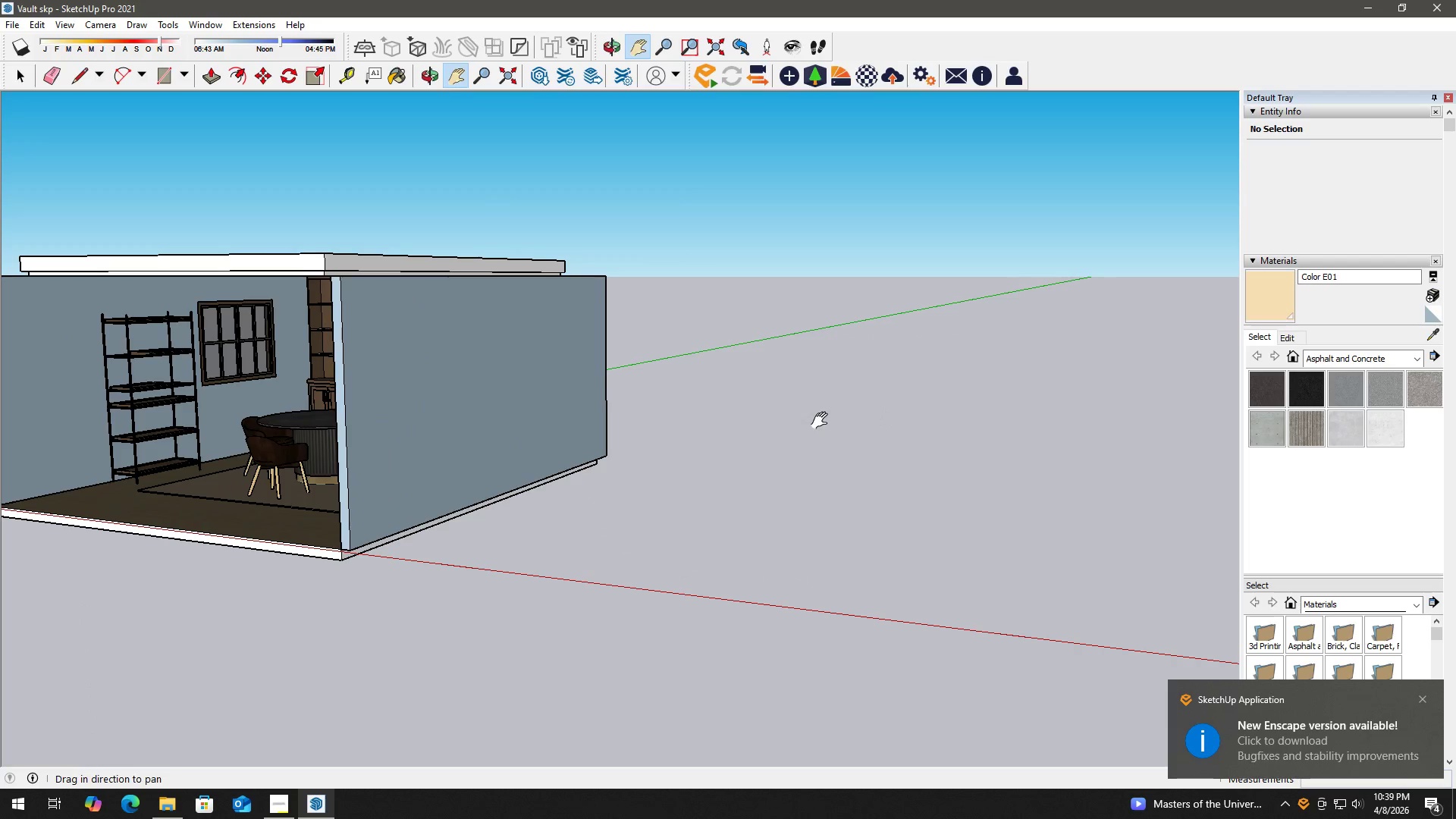 
key(Space)
 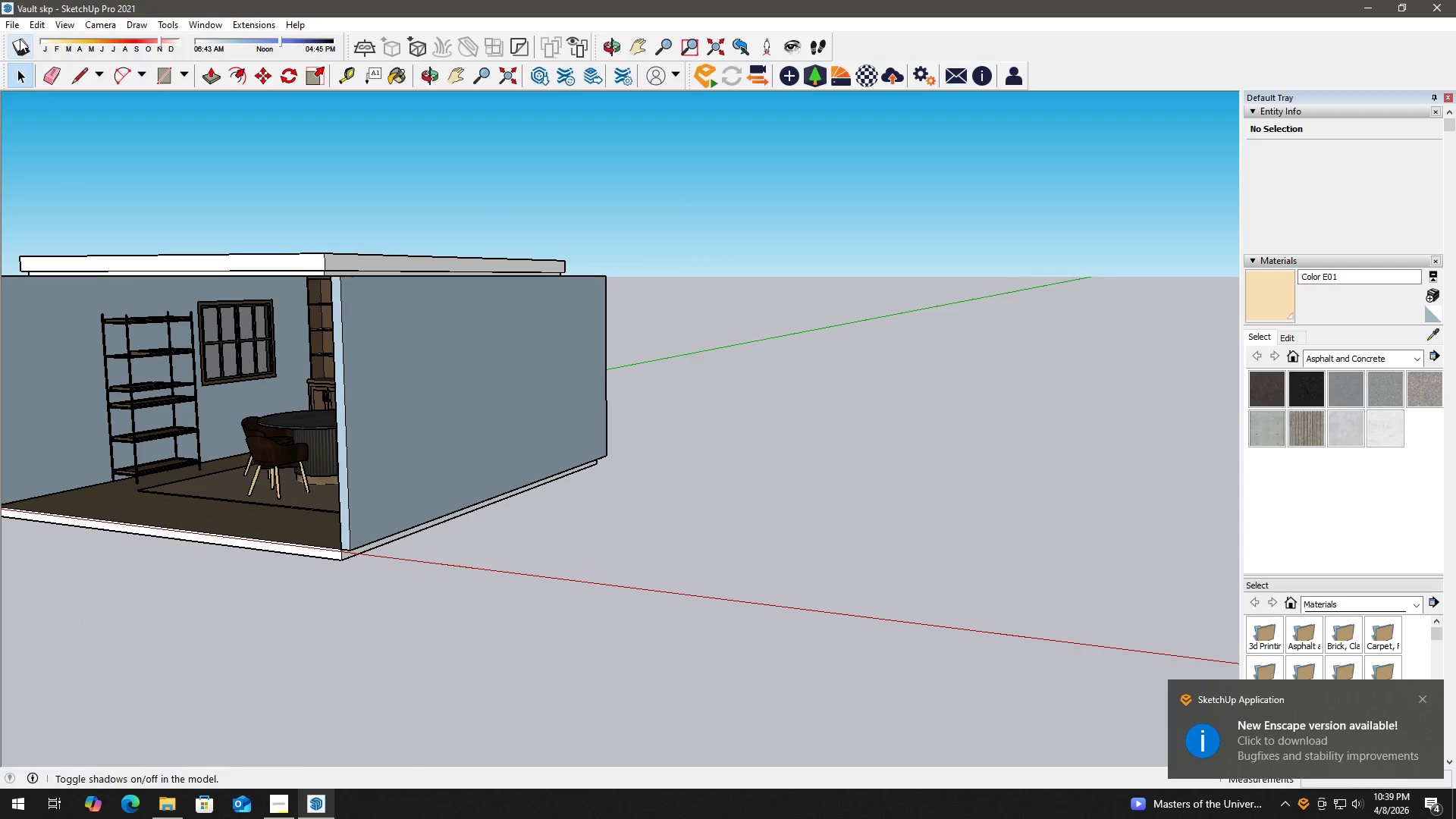 
left_click([19, 30])
 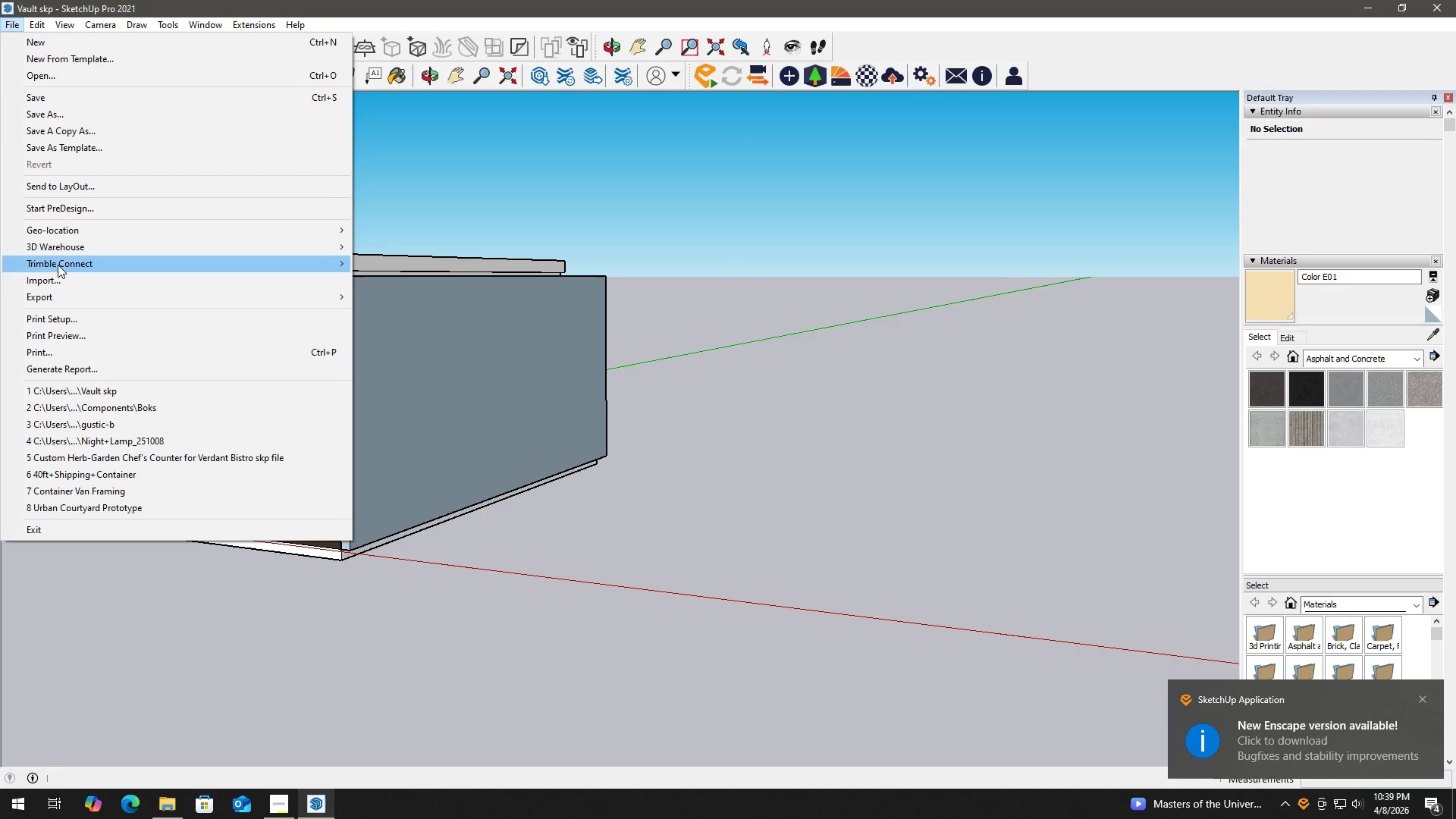 
left_click([66, 278])
 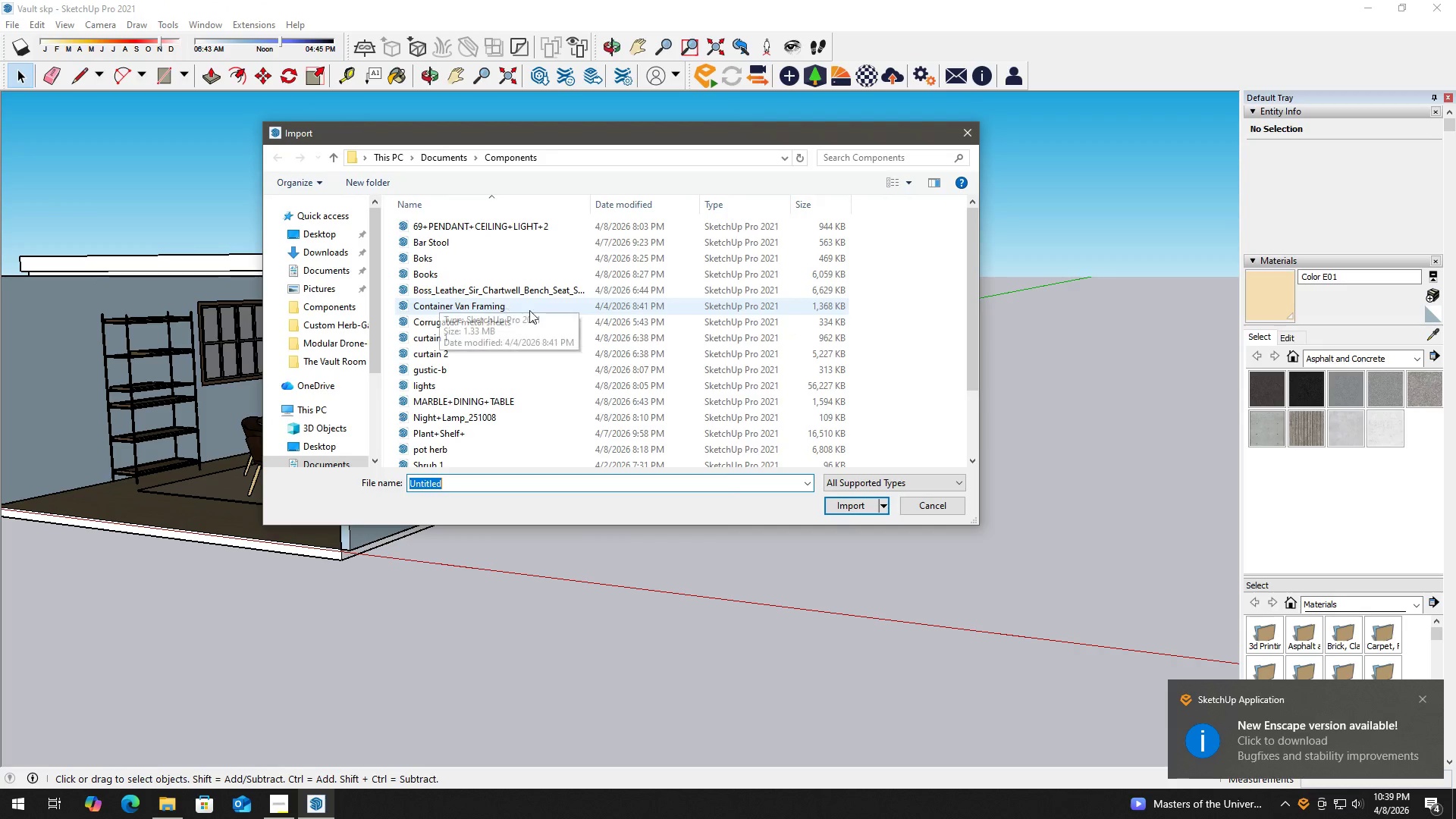 
scroll: coordinate [572, 328], scroll_direction: down, amount: 4.0
 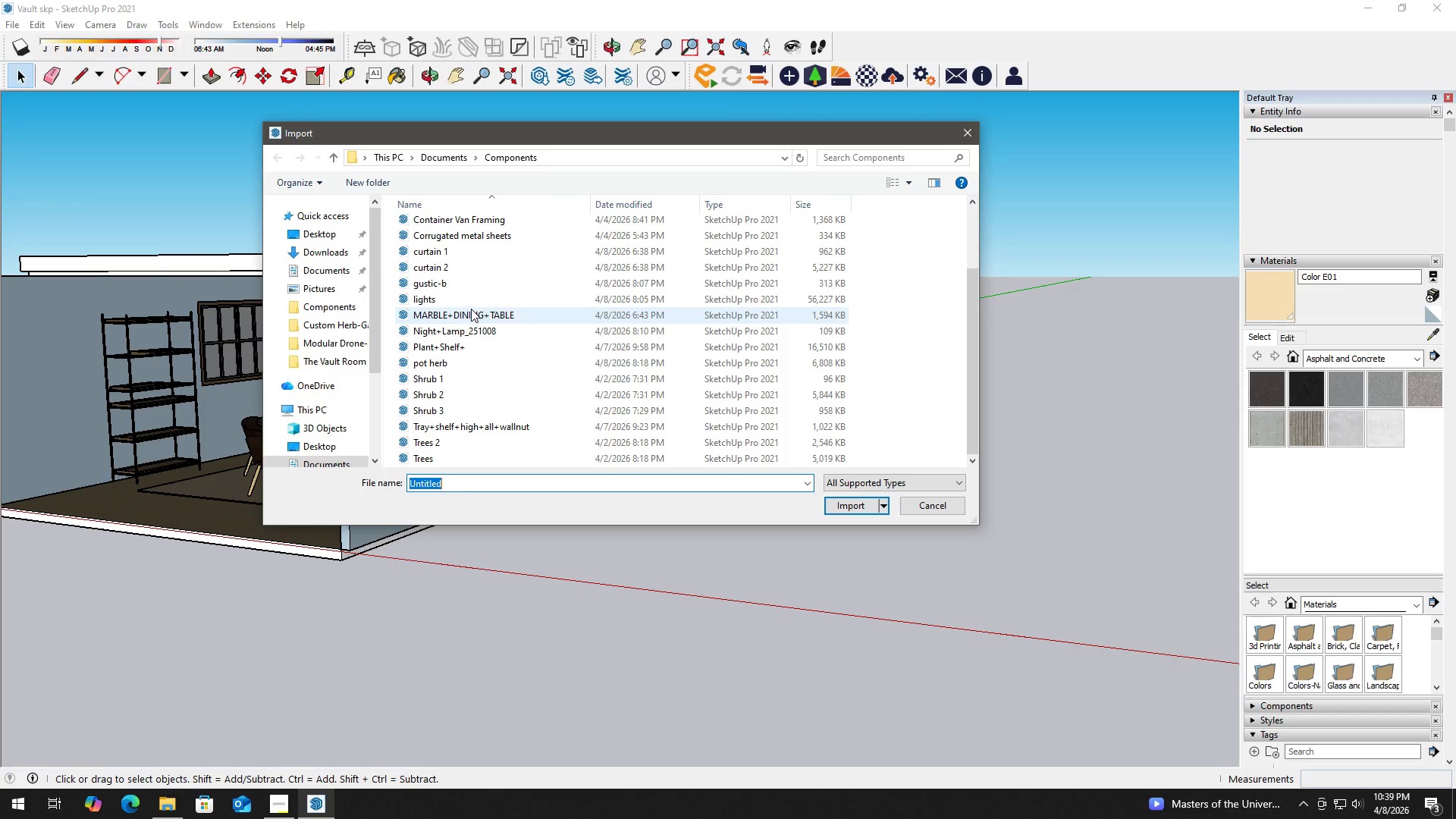 
scroll: coordinate [475, 271], scroll_direction: up, amount: 1.0
 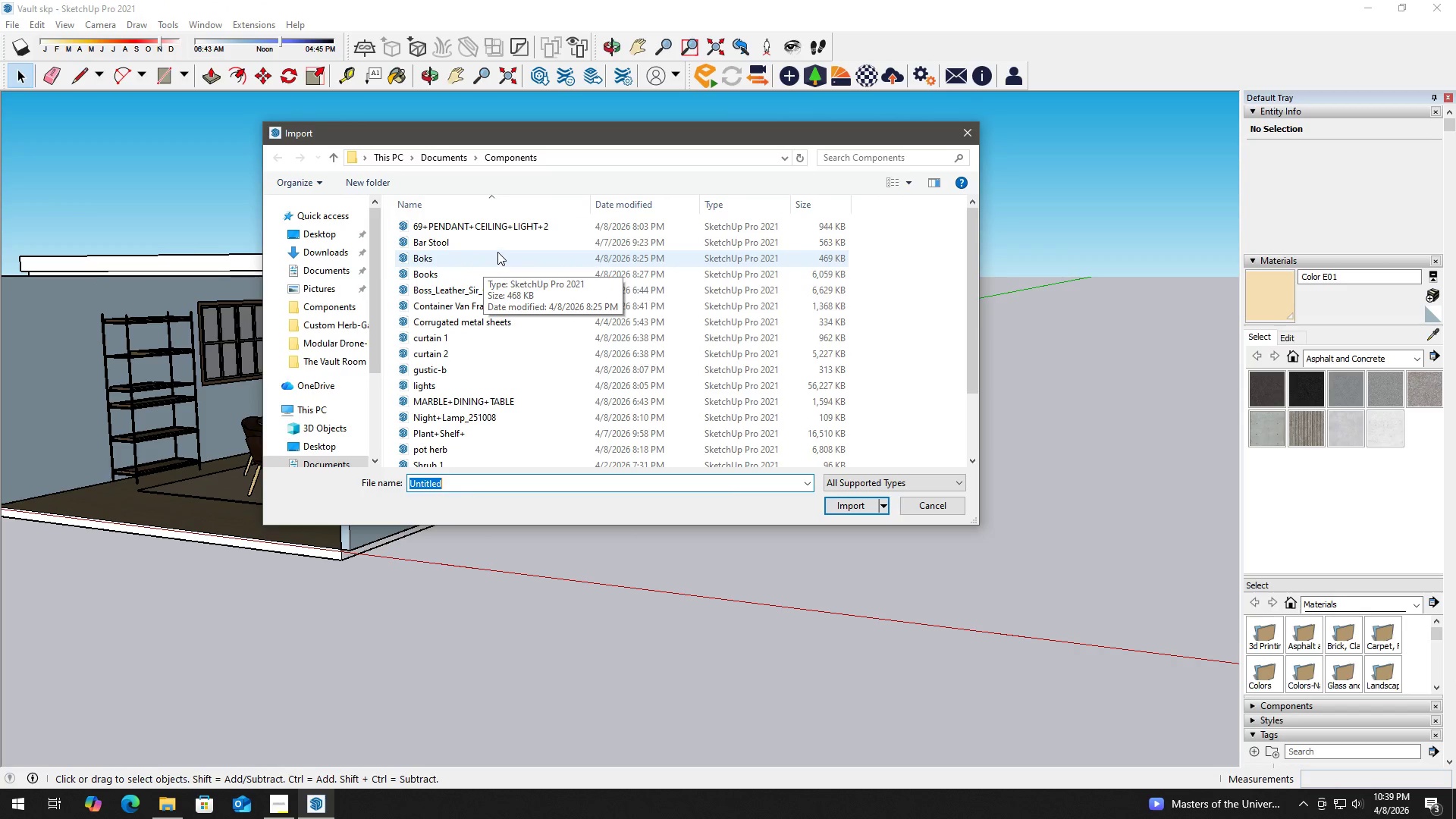 
mouse_move([517, 228])
 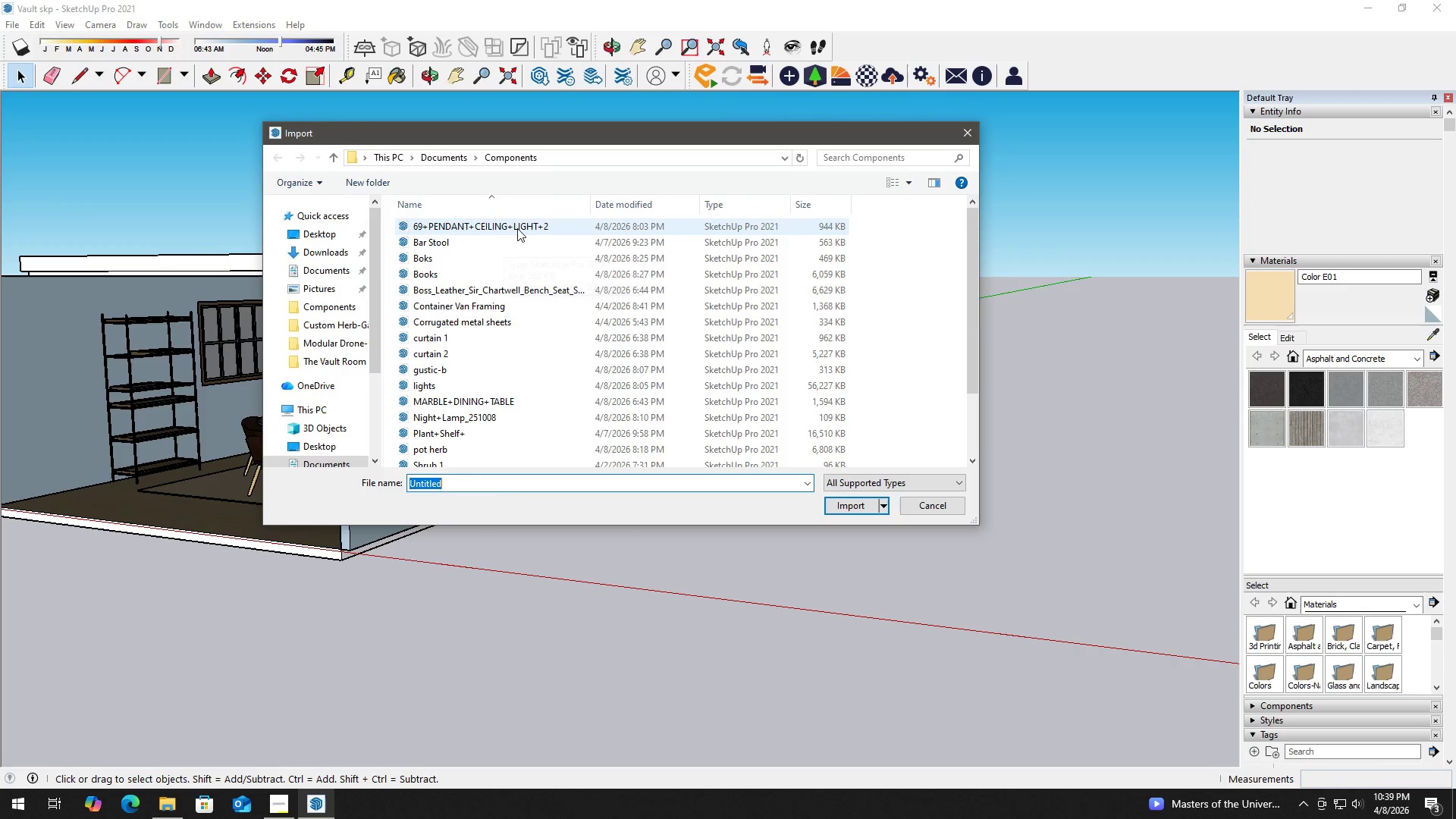 
left_click([517, 228])
 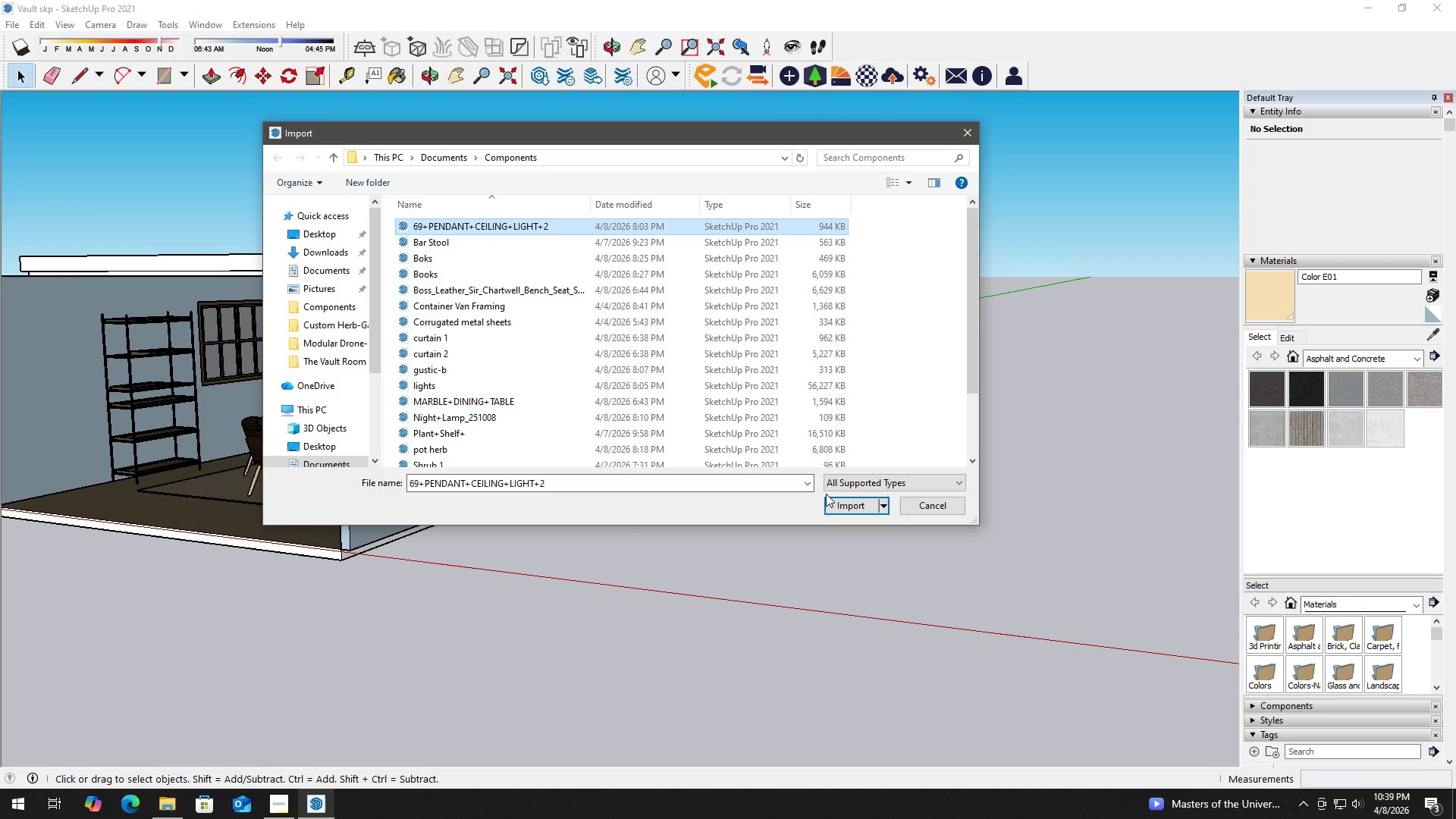 
left_click([853, 505])
 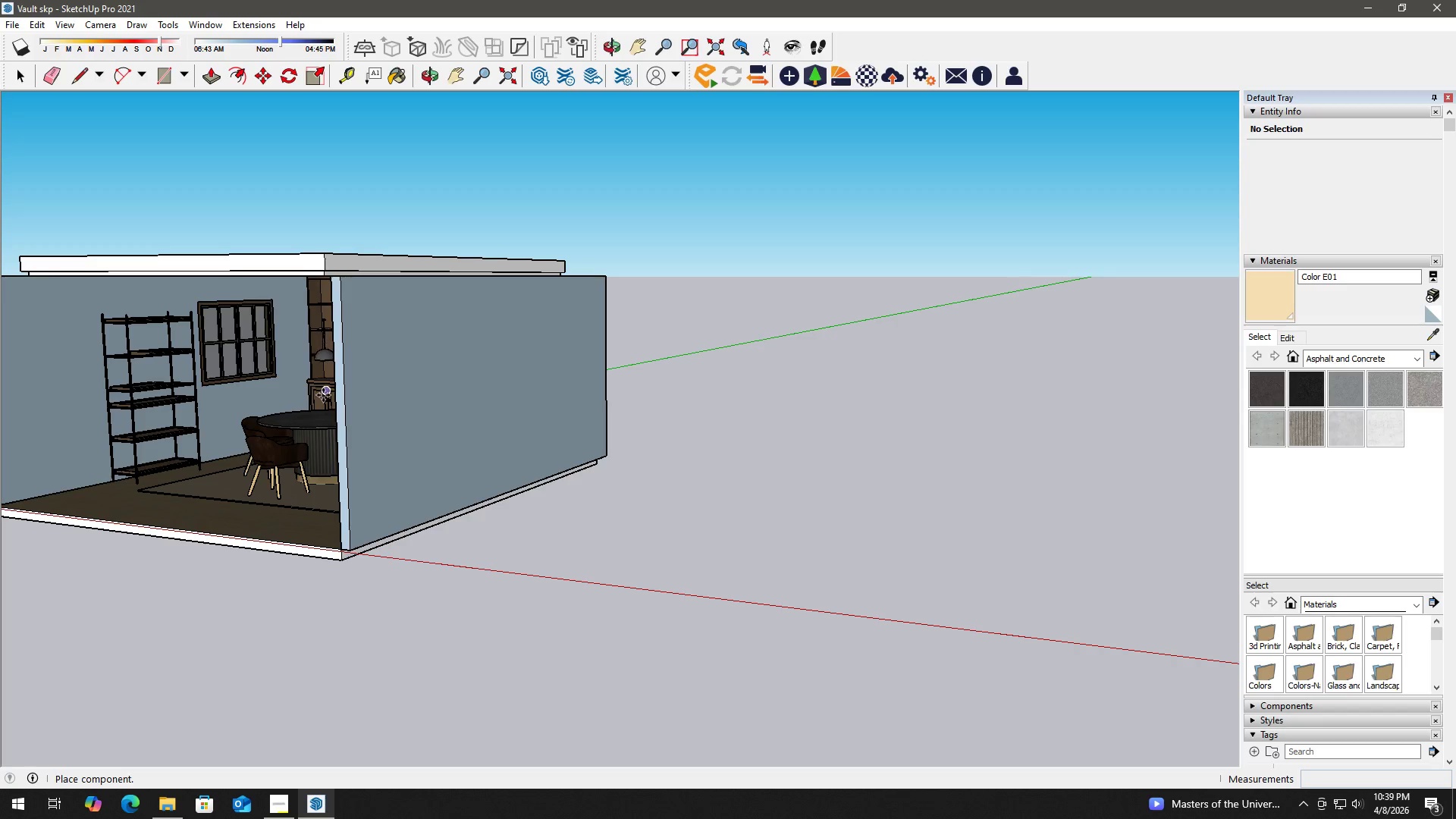 
scroll: coordinate [405, 404], scroll_direction: up, amount: 1.0
 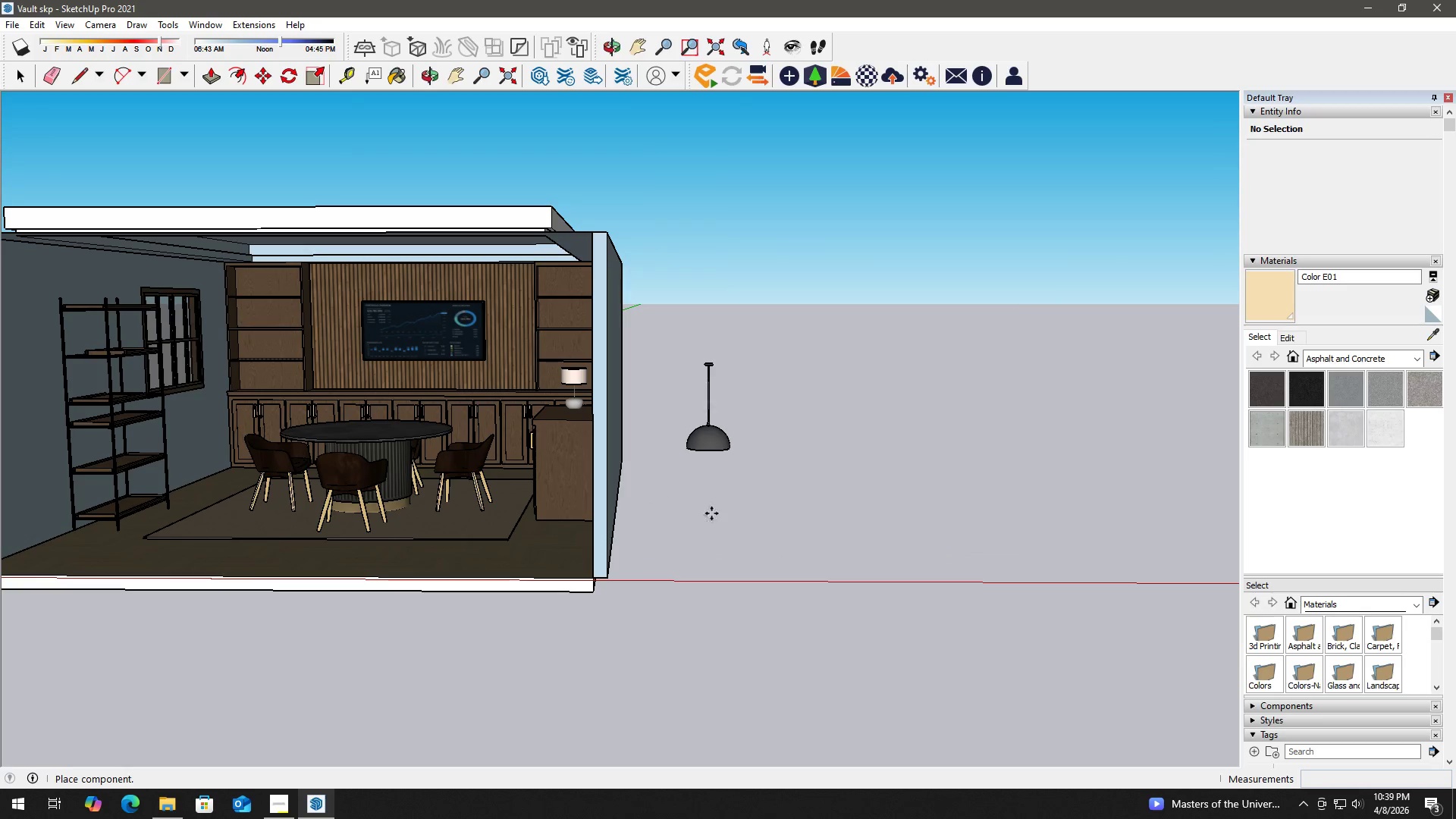 
left_click([702, 514])
 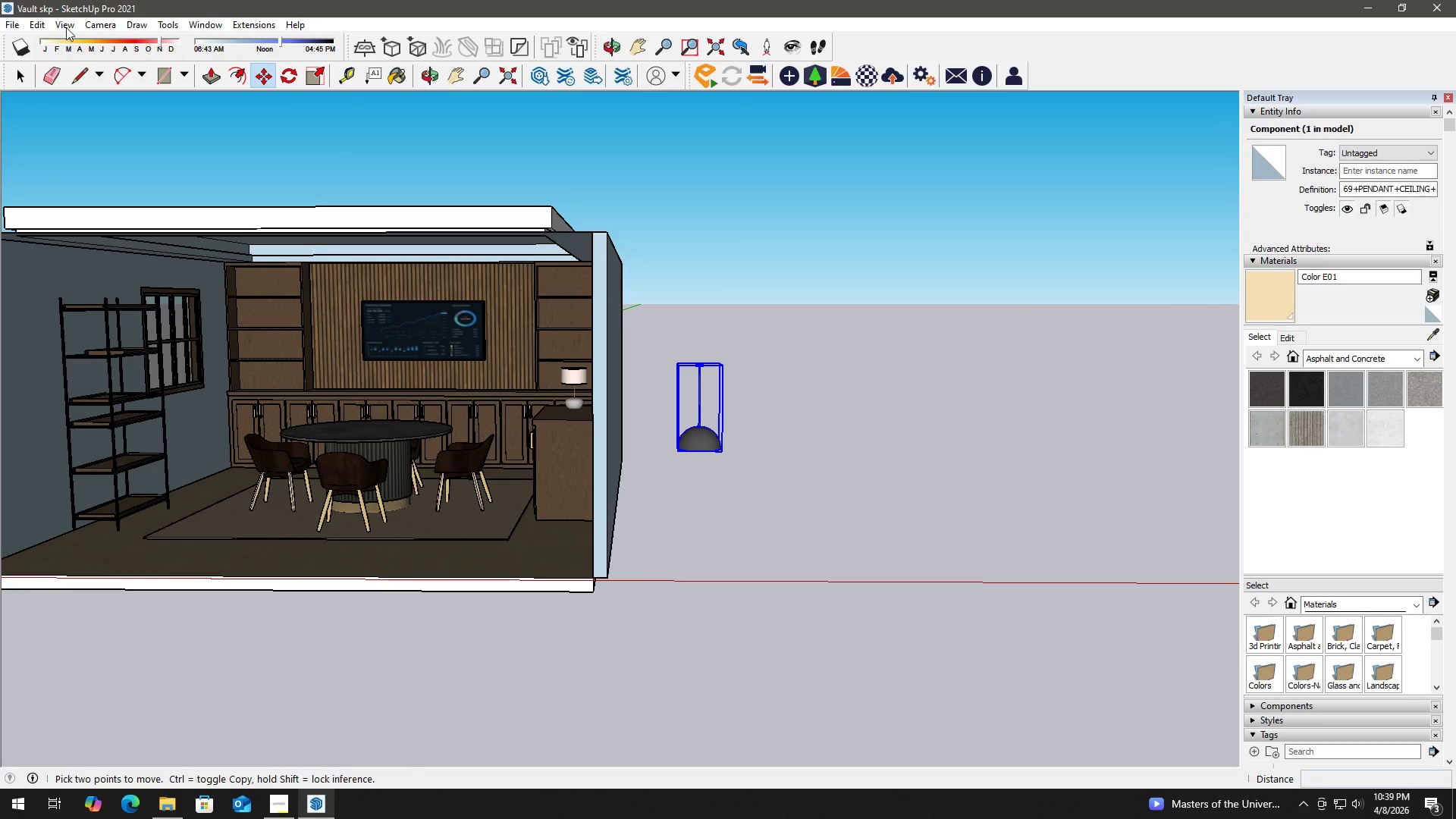 
left_click([15, 24])
 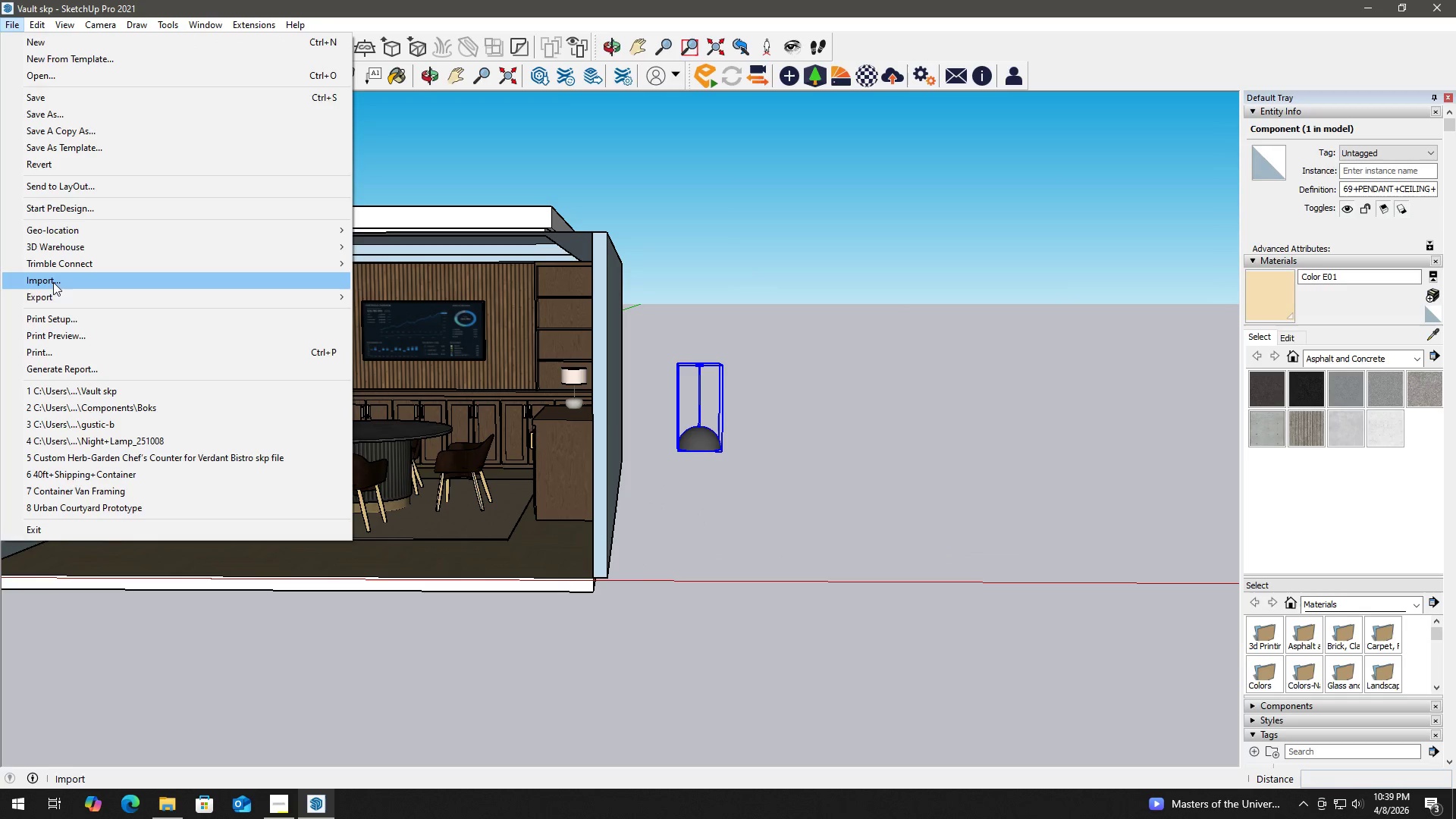 
left_click([55, 285])
 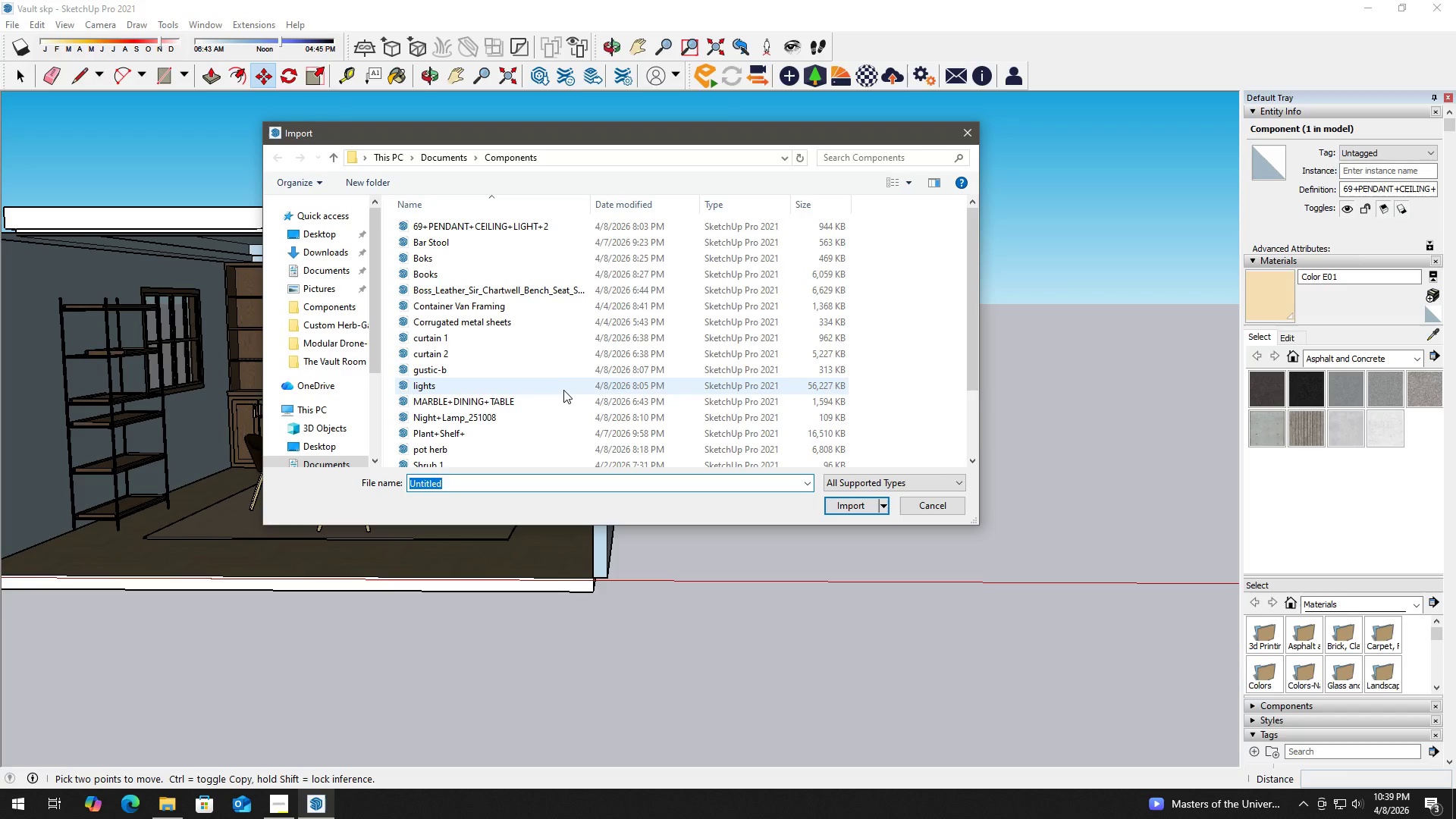 
left_click([548, 406])
 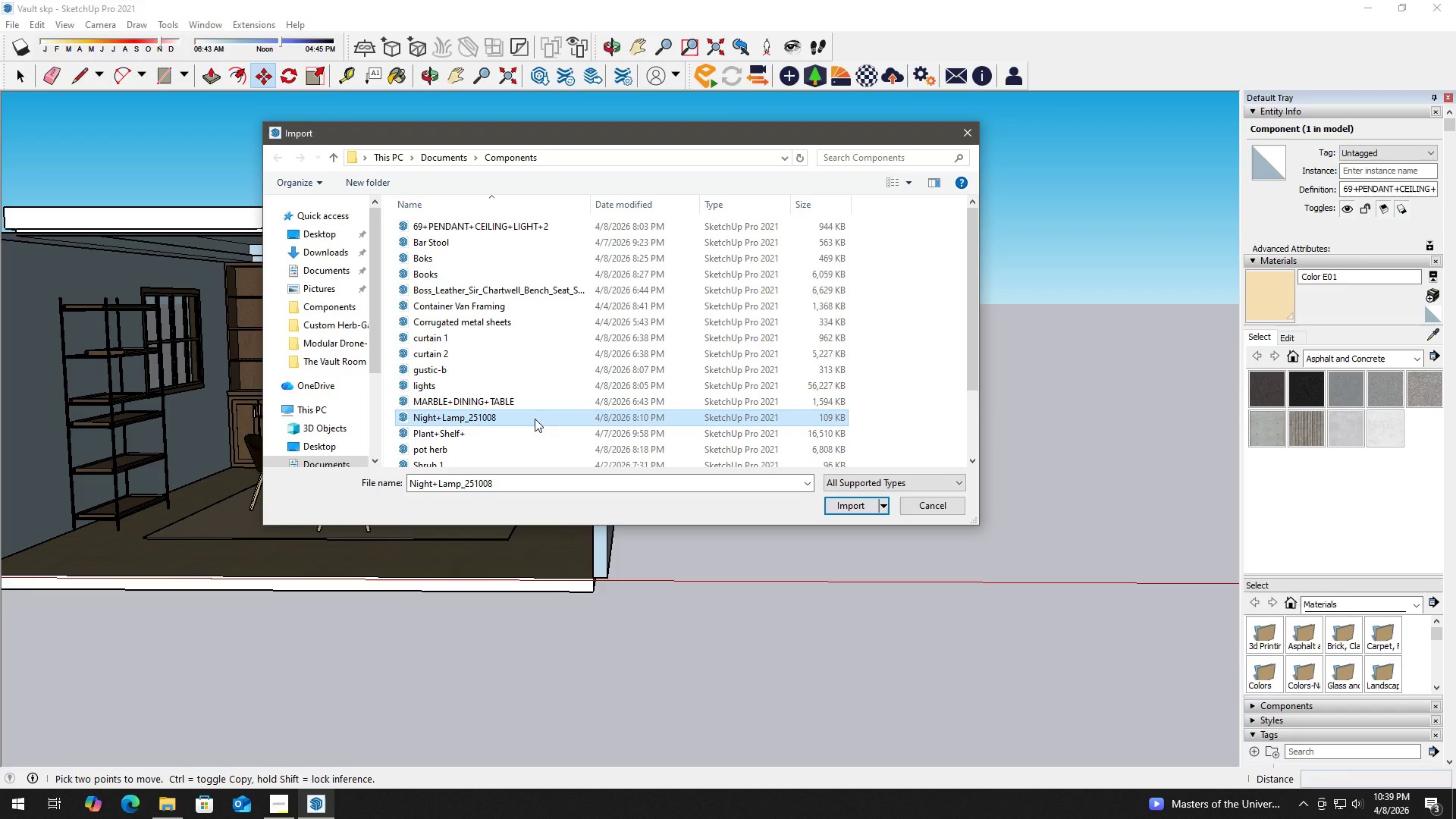 
scroll: coordinate [535, 419], scroll_direction: down, amount: 2.0
 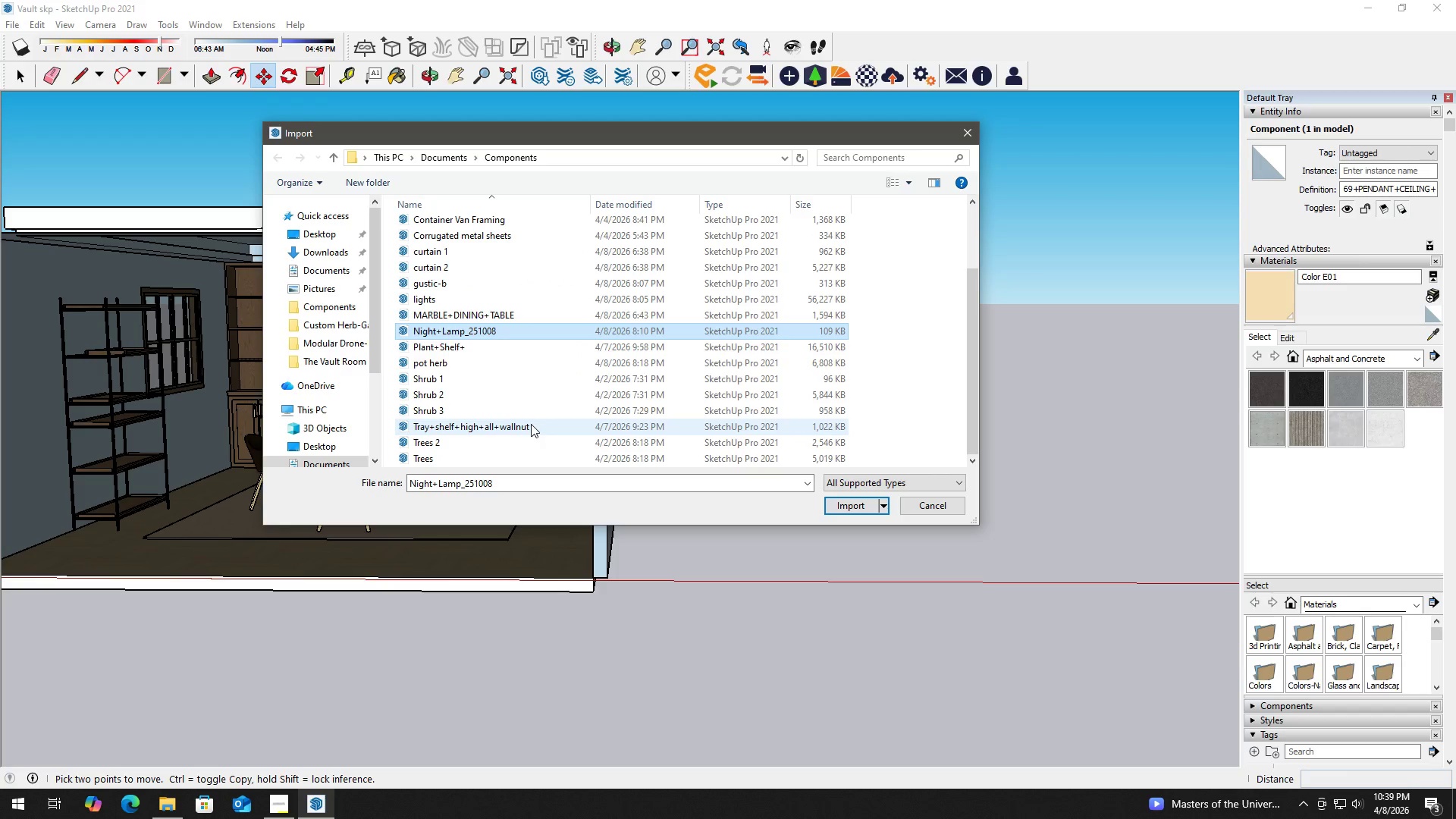 
scroll: coordinate [548, 370], scroll_direction: up, amount: 4.0
 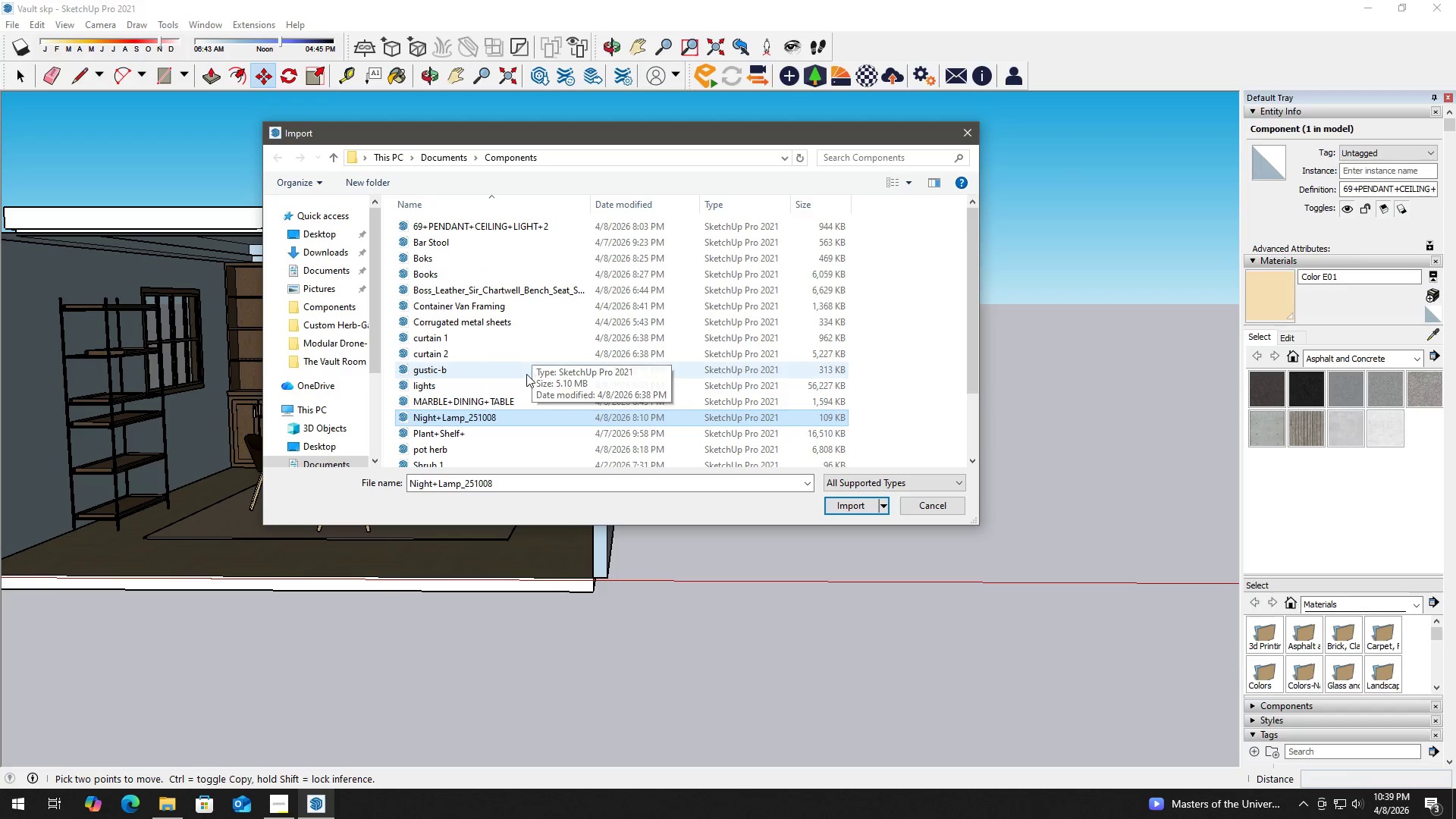 
left_click([539, 400])
 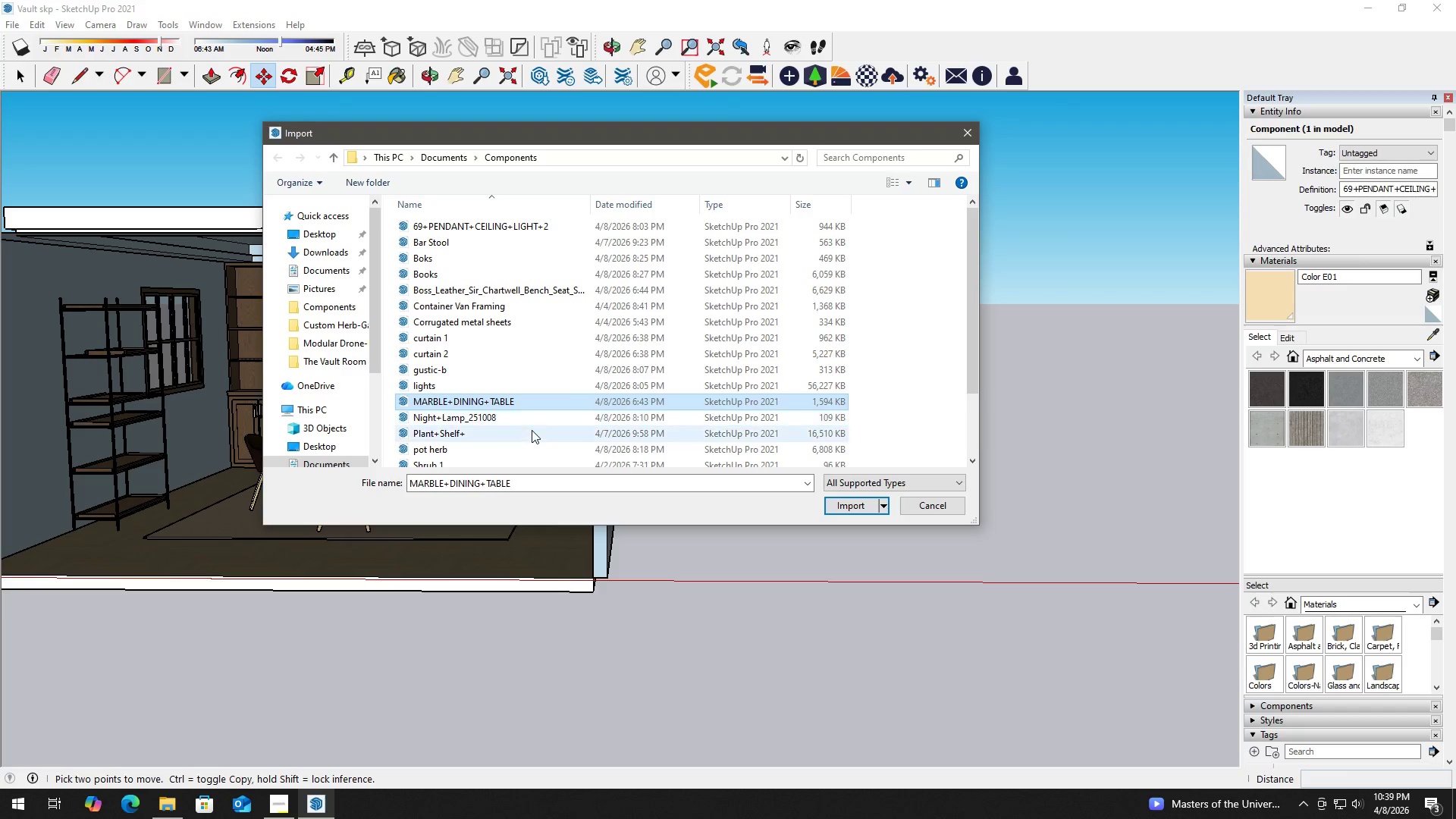 
left_click([532, 430])
 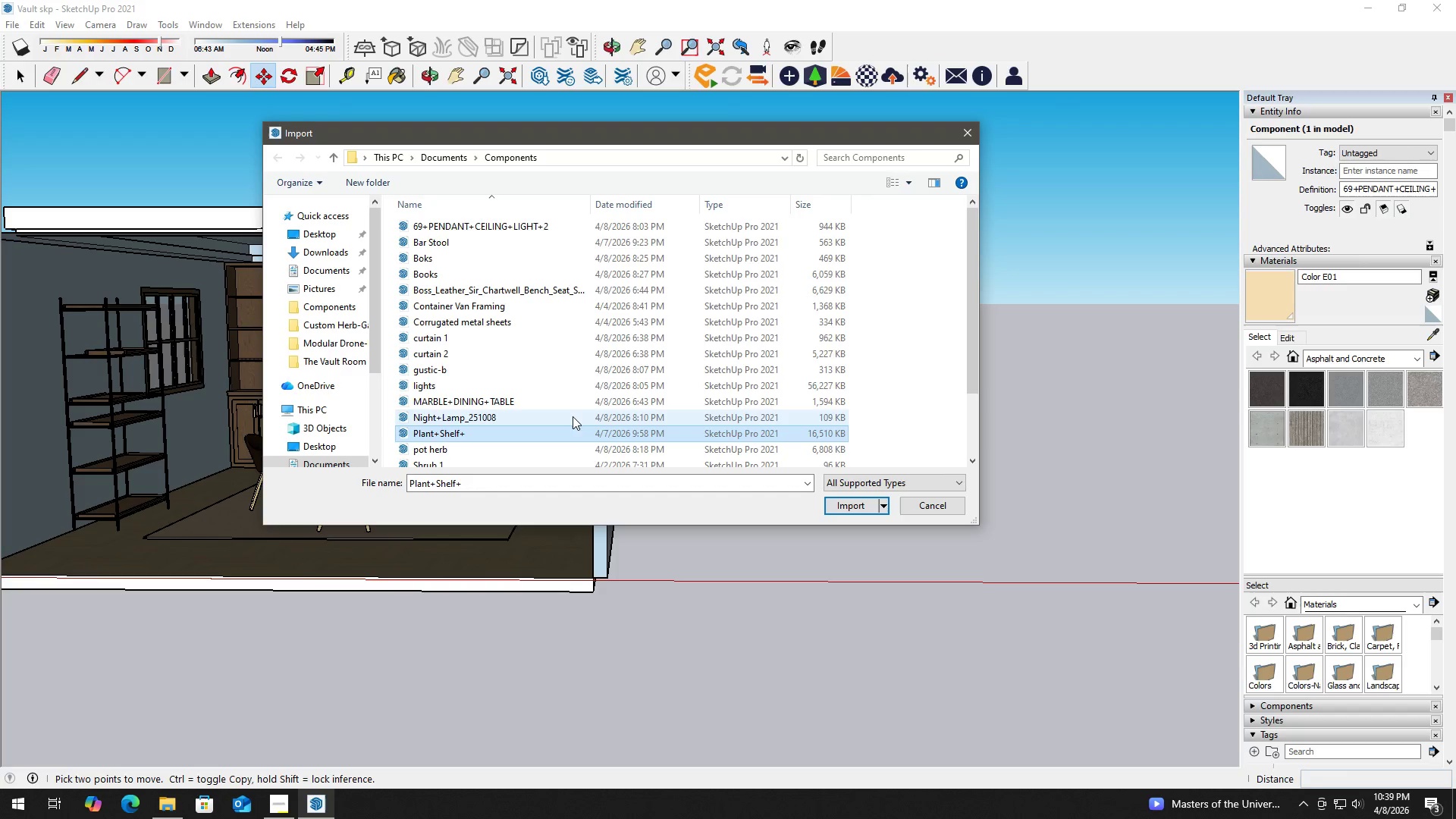 
scroll: coordinate [576, 414], scroll_direction: down, amount: 3.0
 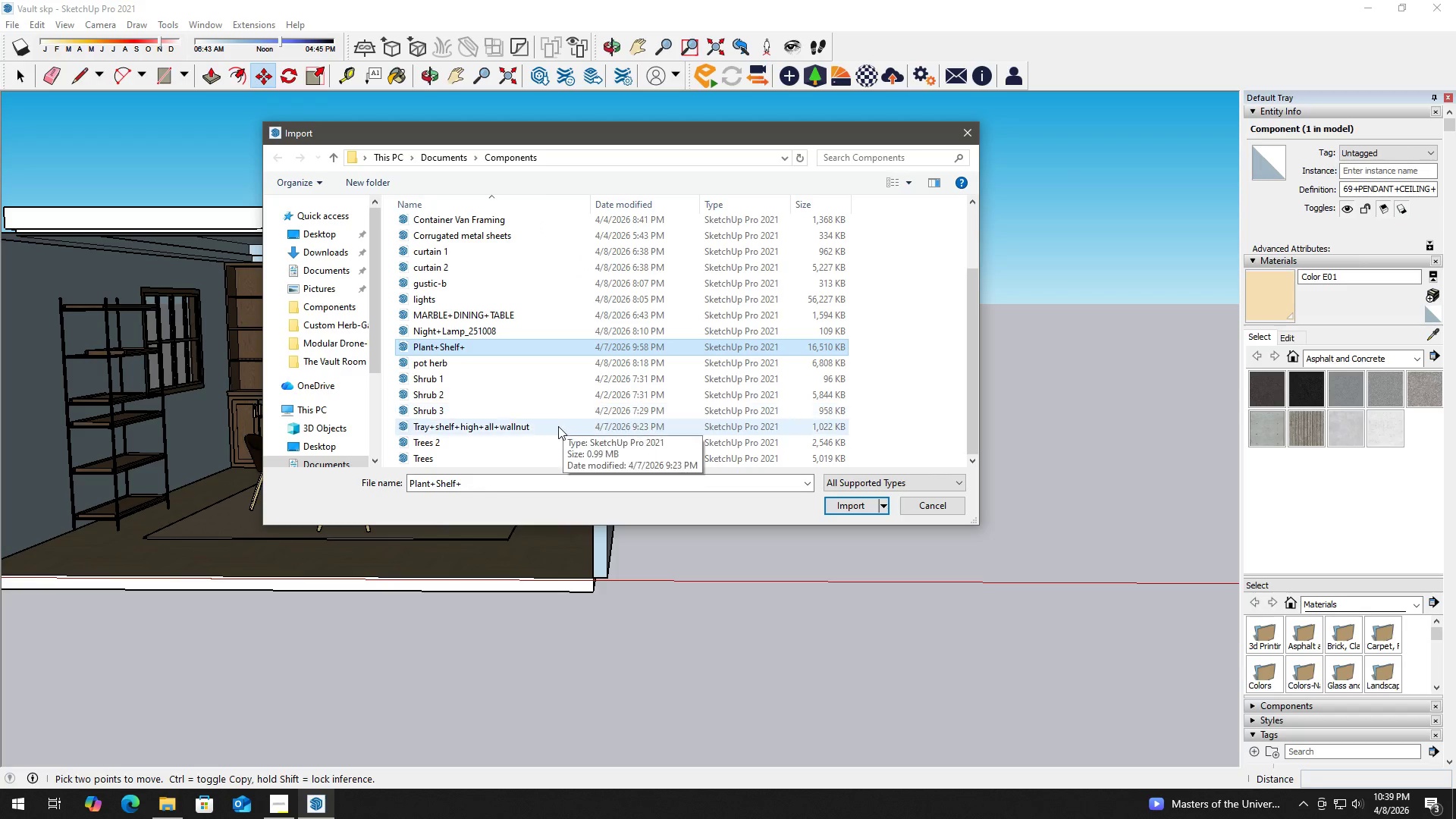 
left_click([558, 427])
 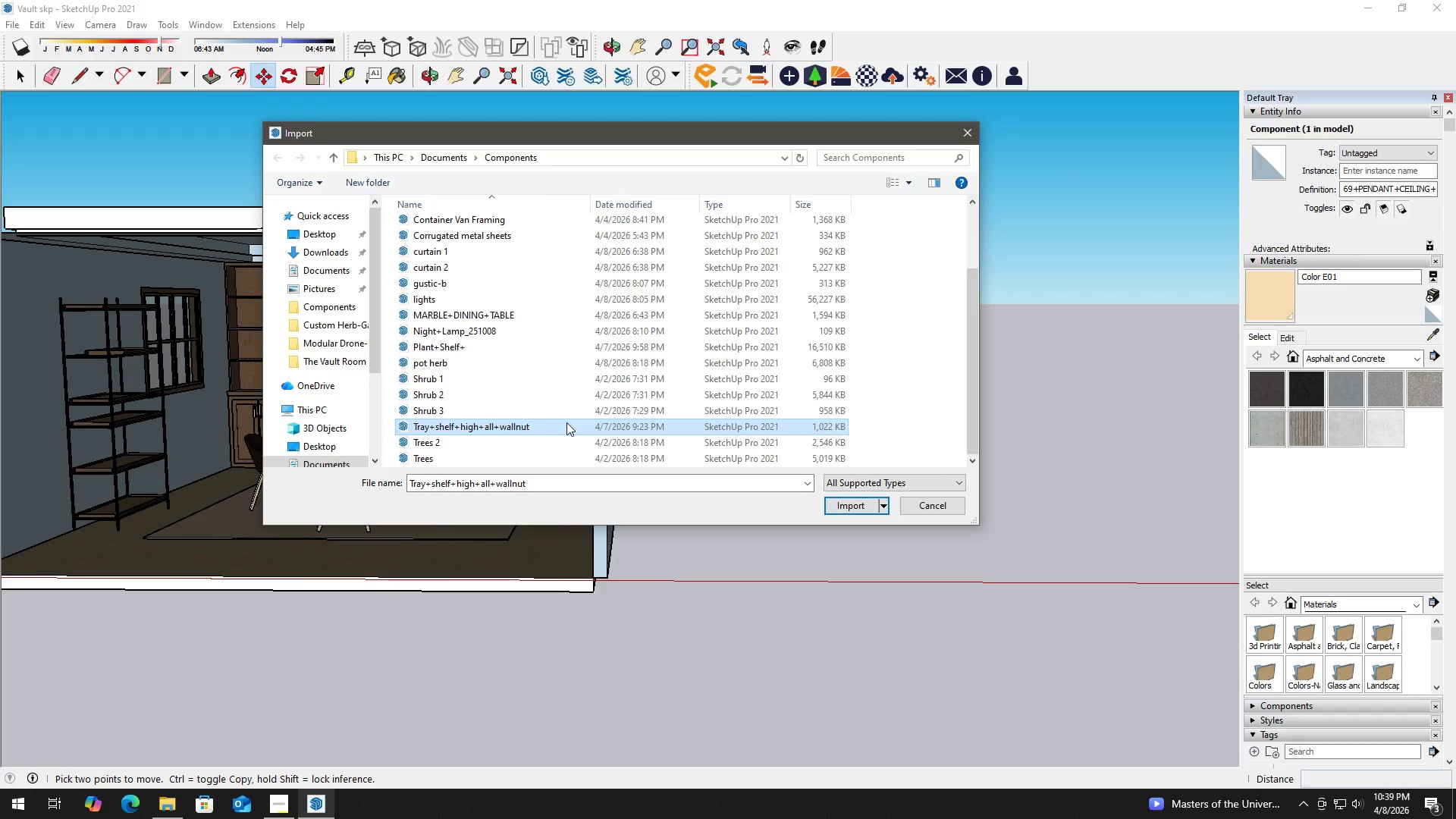 
scroll: coordinate [574, 415], scroll_direction: up, amount: 4.0
 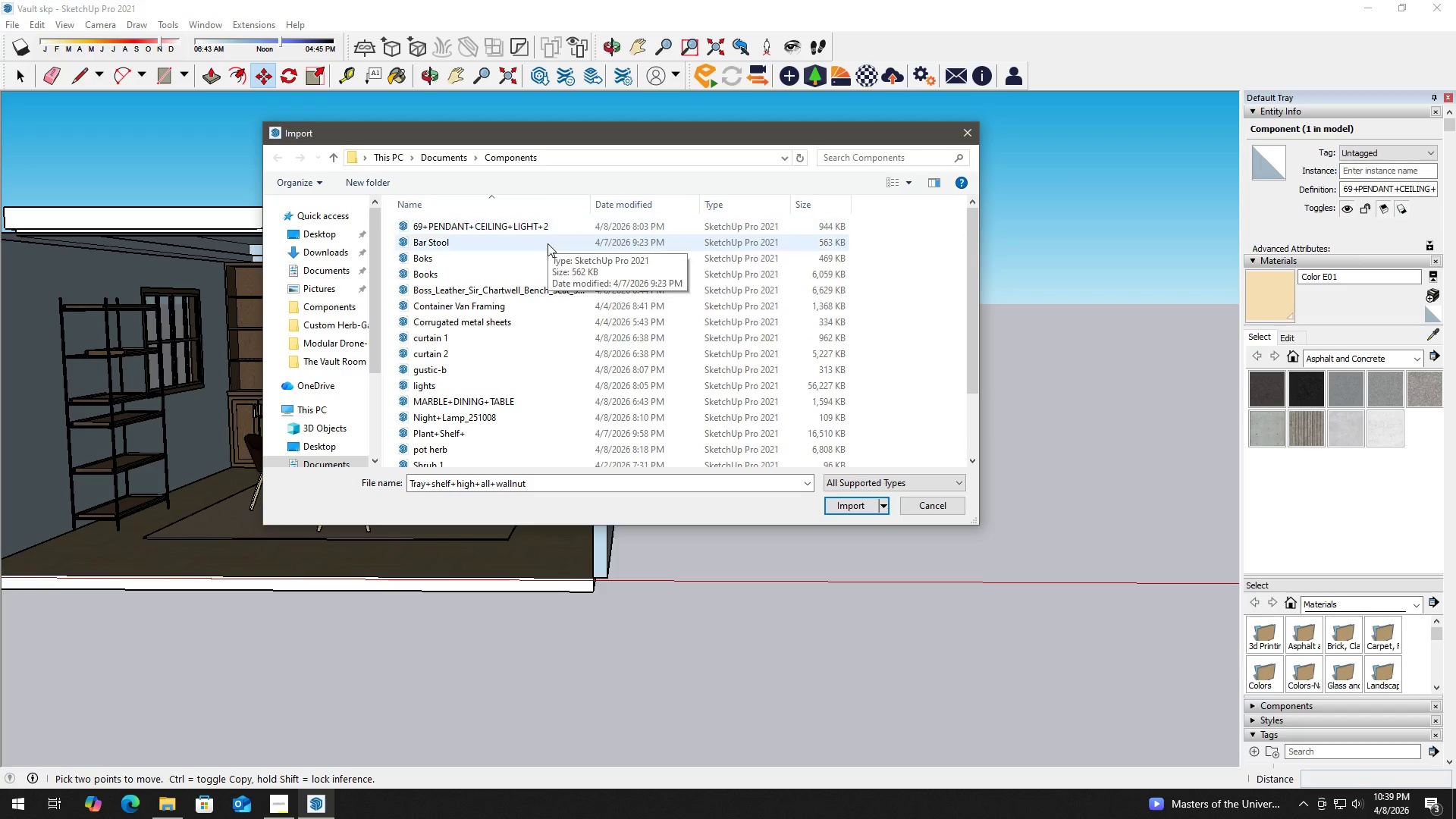 
left_click([548, 253])
 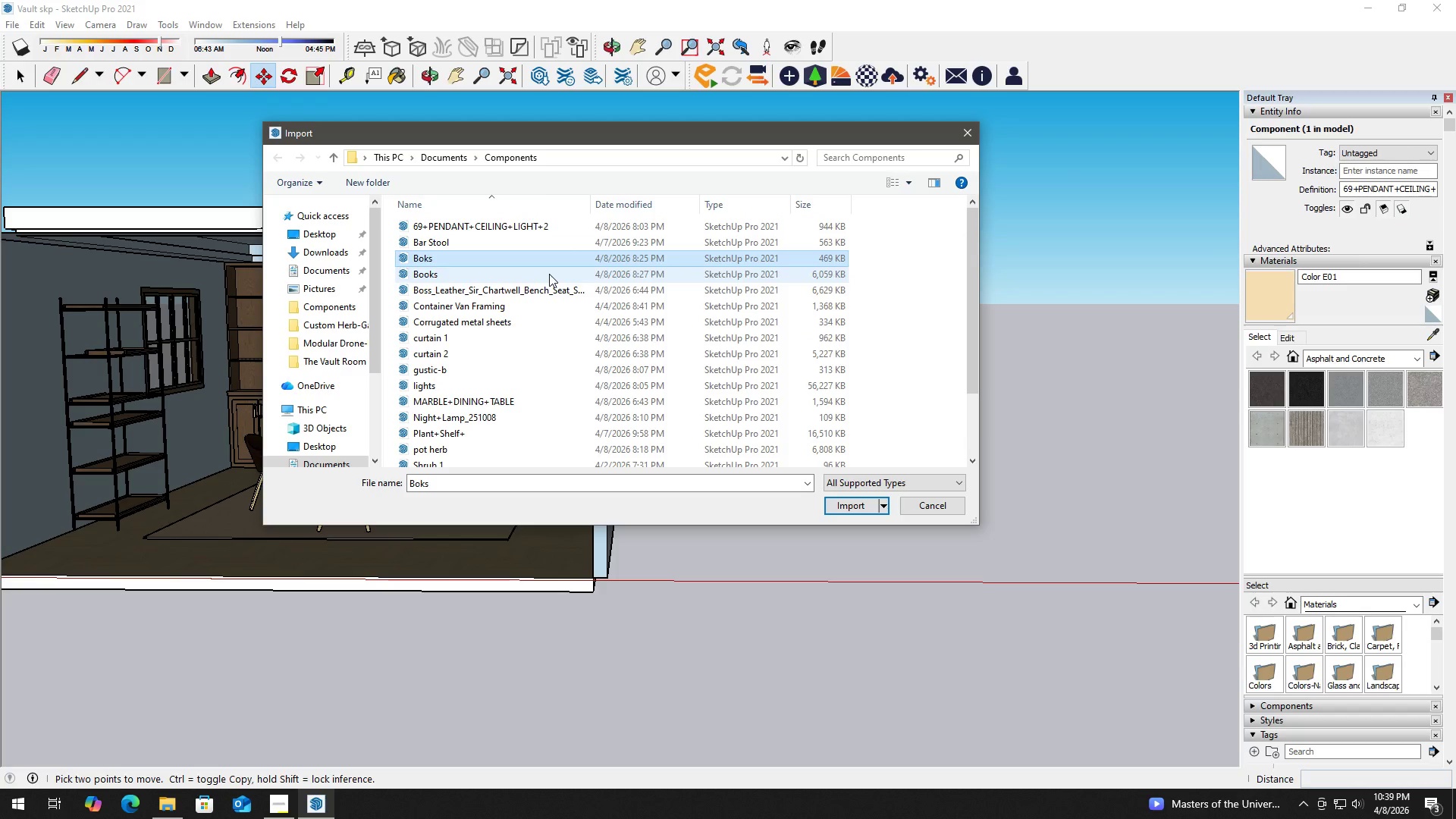 
left_click([549, 274])
 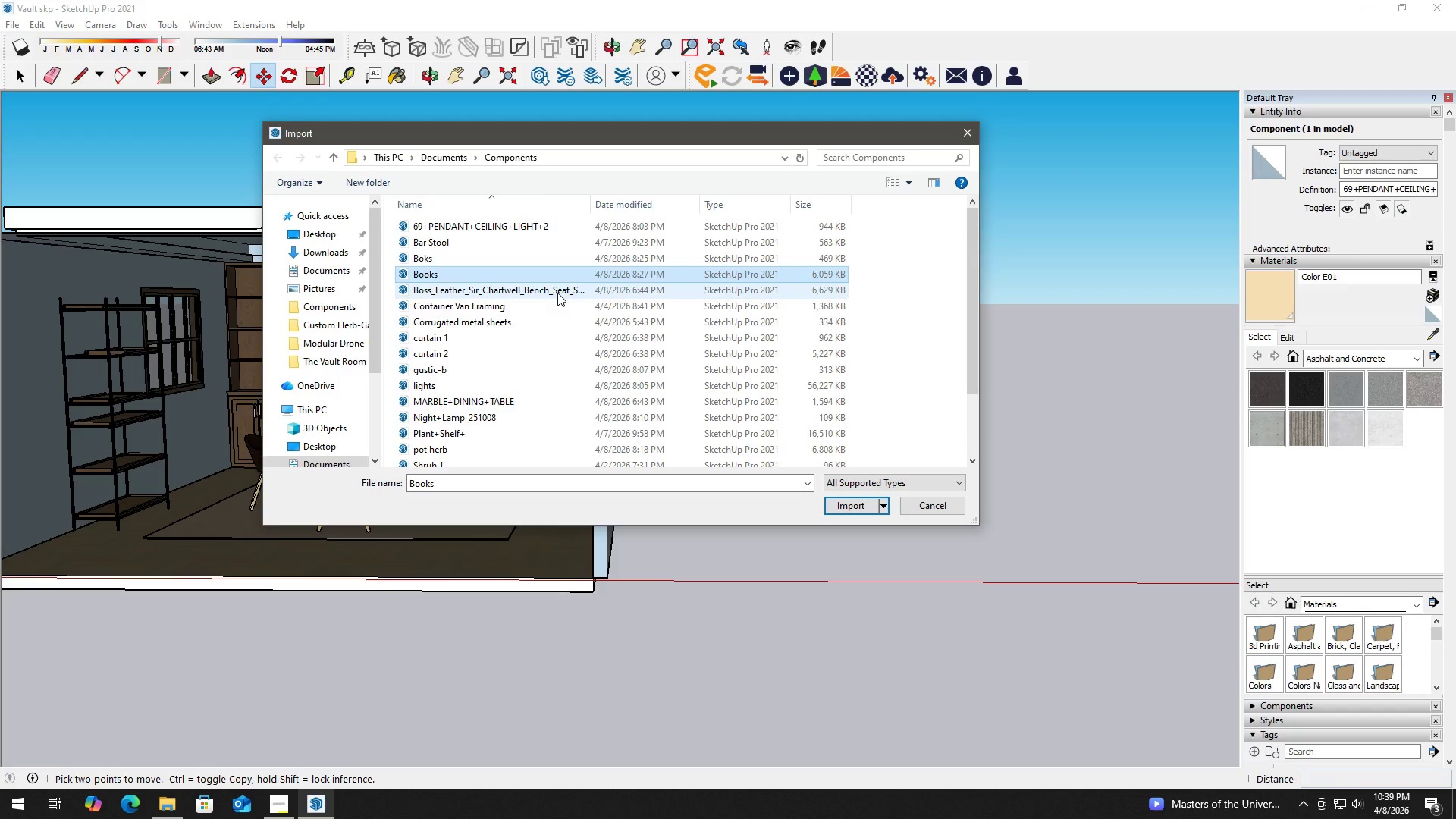 
left_click([557, 293])
 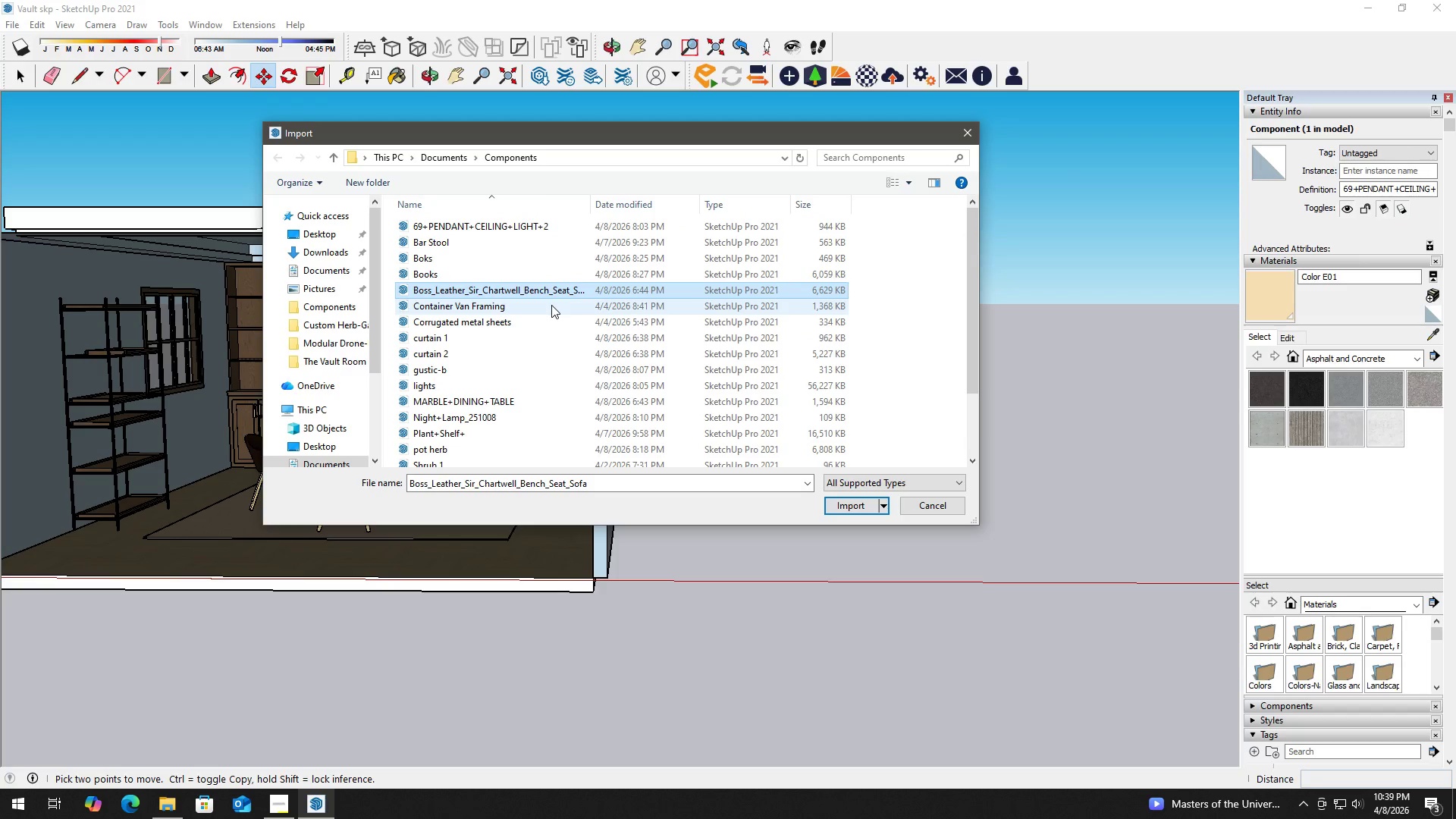 
left_click([551, 305])
 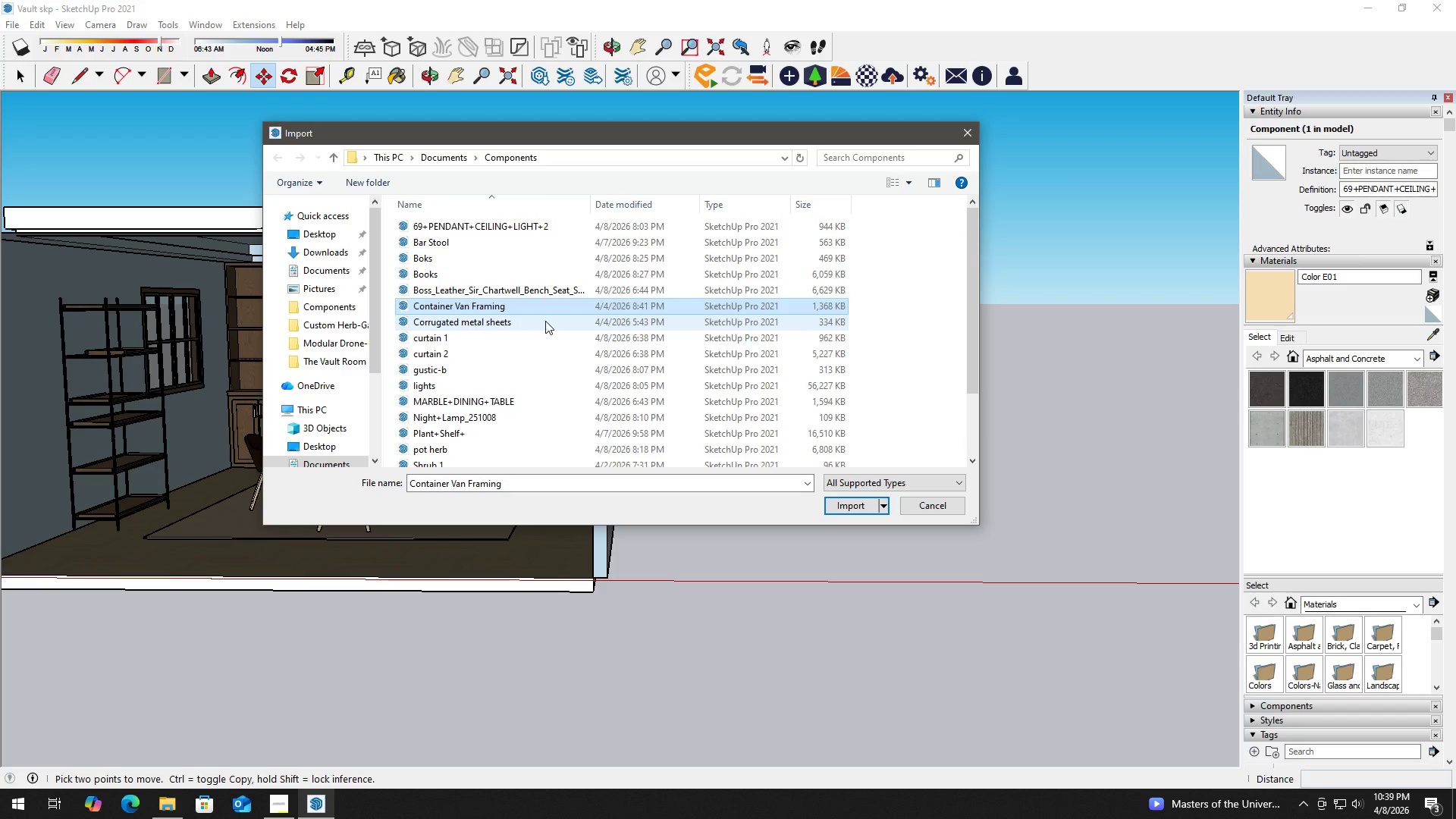 
left_click([545, 321])
 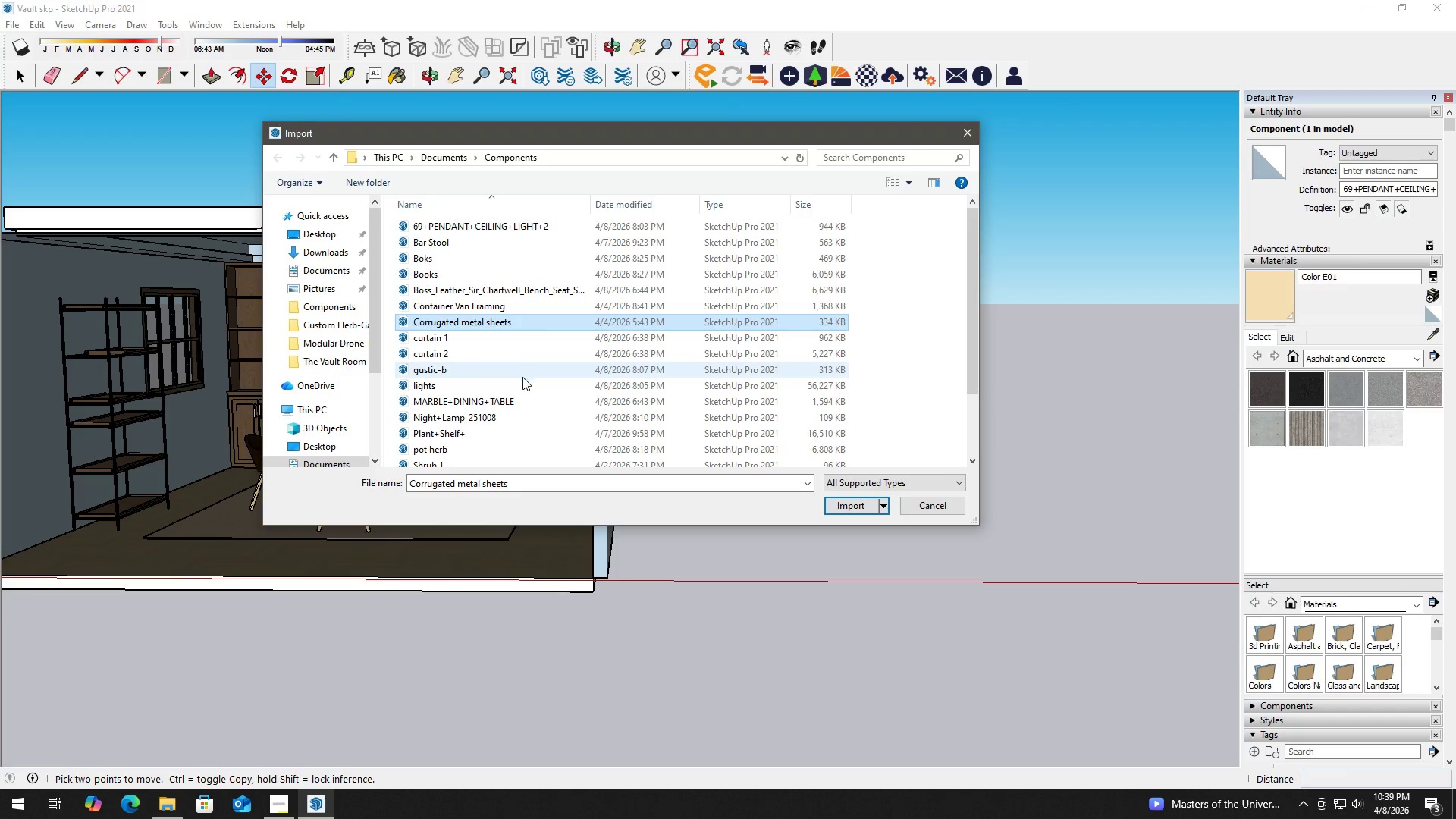 
left_click([528, 372])
 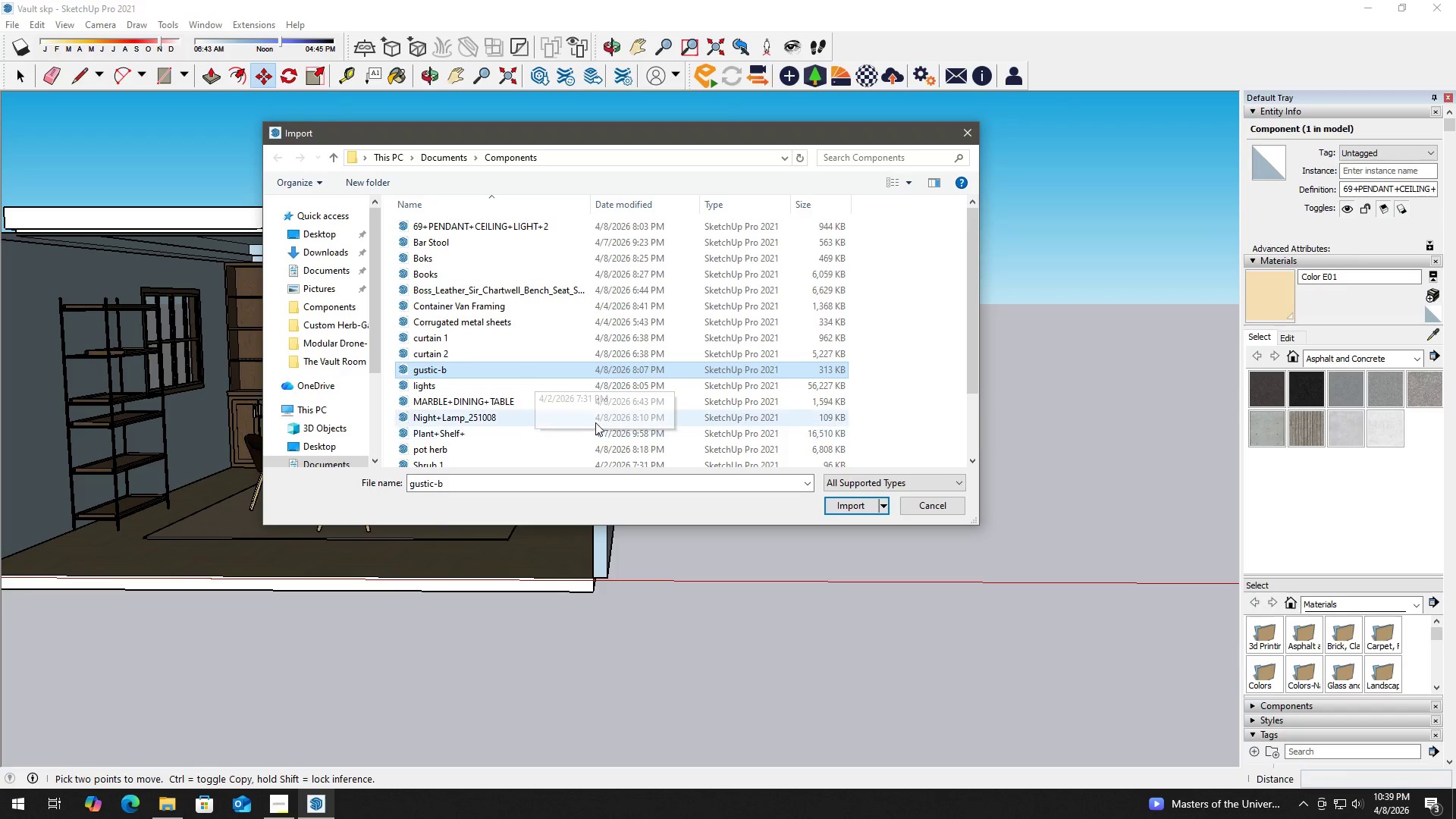 
scroll: coordinate [593, 421], scroll_direction: down, amount: 2.0
 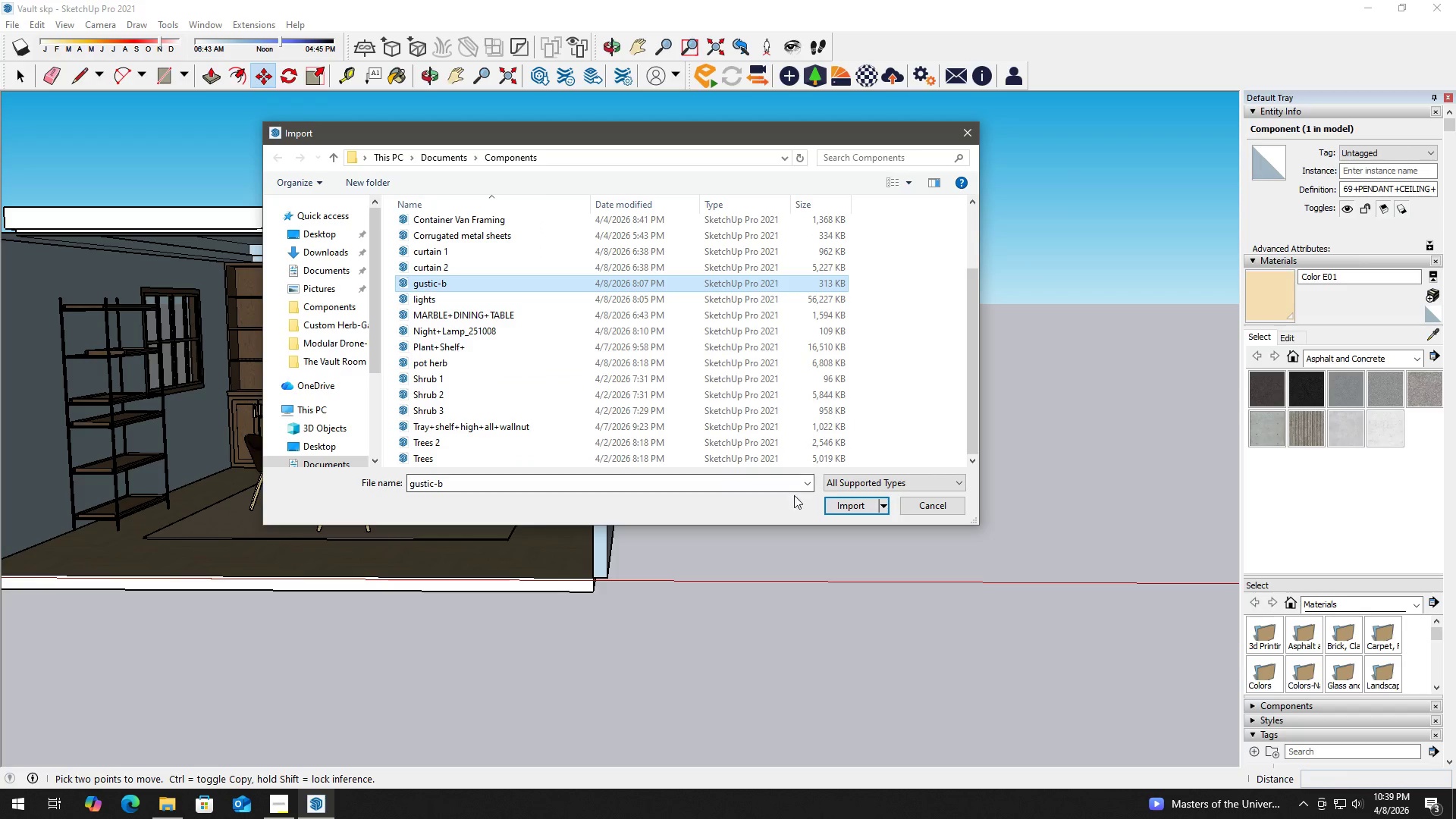 
left_click([832, 508])
 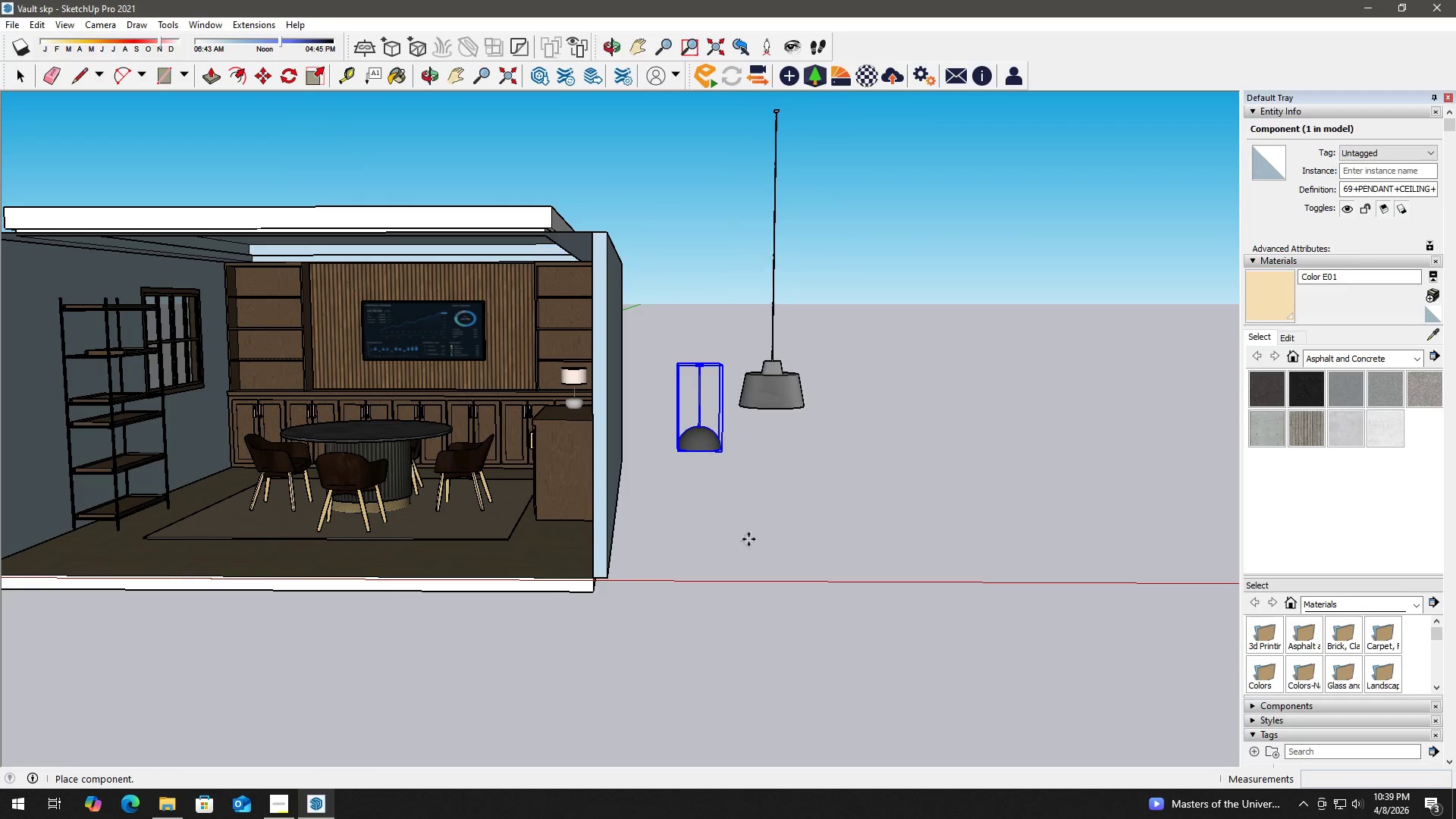 
left_click([427, 588])
 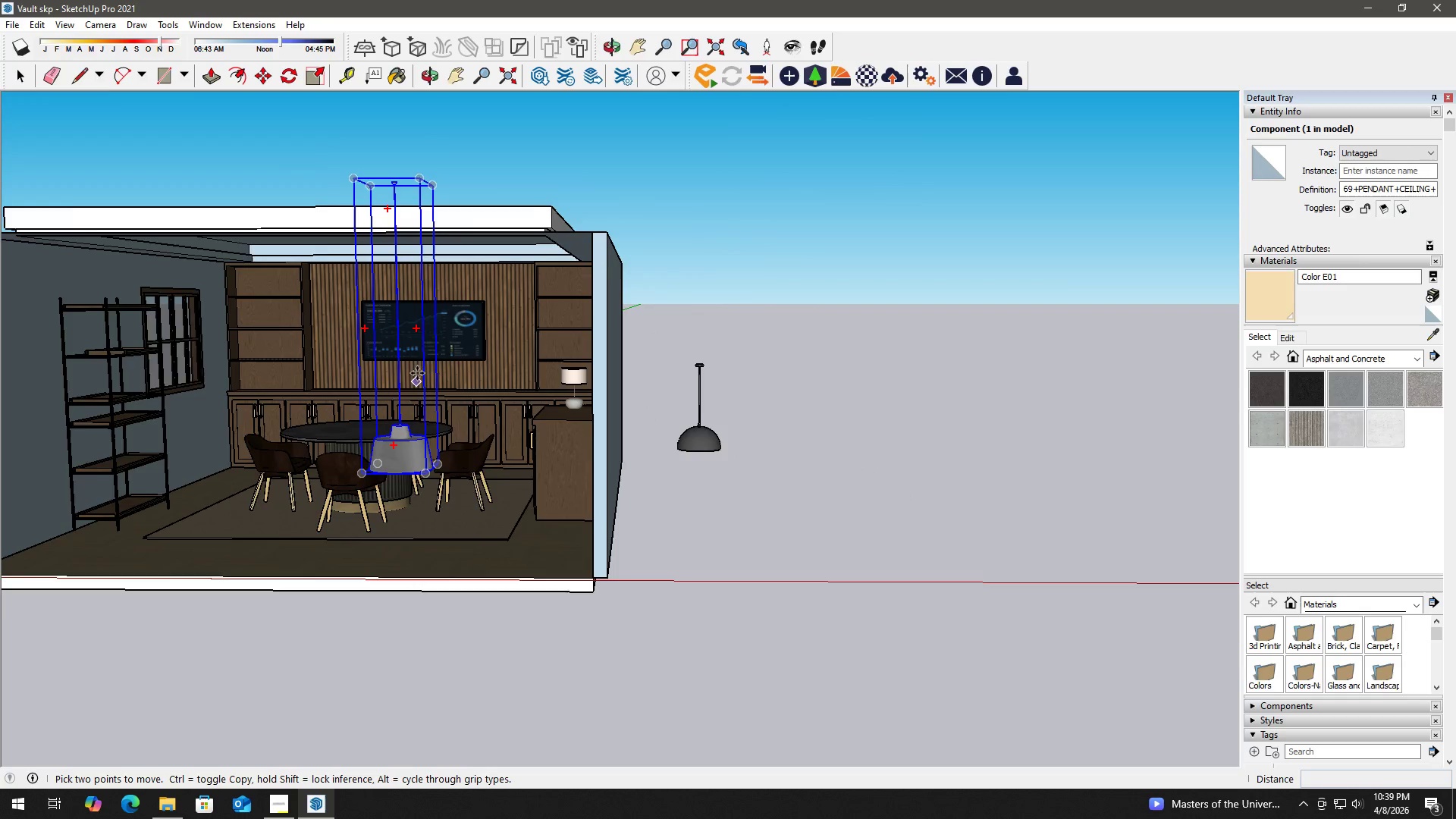 
scroll: coordinate [390, 319], scroll_direction: up, amount: 18.0
 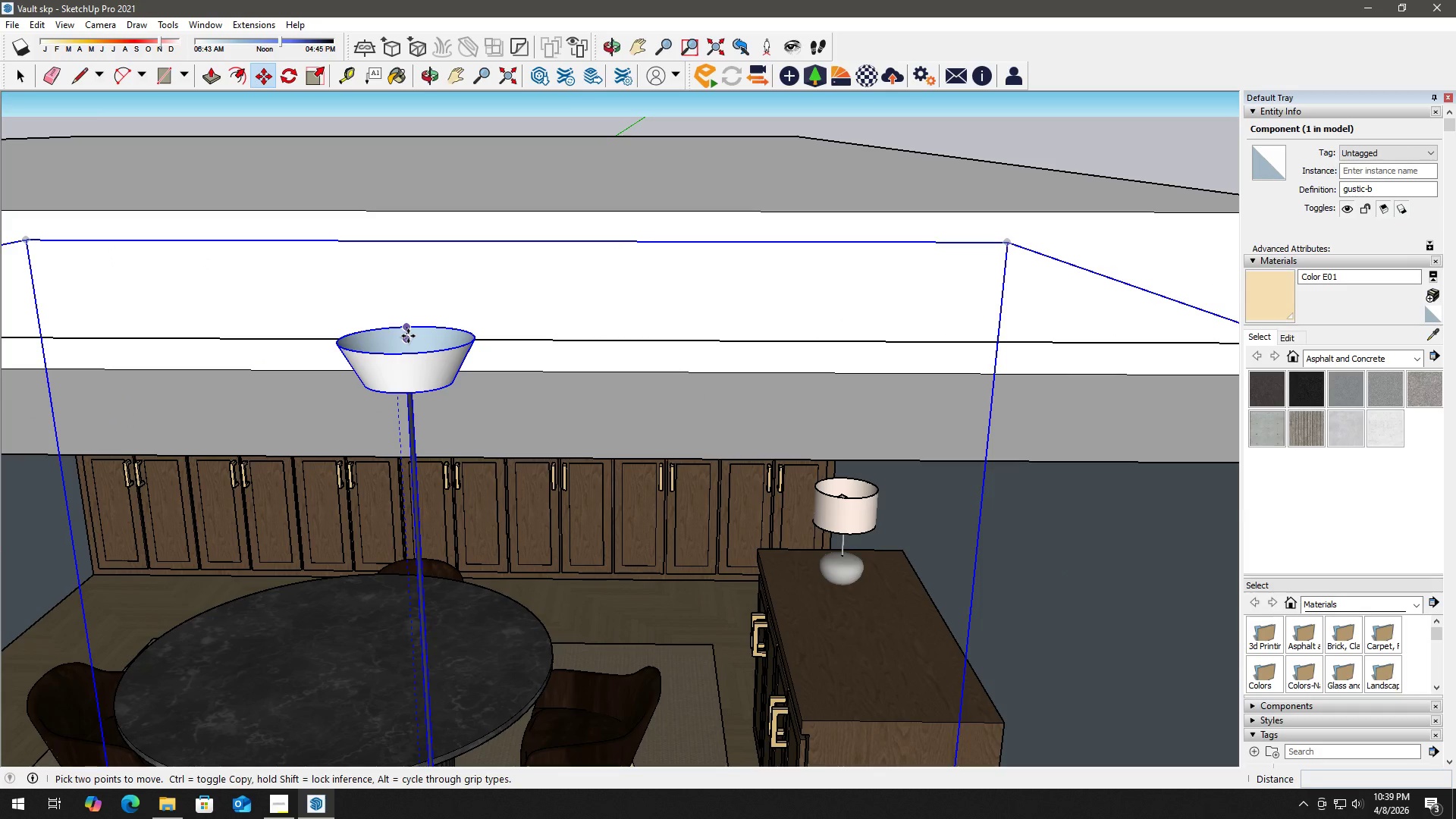 
left_click([407, 336])
 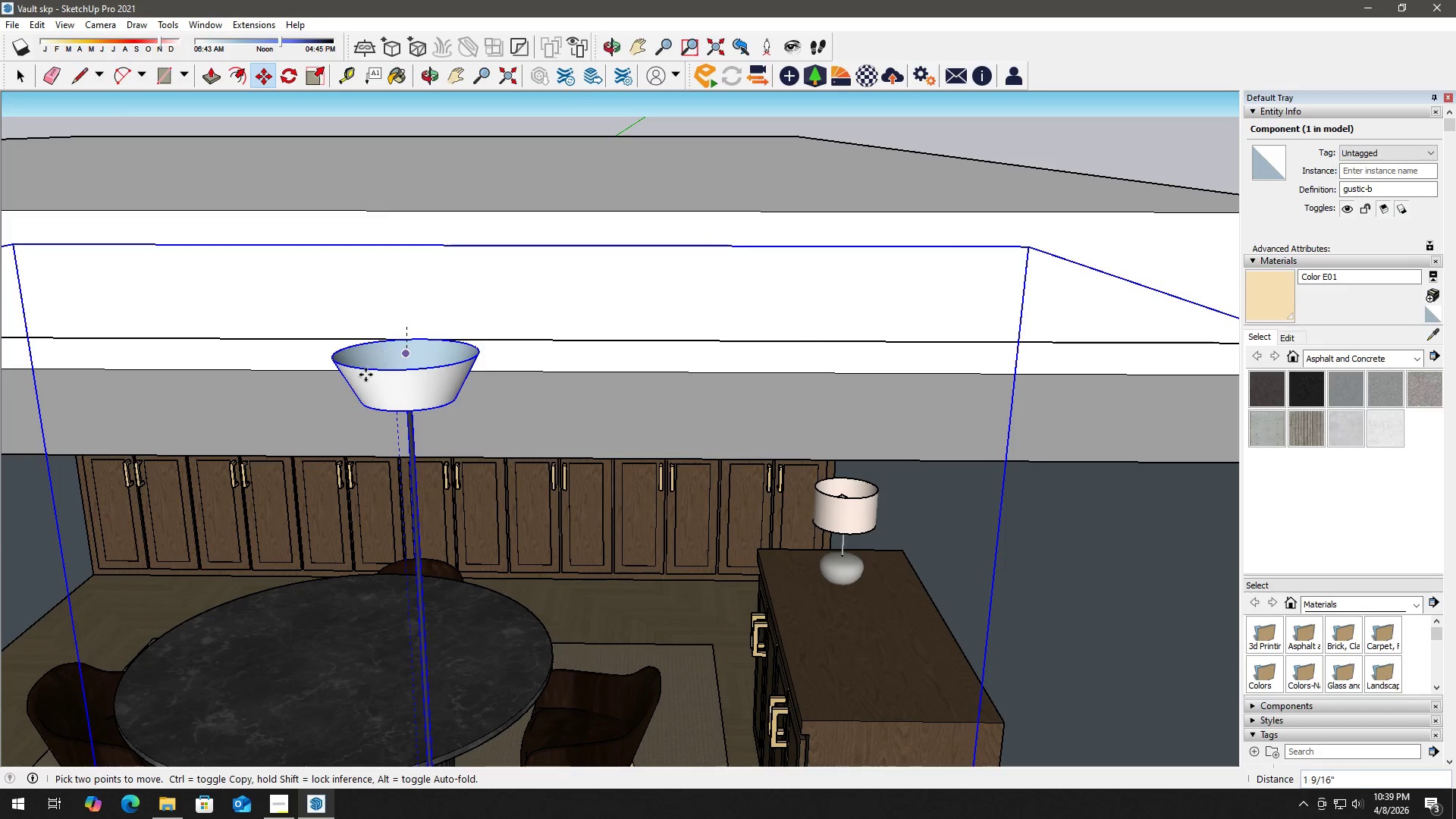 
scroll: coordinate [347, 413], scroll_direction: down, amount: 3.0
 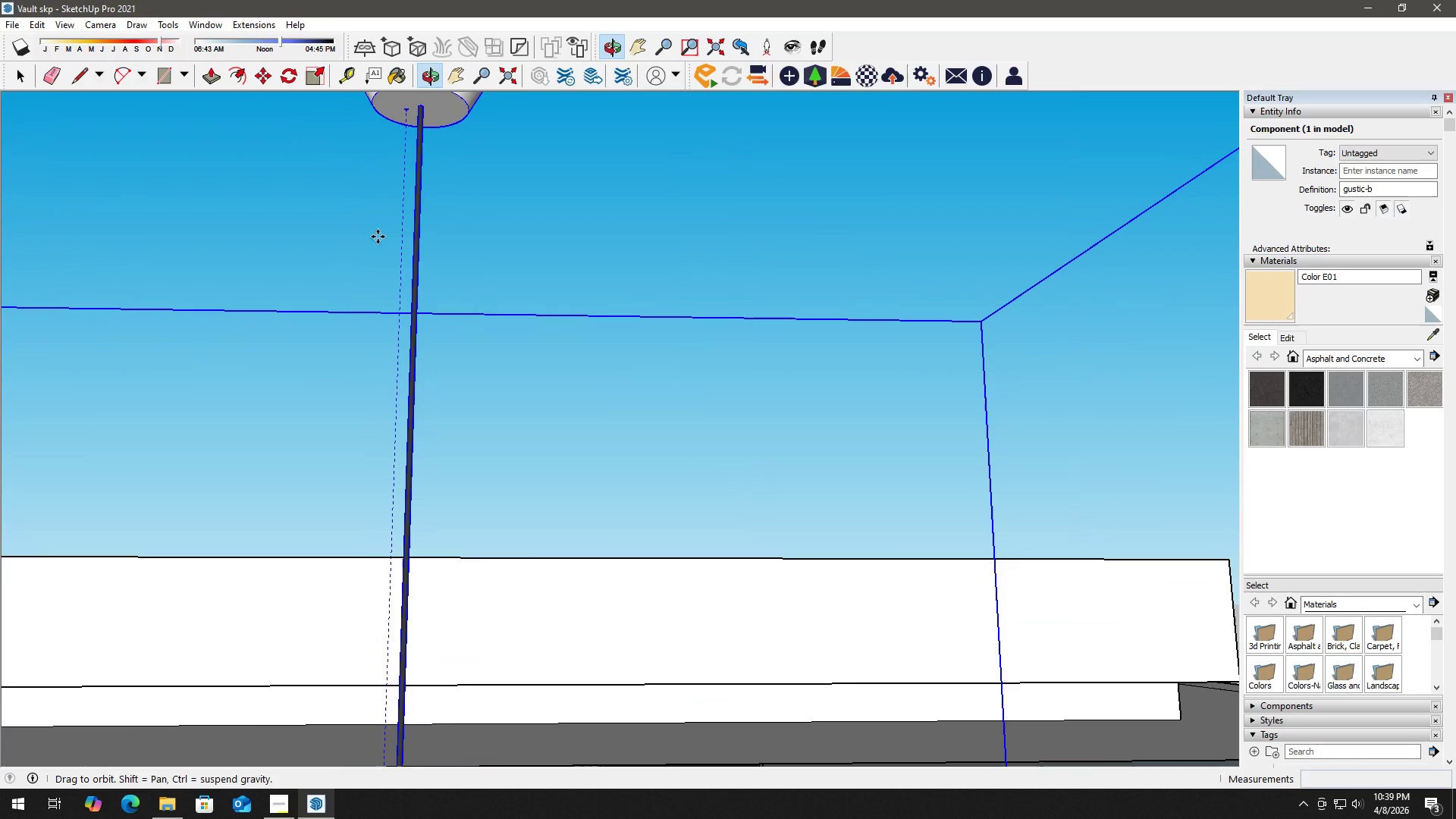 
hold_key(key=ShiftLeft, duration=0.86)
 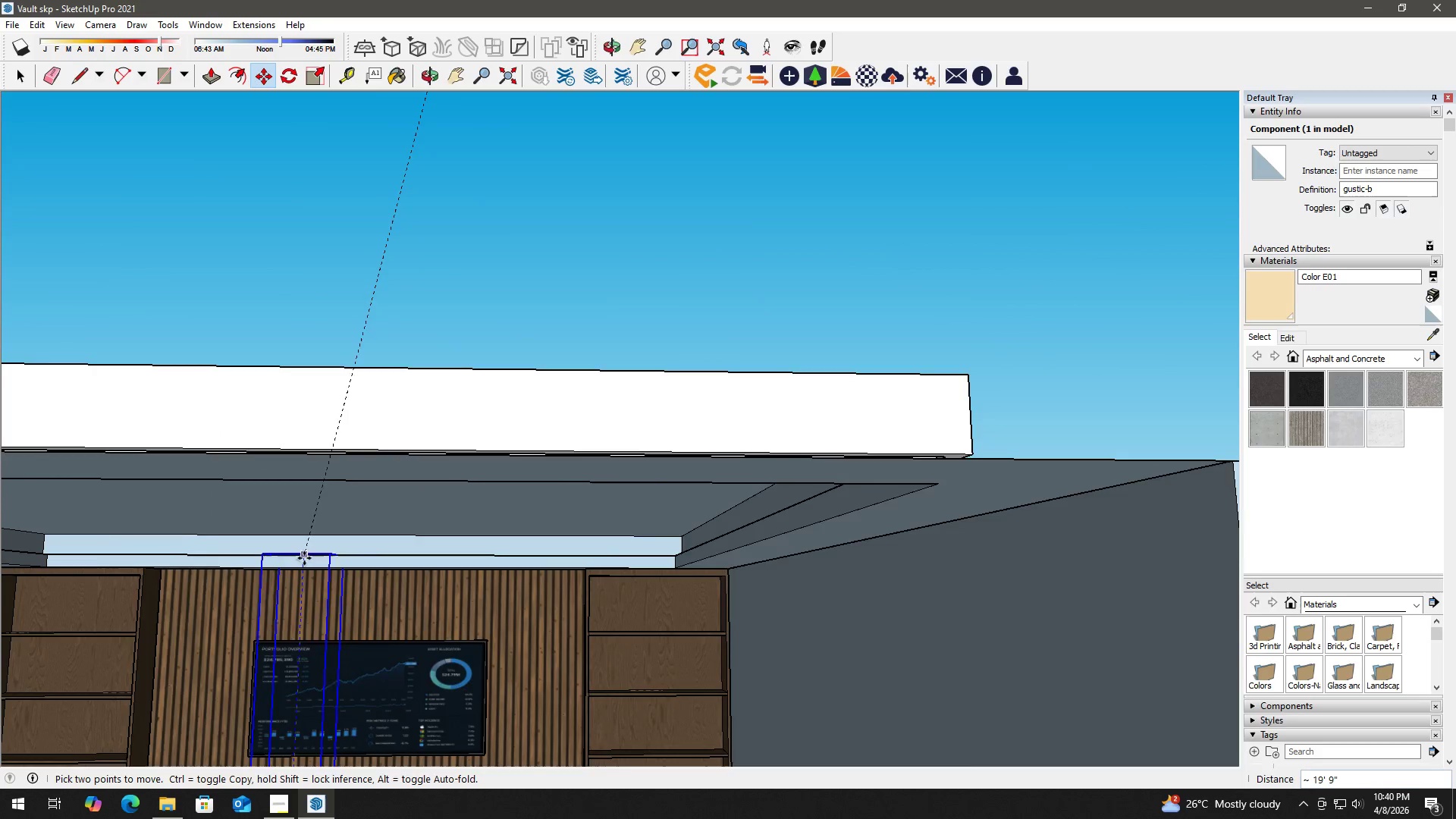 
scroll: coordinate [280, 533], scroll_direction: down, amount: 11.0
 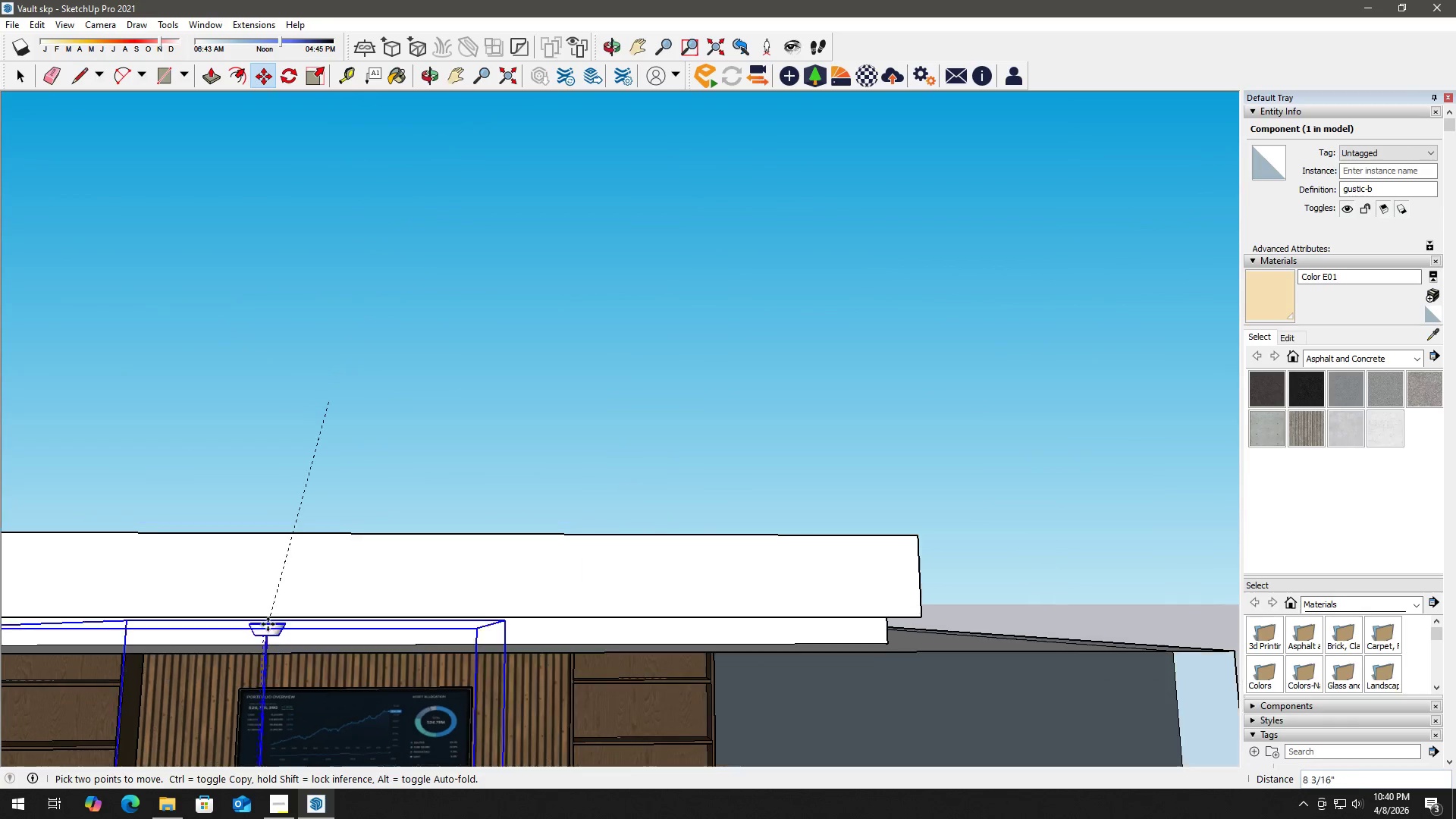 
hold_key(key=ShiftLeft, duration=0.52)
 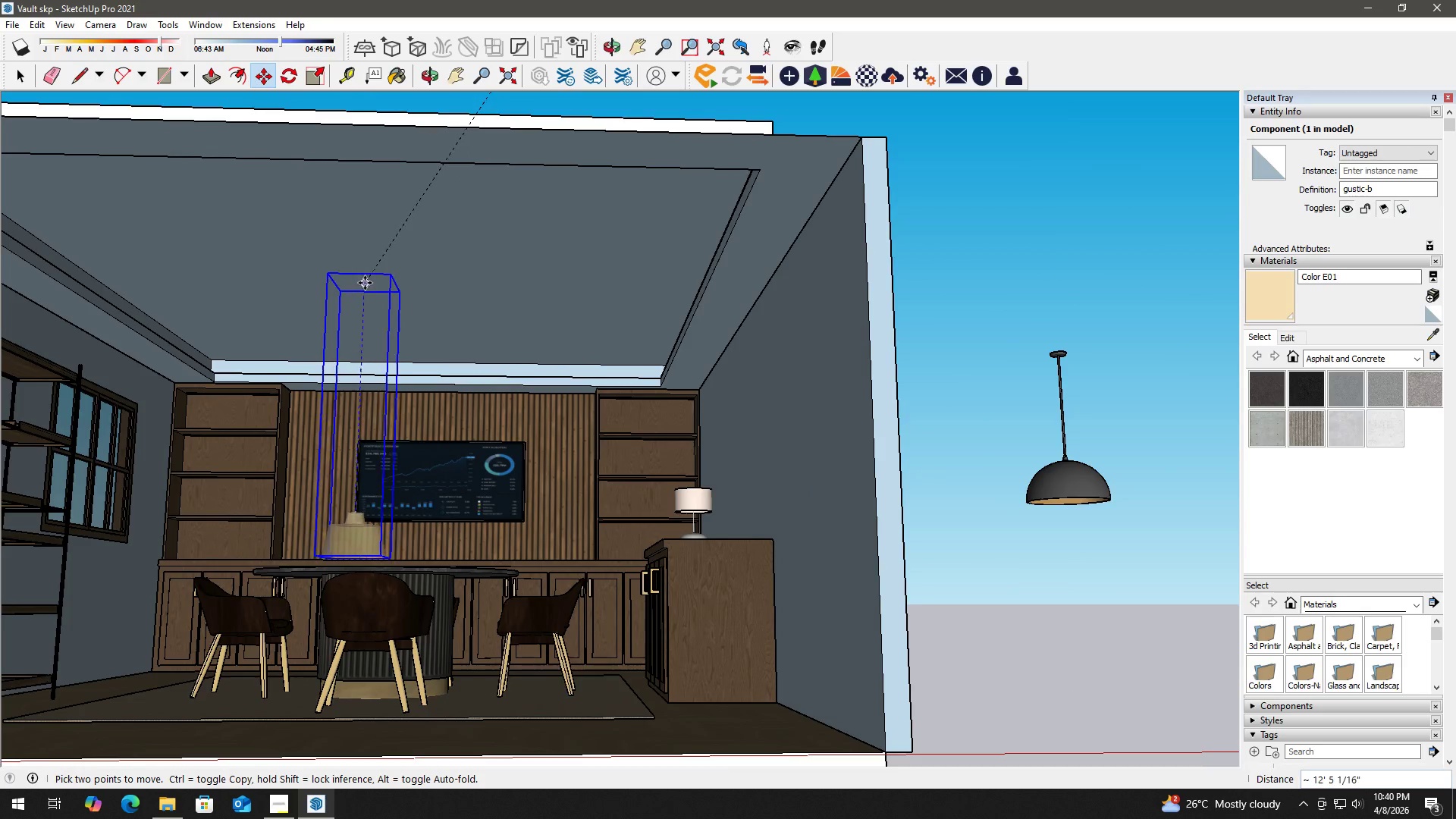 
scroll: coordinate [306, 575], scroll_direction: down, amount: 7.0
 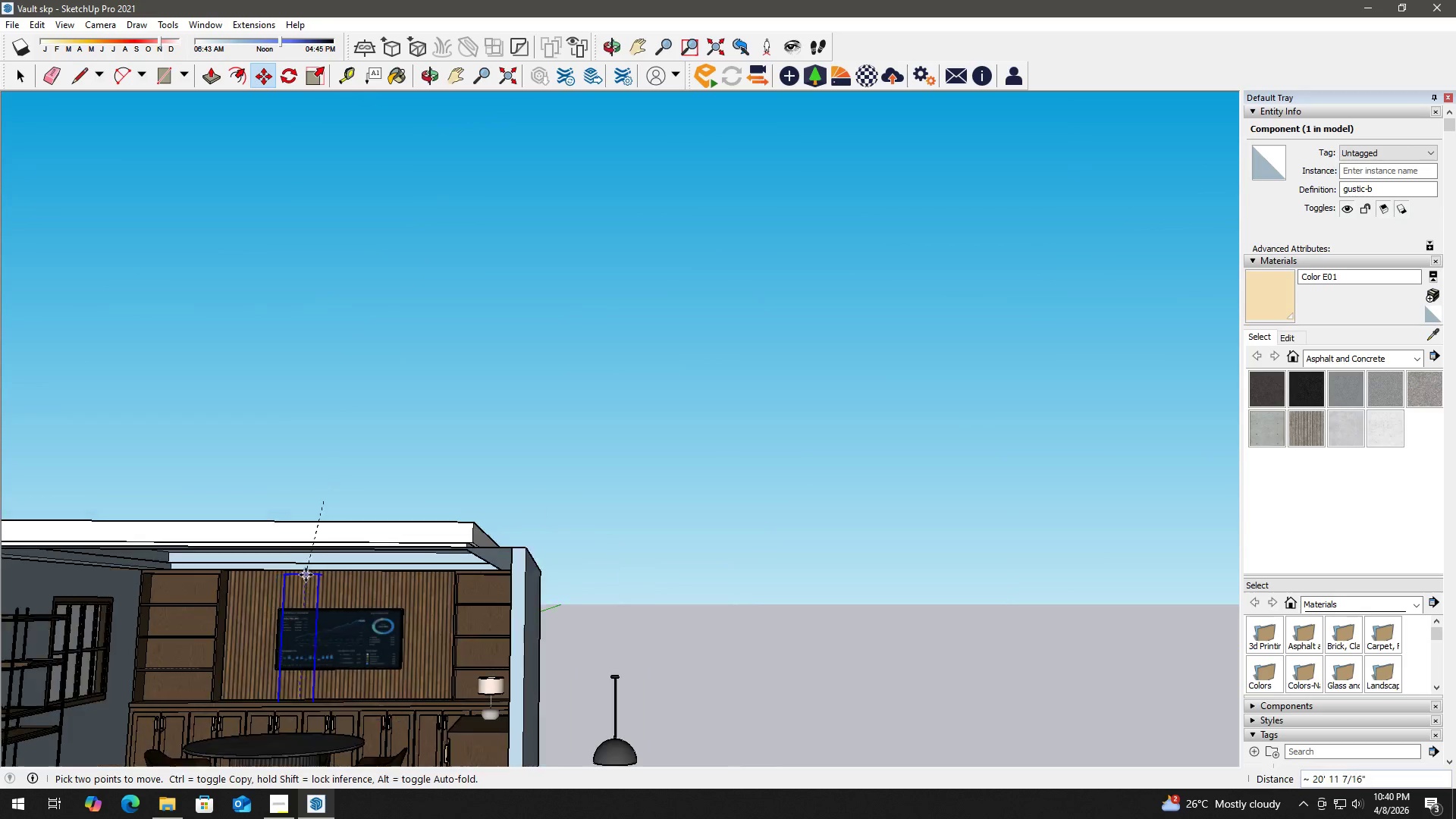 
scroll: coordinate [365, 367], scroll_direction: up, amount: 3.0
 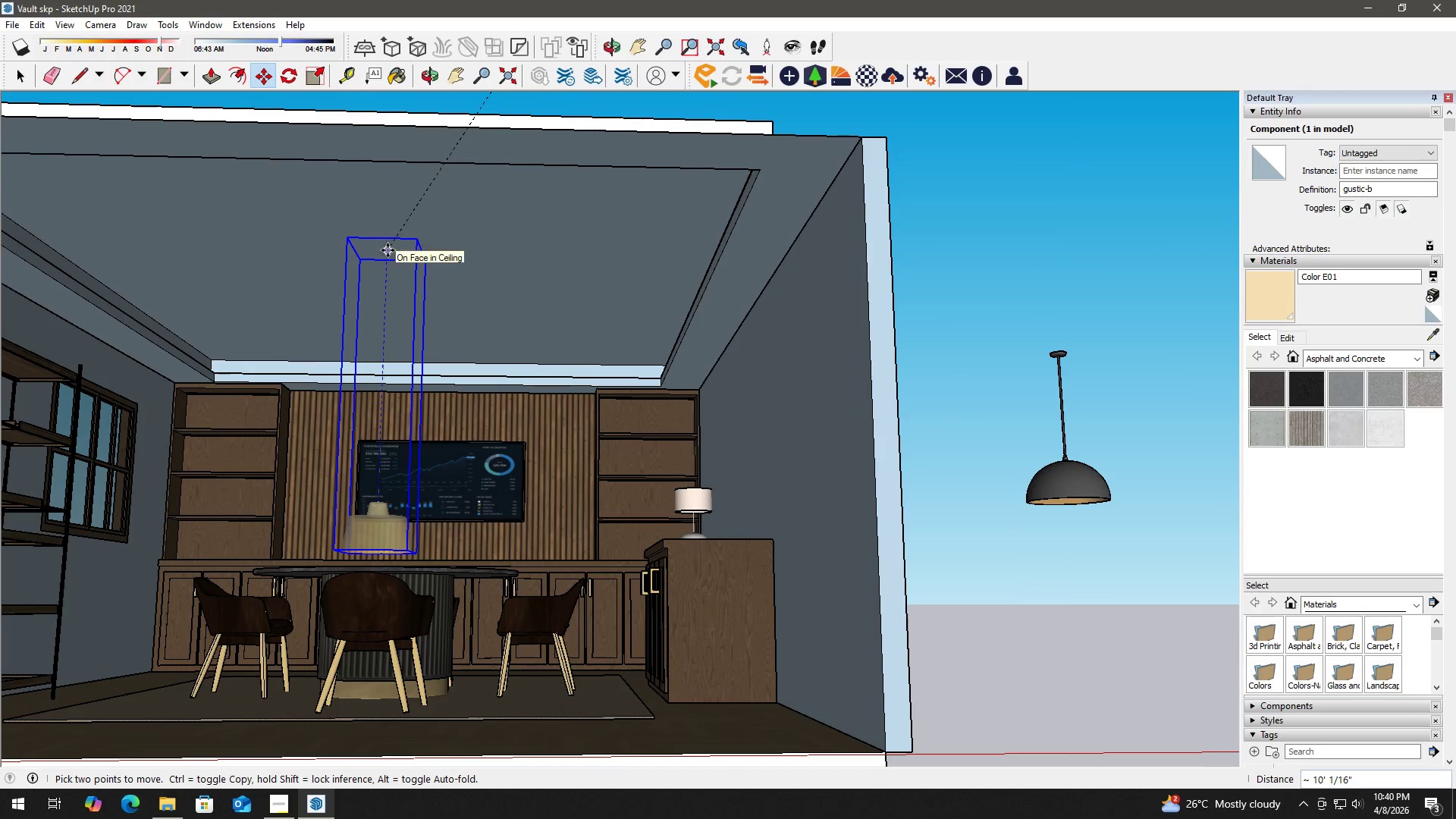 
left_click([388, 249])
 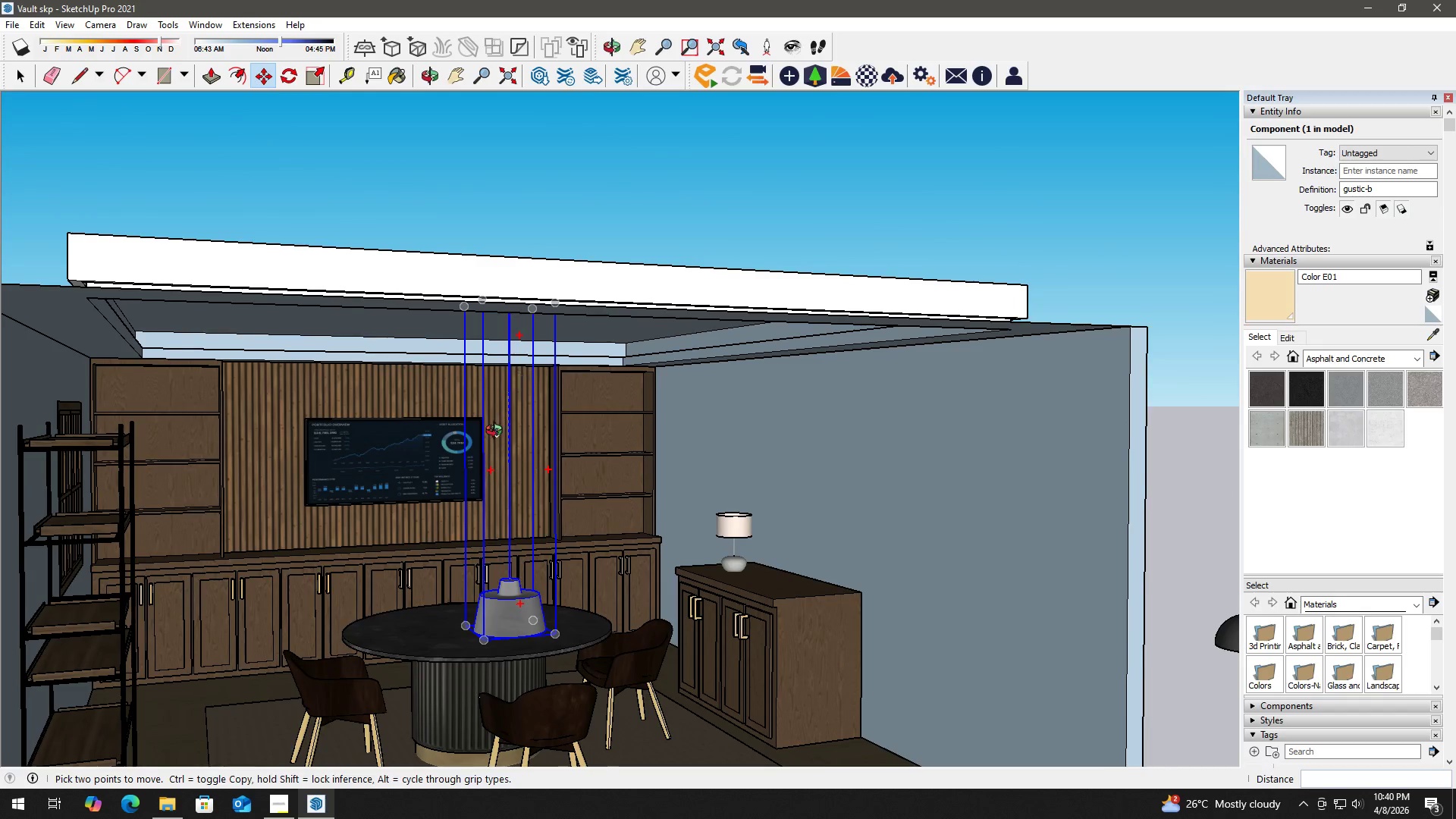 
key(Space)
 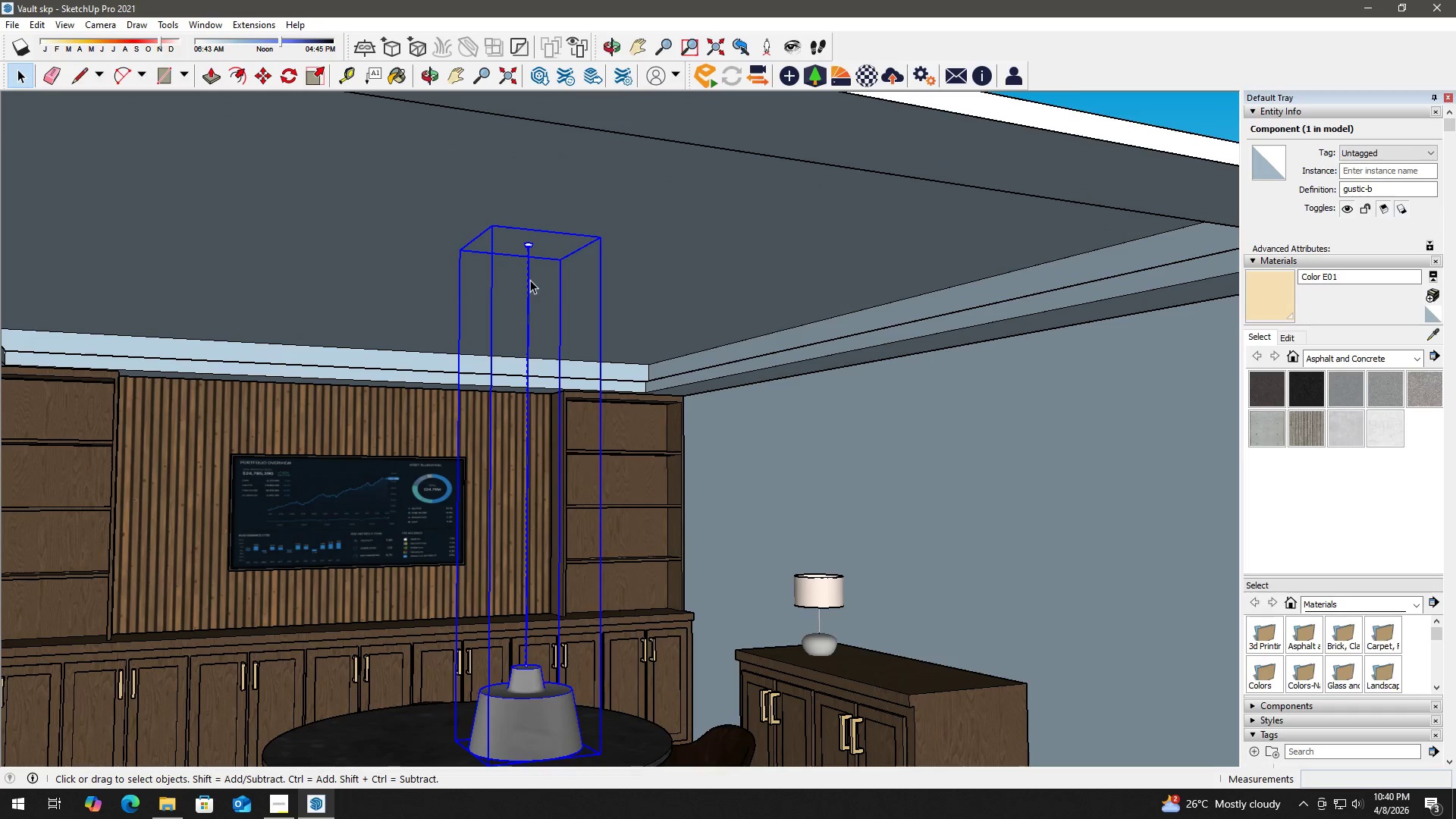 
left_click([530, 280])
 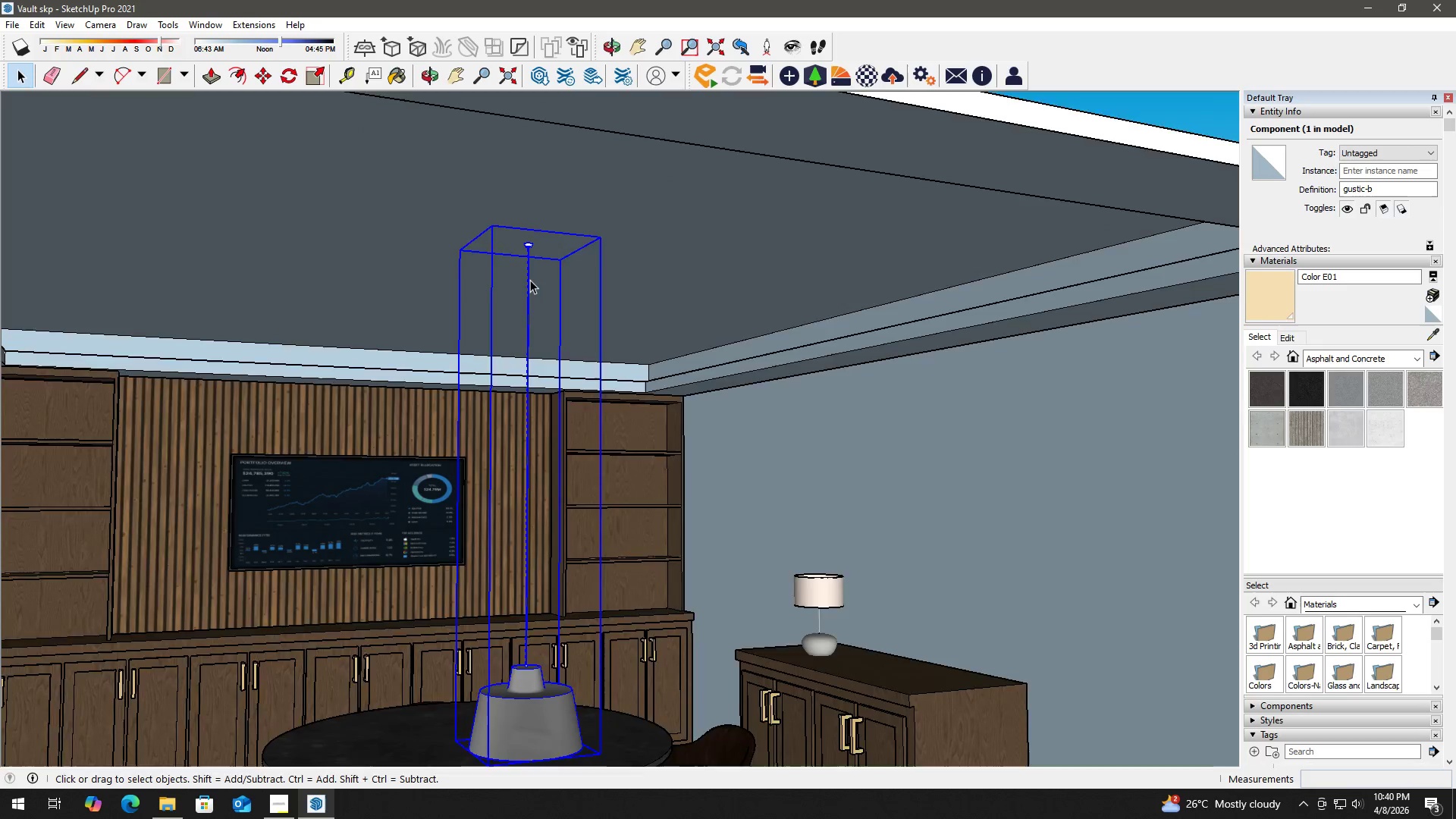 
scroll: coordinate [522, 311], scroll_direction: up, amount: 3.0
 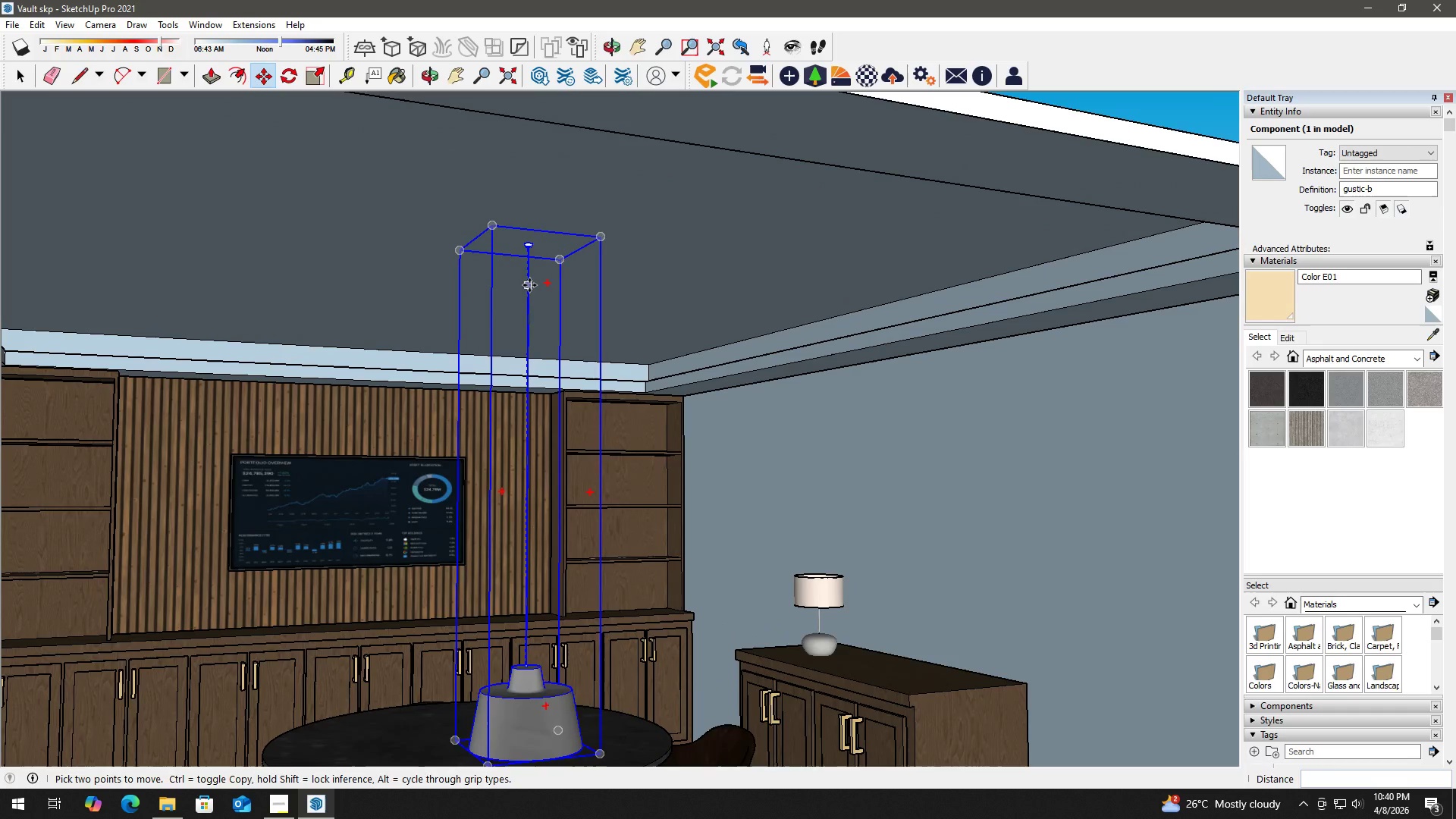 
double_click([530, 280])
 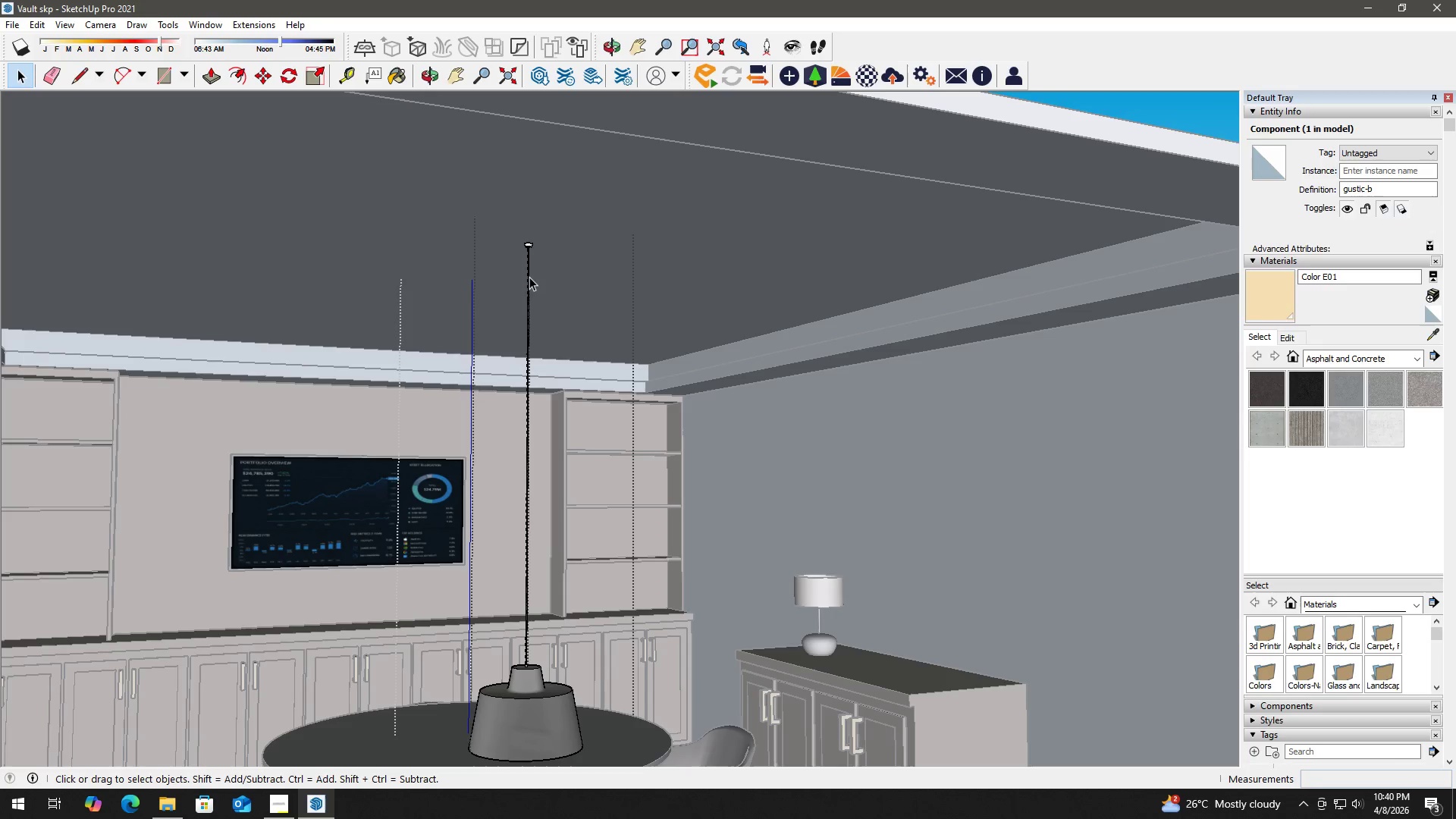 
triple_click([529, 275])
 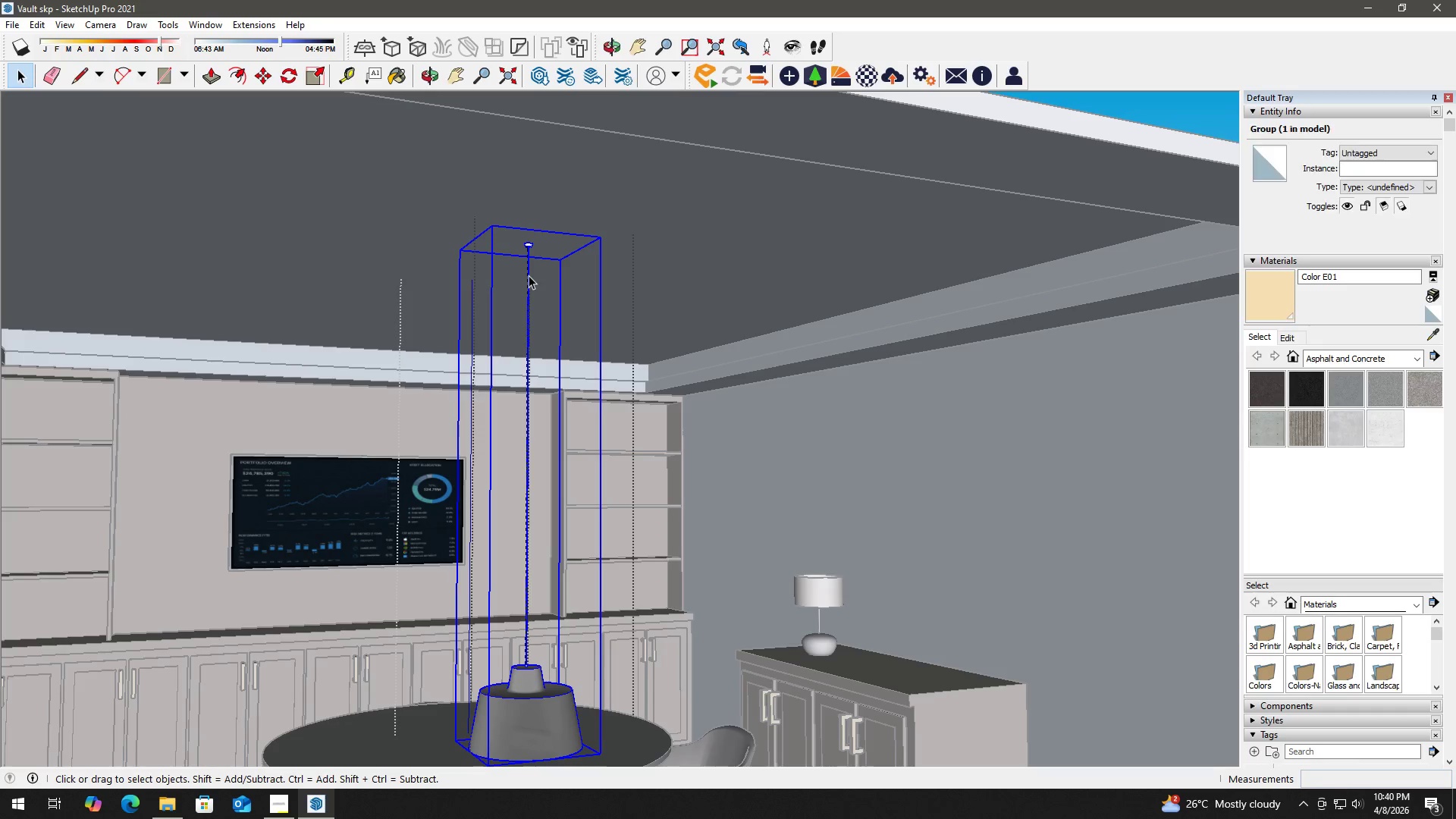 
double_click([529, 275])
 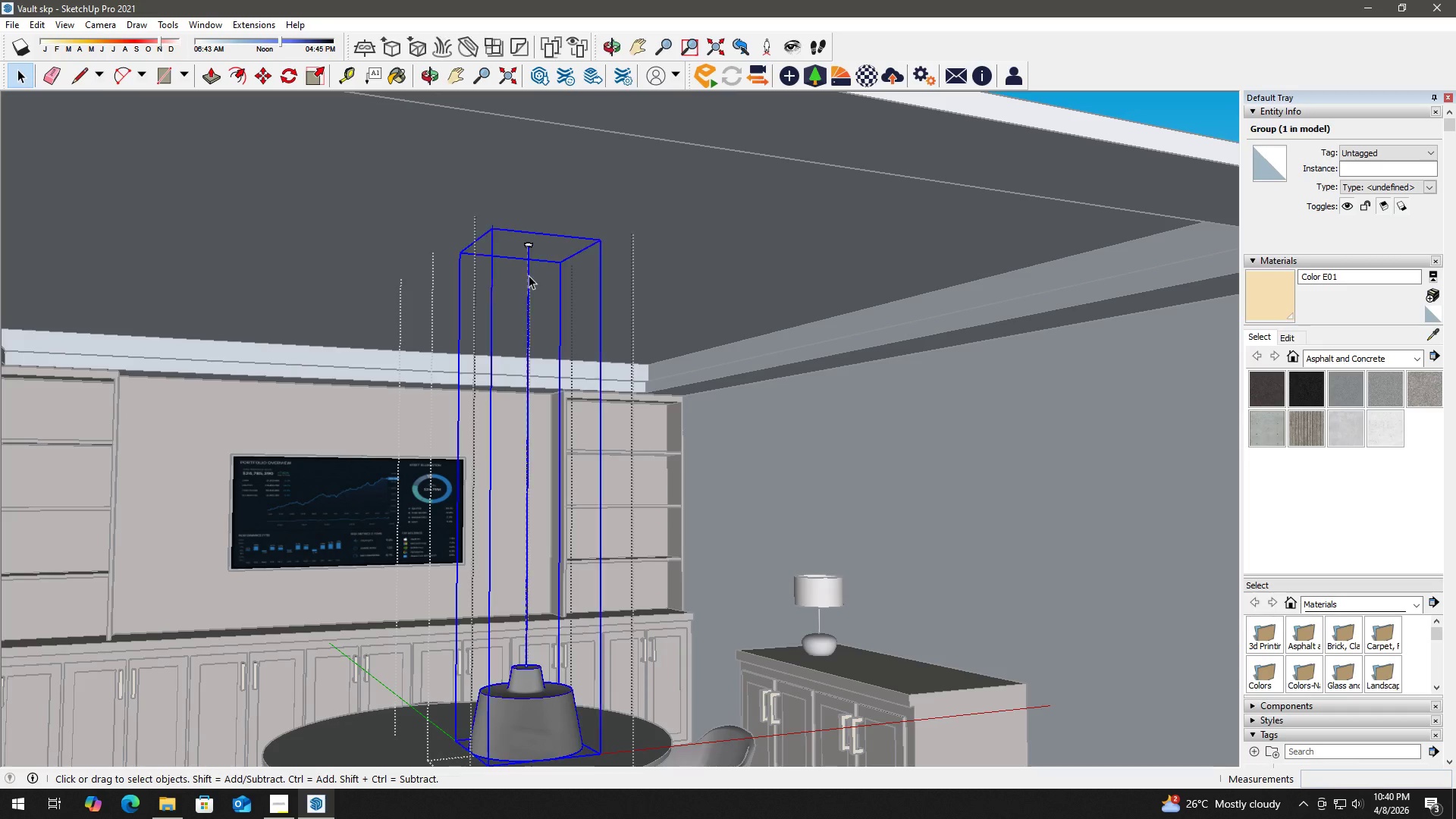 
triple_click([529, 275])
 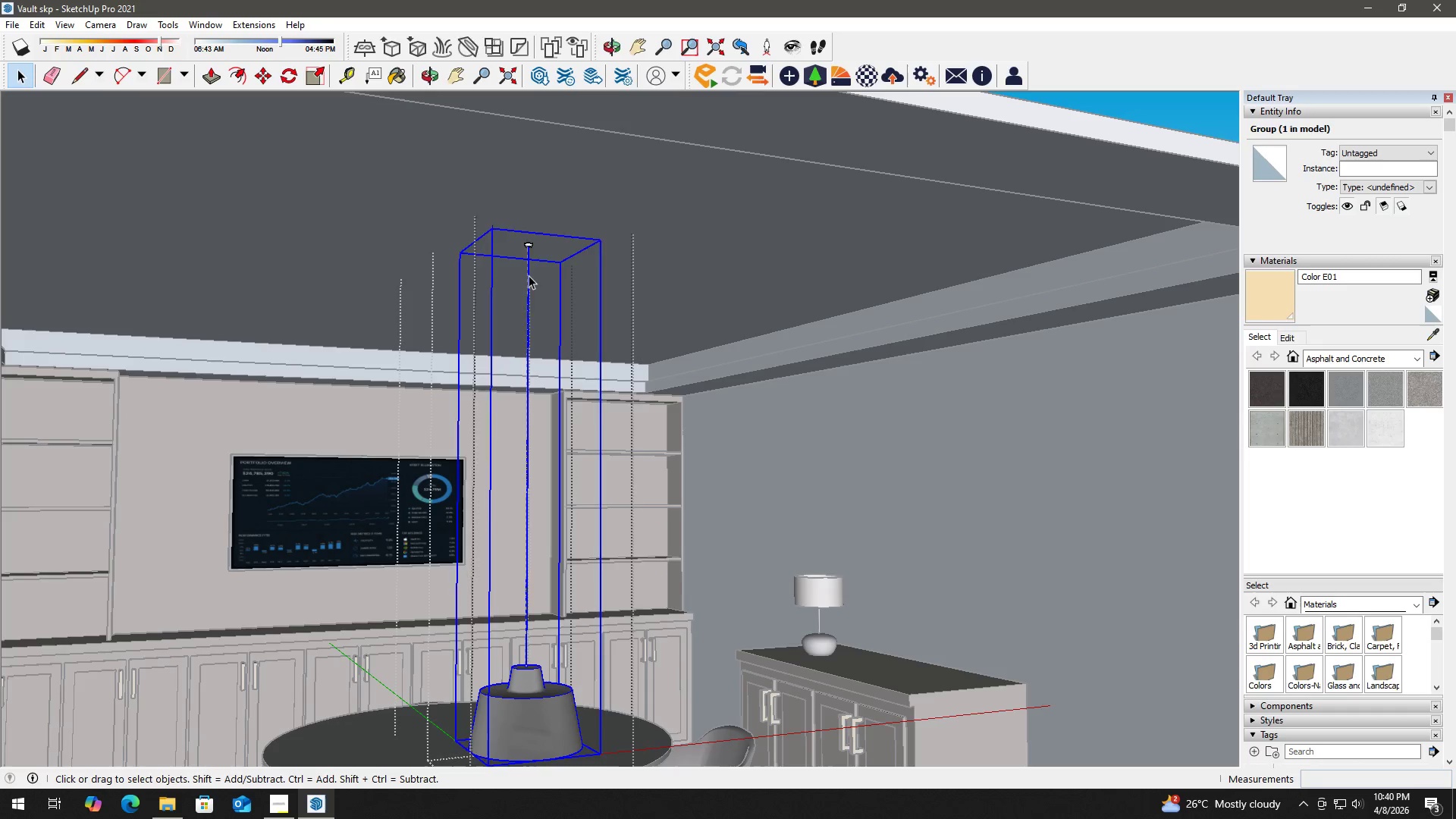 
triple_click([529, 275])
 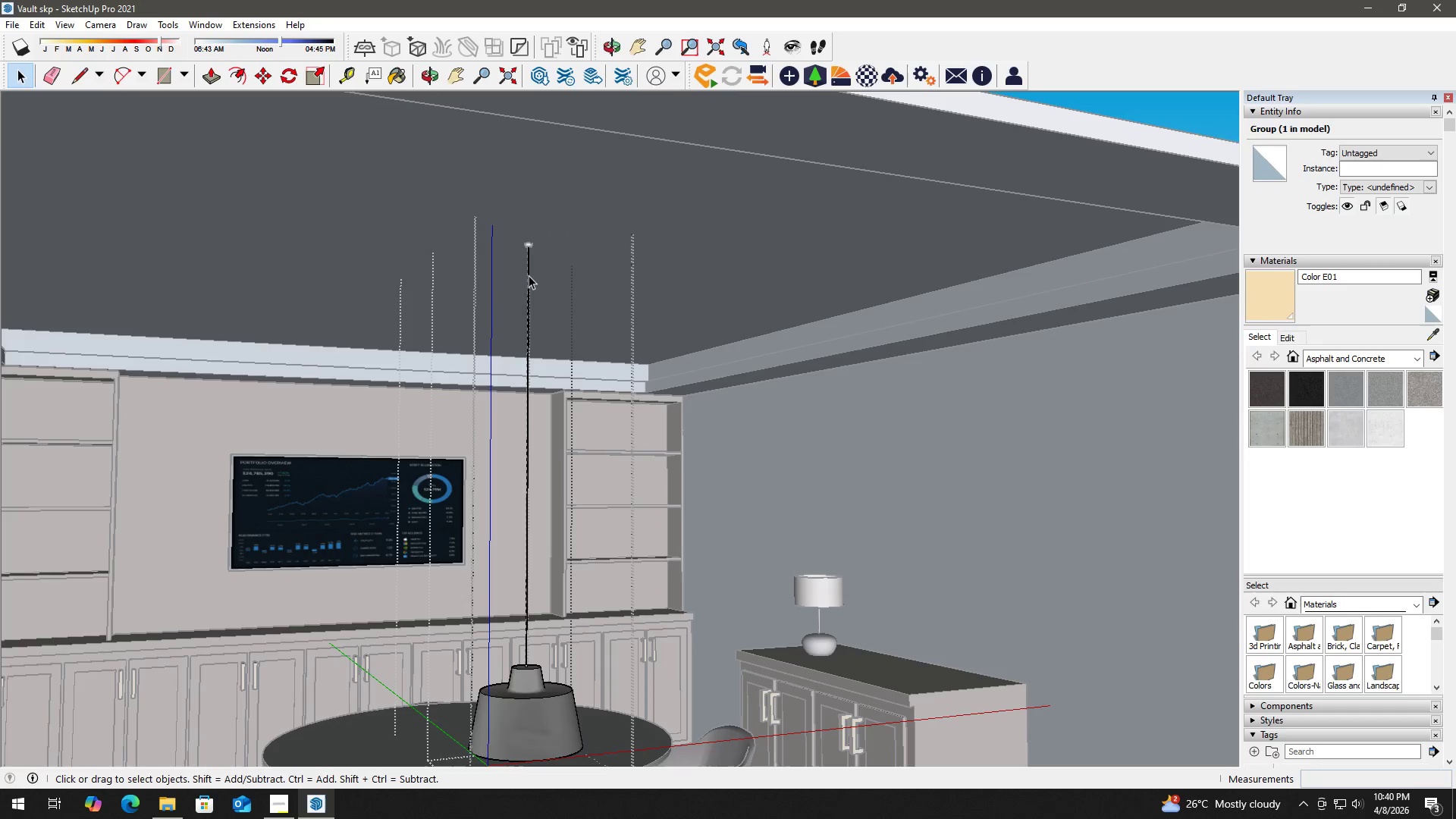 
triple_click([529, 275])
 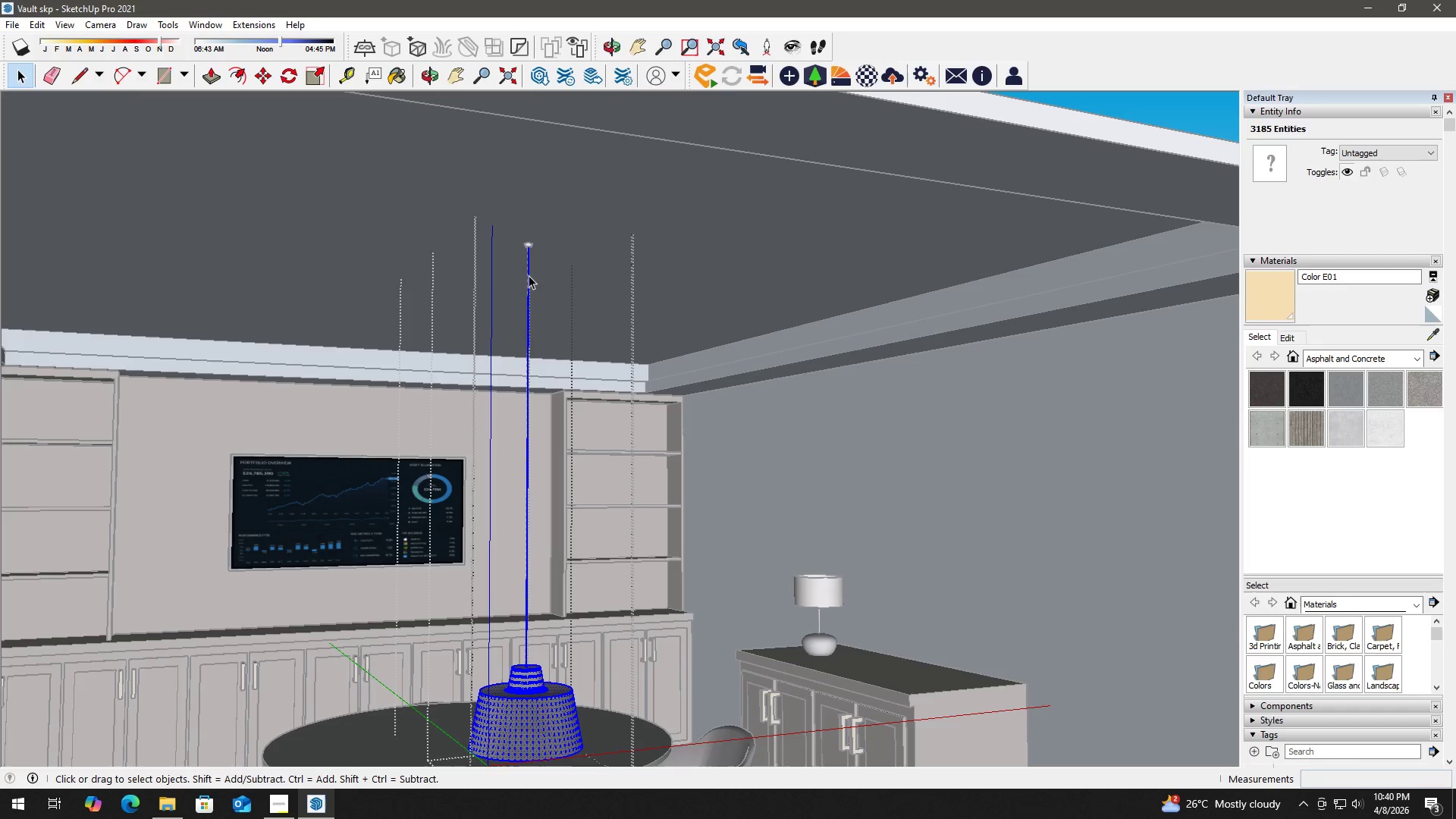 
left_click([529, 275])
 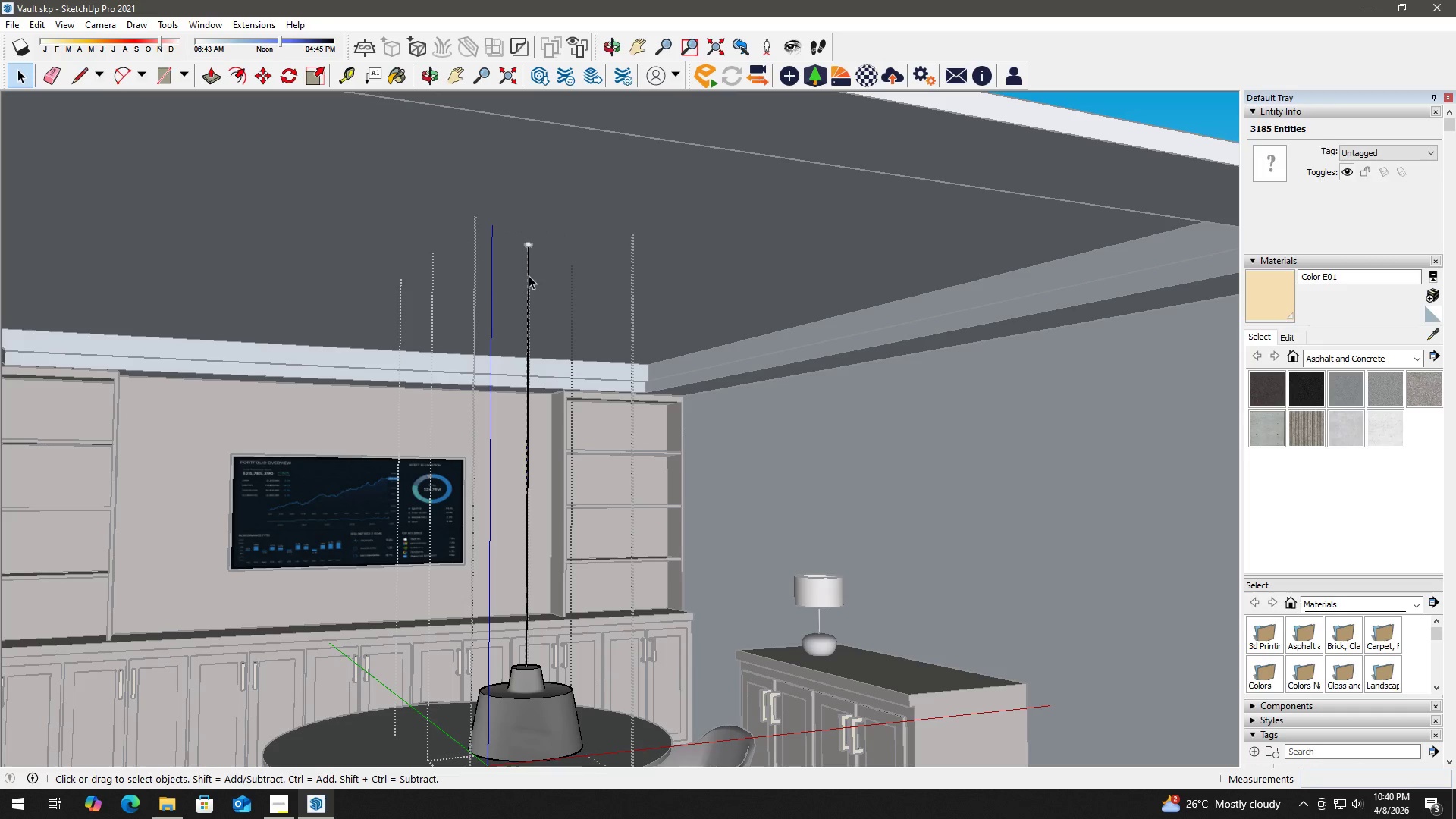 
left_click([529, 275])
 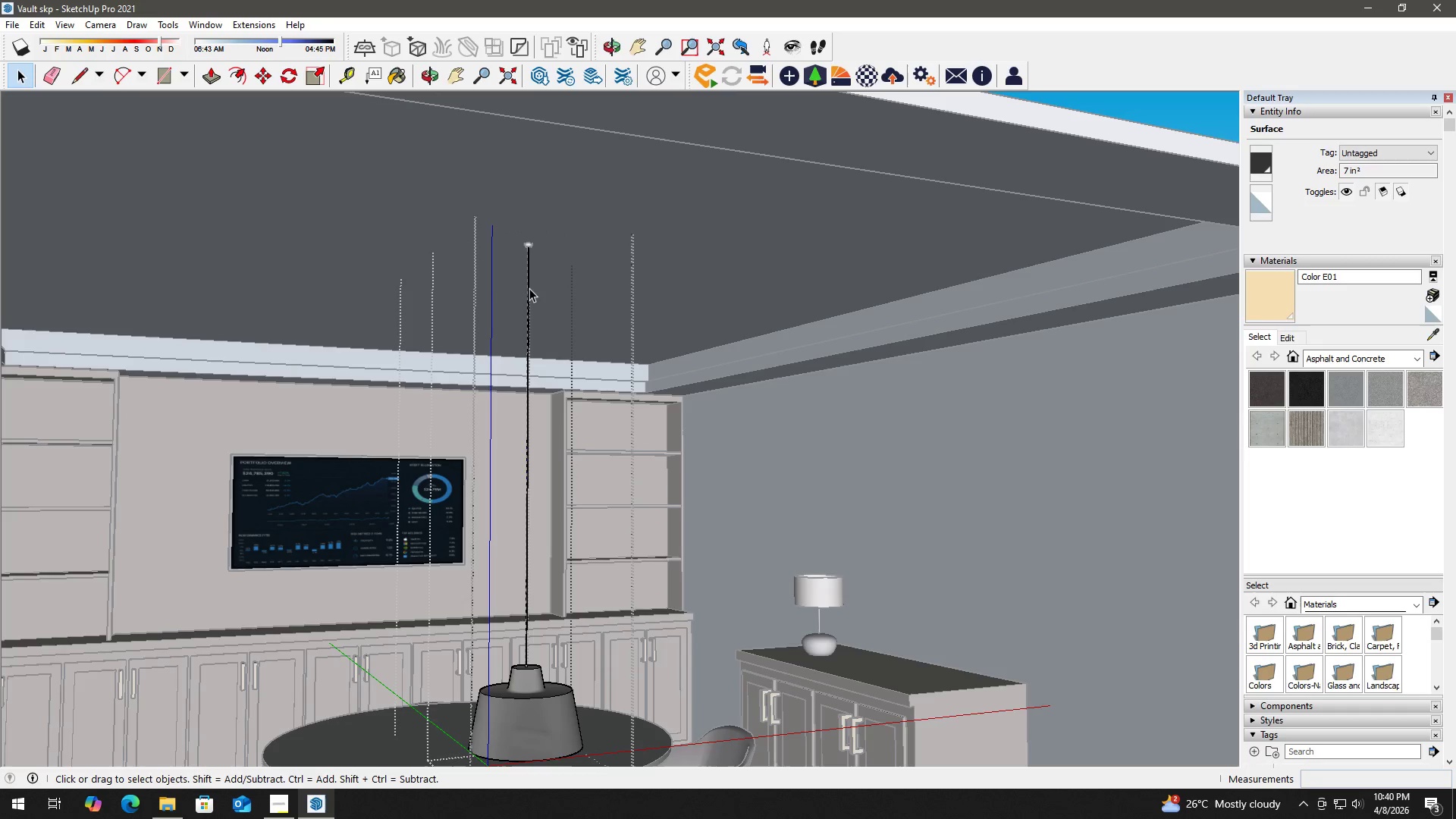 
double_click([526, 290])
 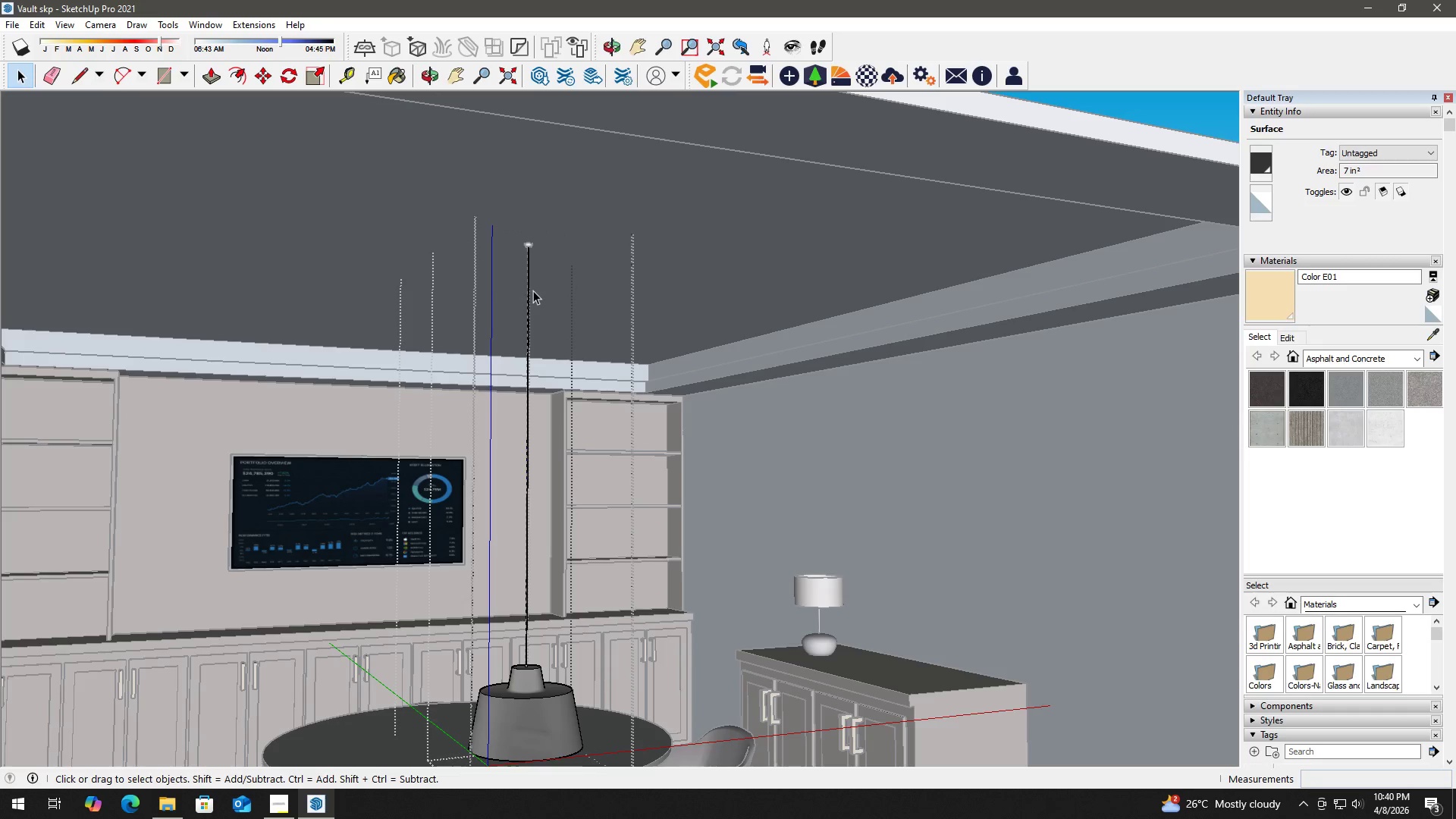 
triple_click([533, 291])
 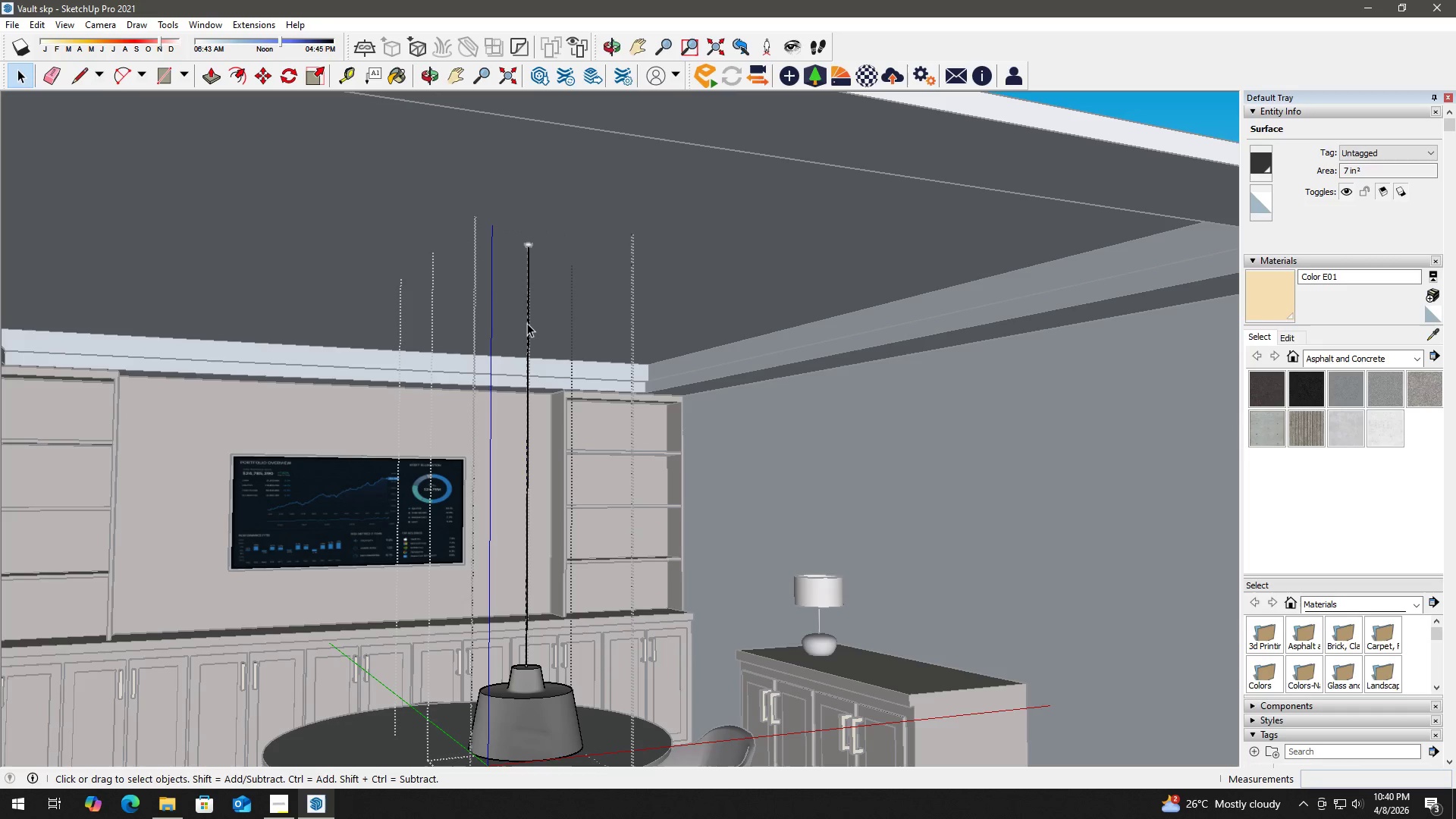 
triple_click([526, 323])
 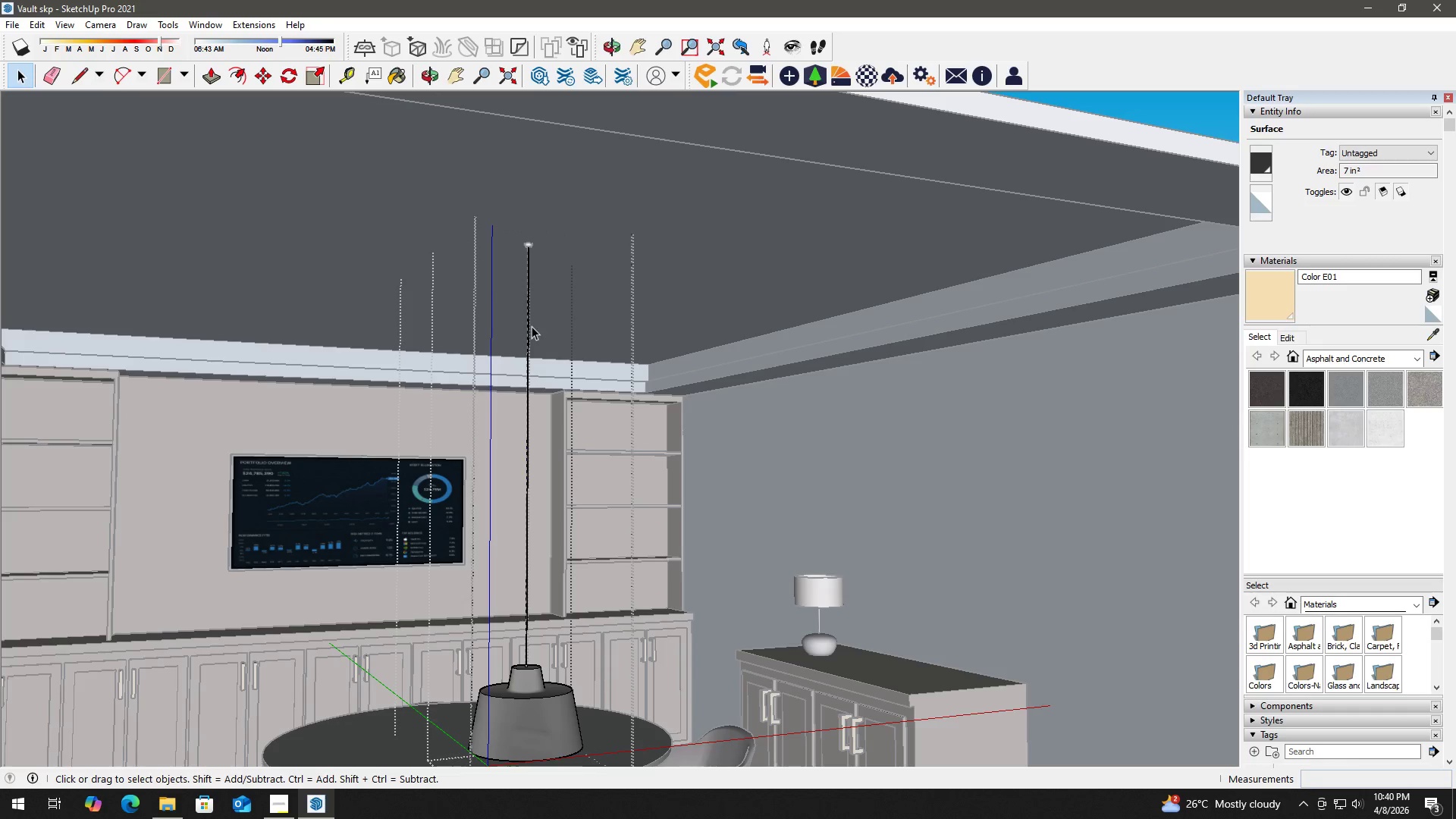 
triple_click([532, 326])
 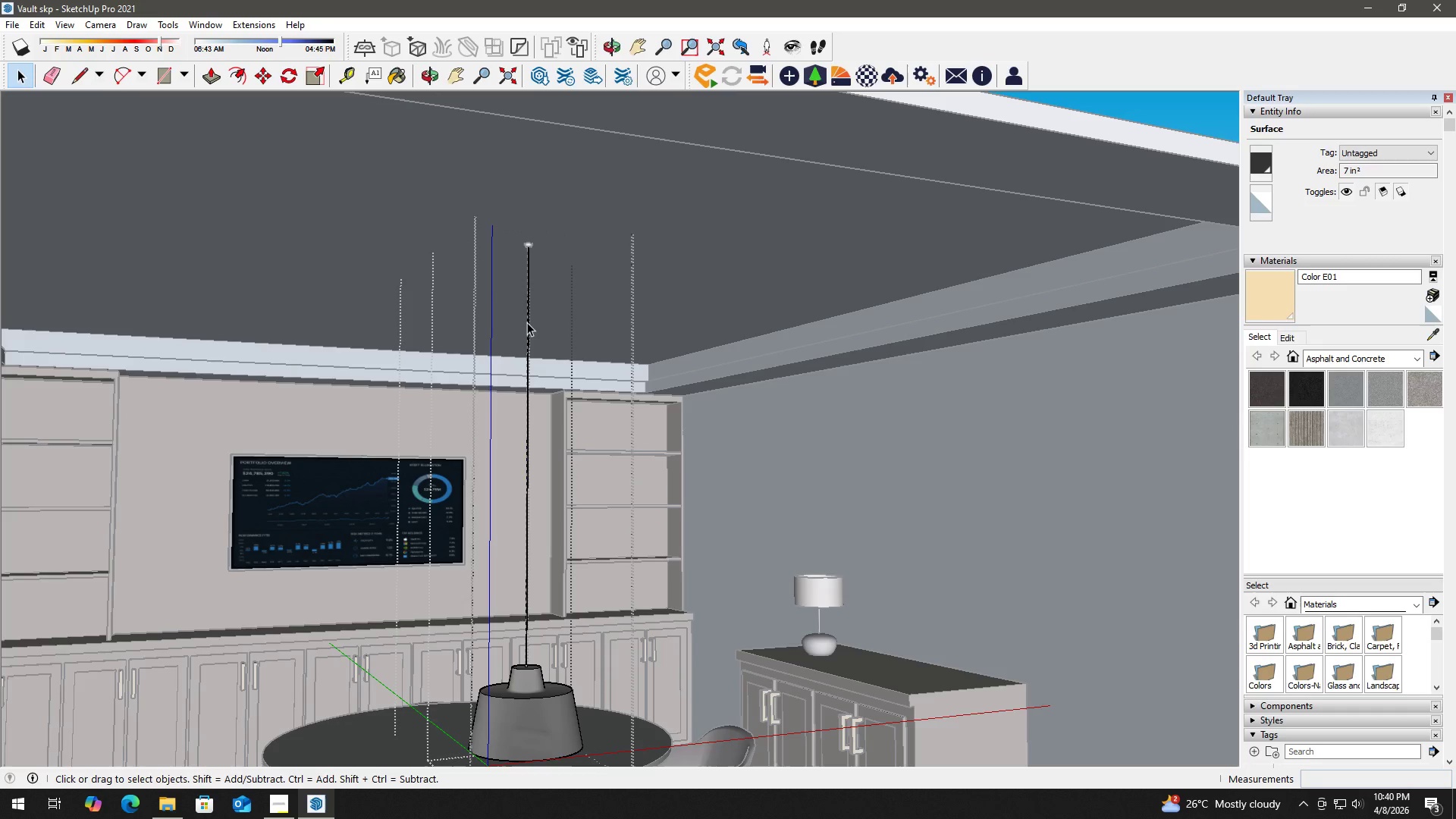 
key(Escape)
 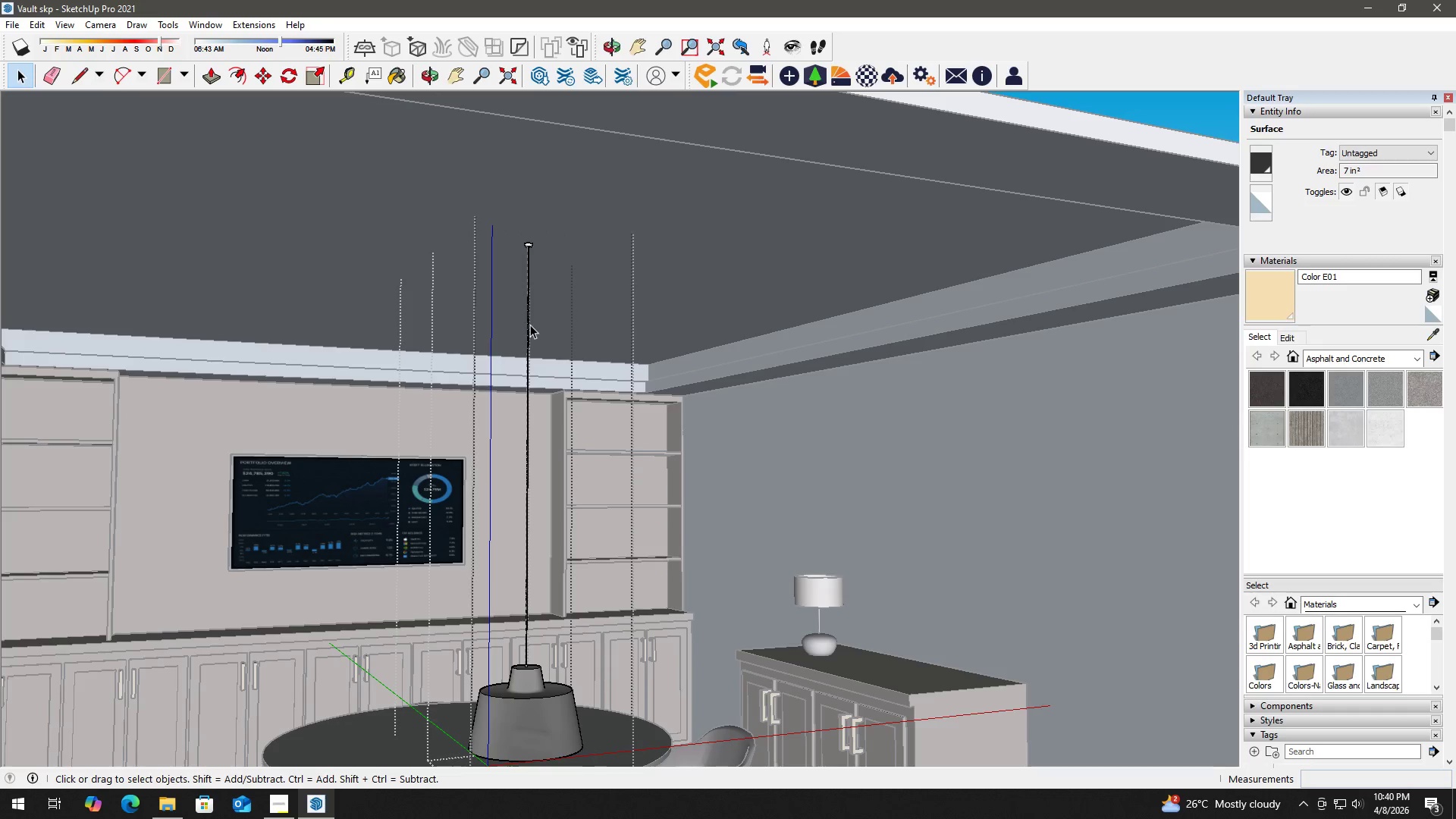 
left_click([530, 325])
 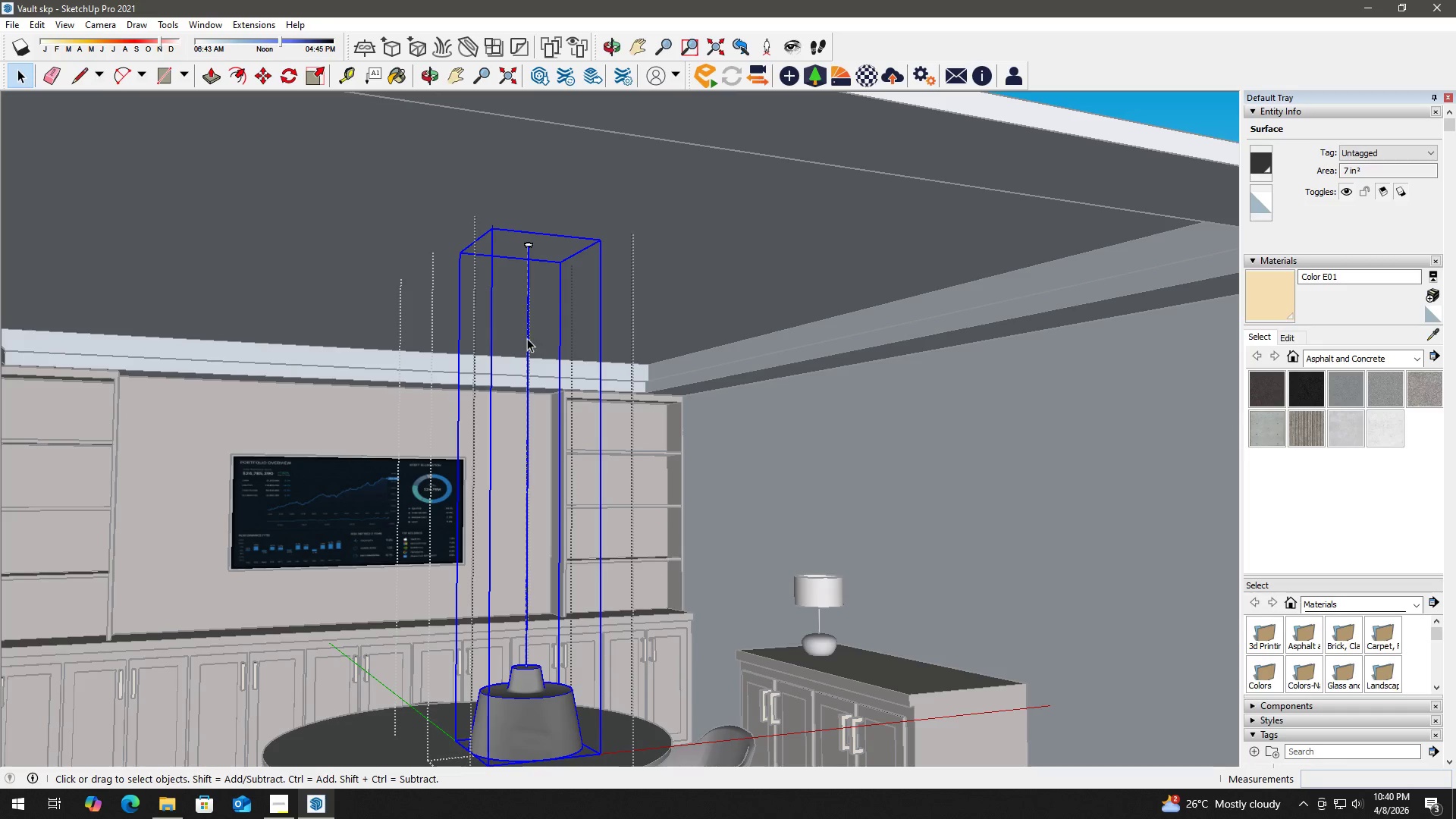 
key(Escape)
 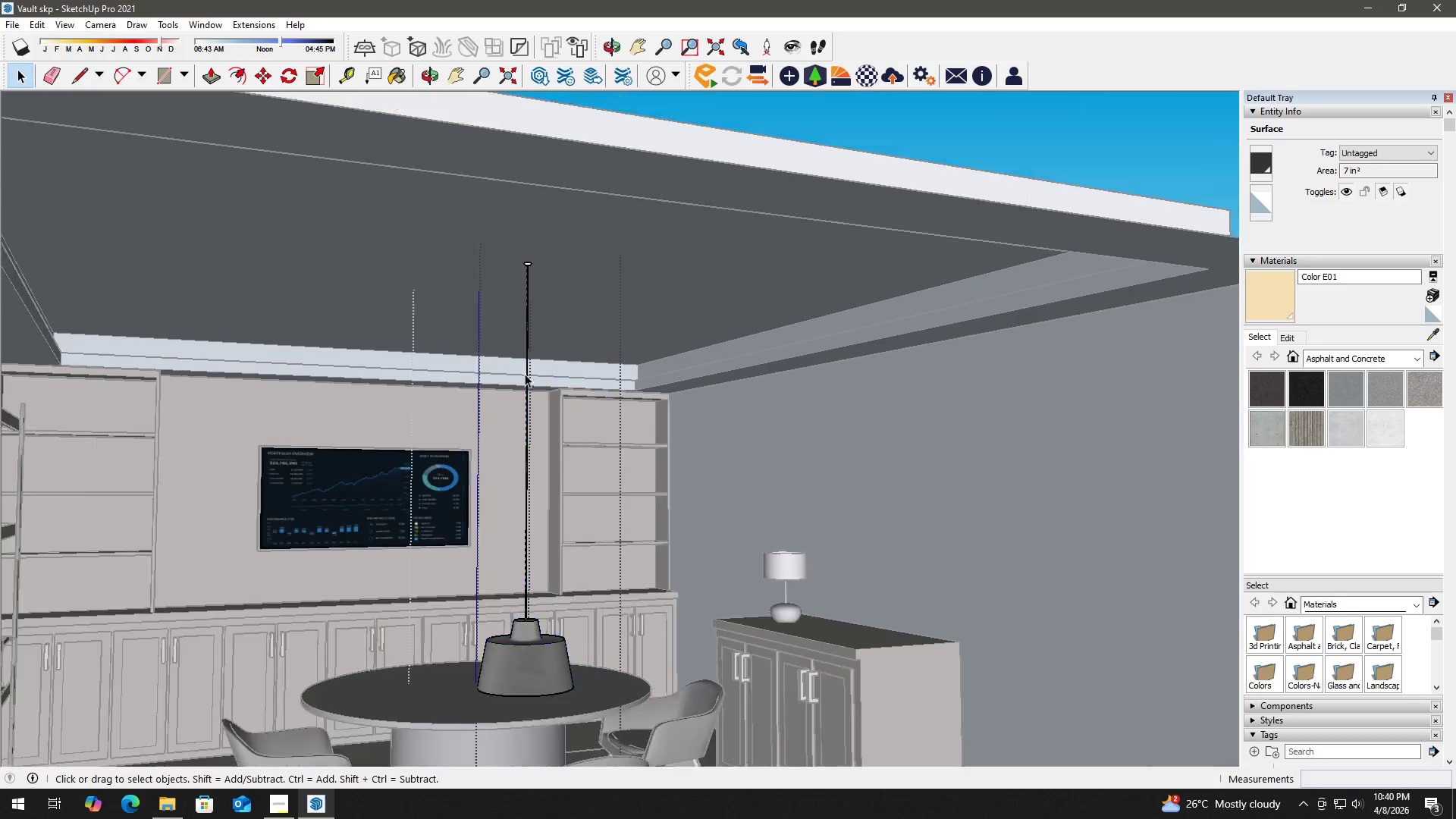 
key(Escape)
 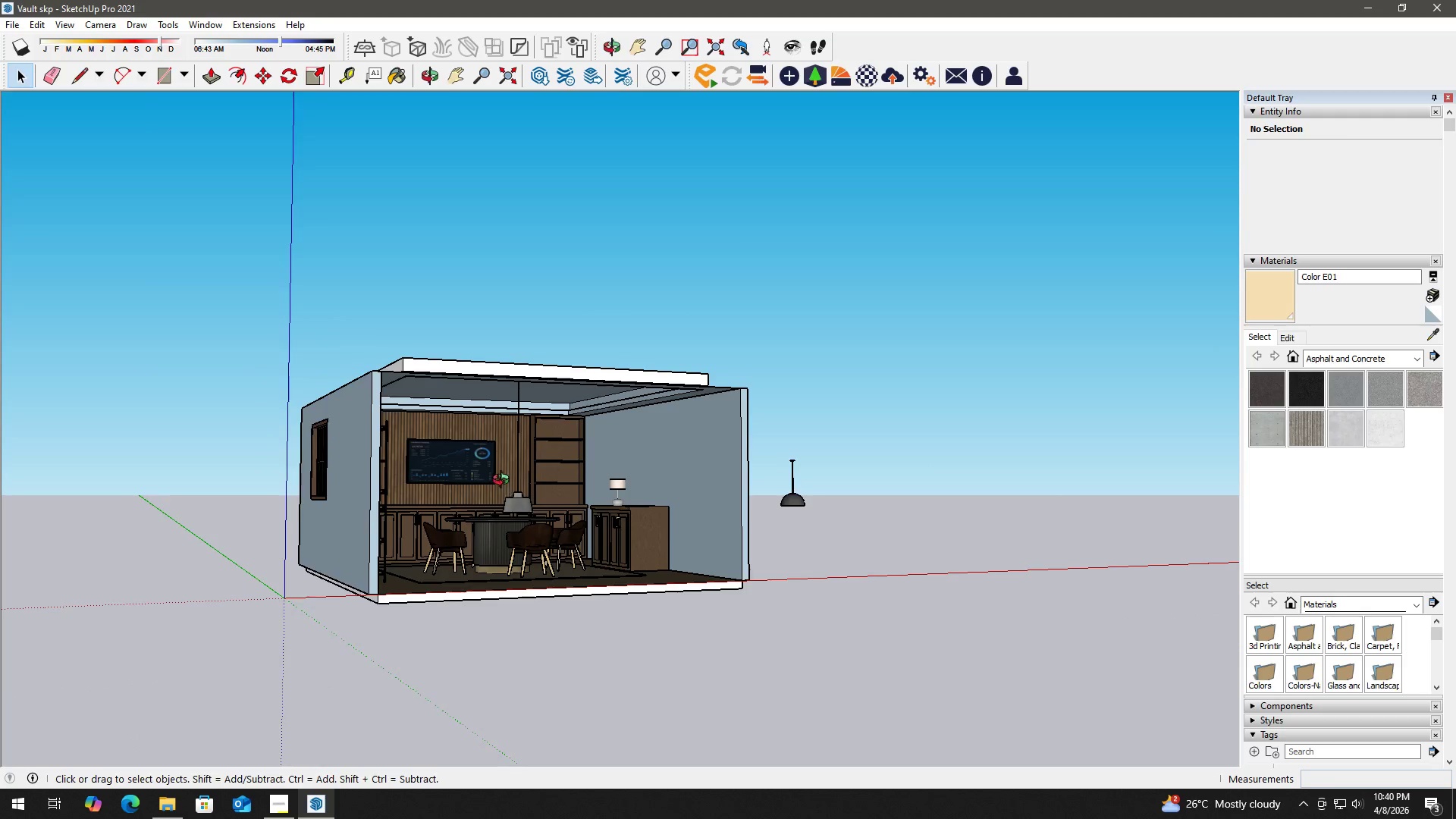 
scroll: coordinate [507, 472], scroll_direction: down, amount: 10.0
 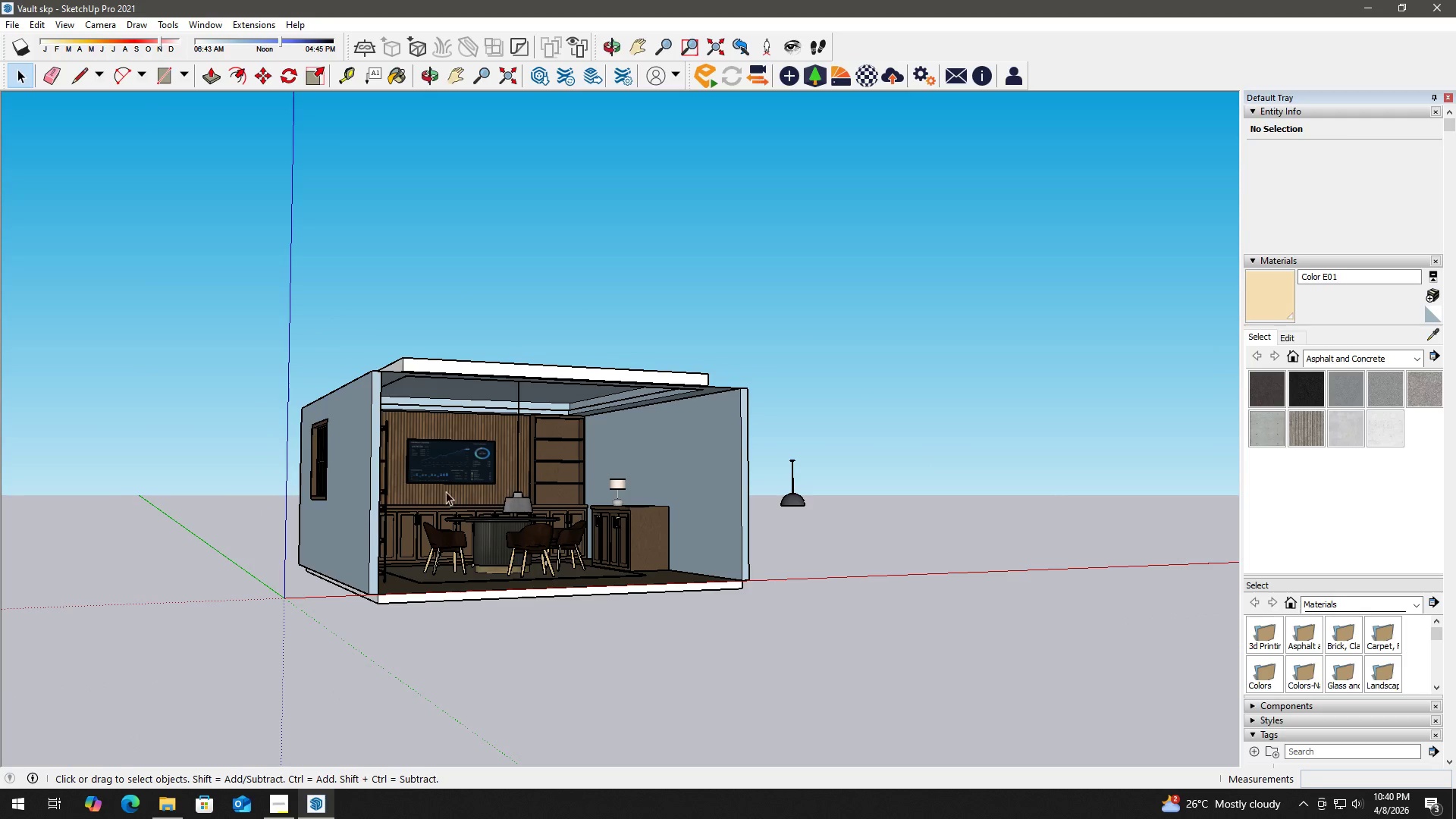 
scroll: coordinate [381, 441], scroll_direction: up, amount: 8.0
 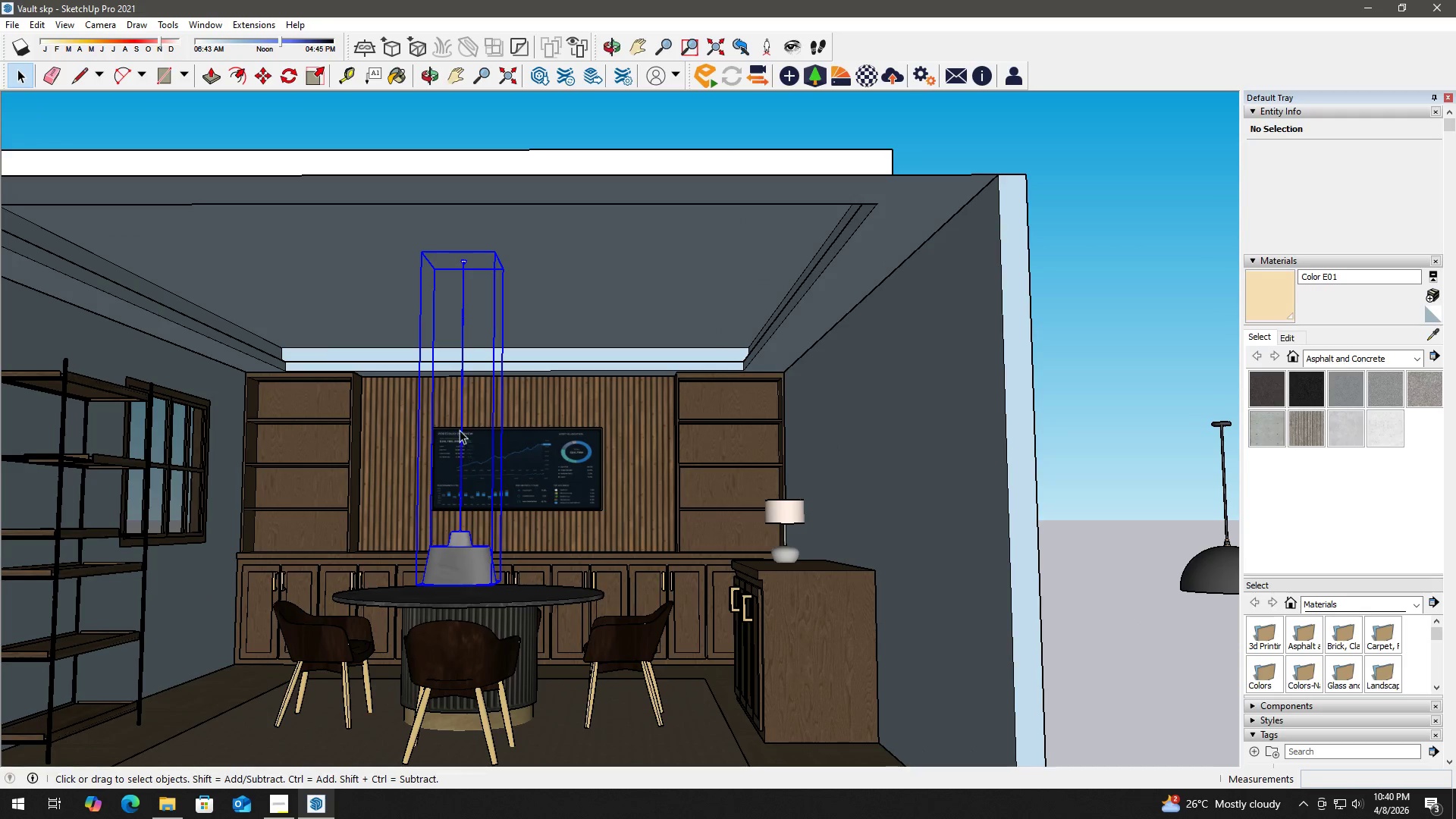 
scroll: coordinate [455, 428], scroll_direction: down, amount: 7.0
 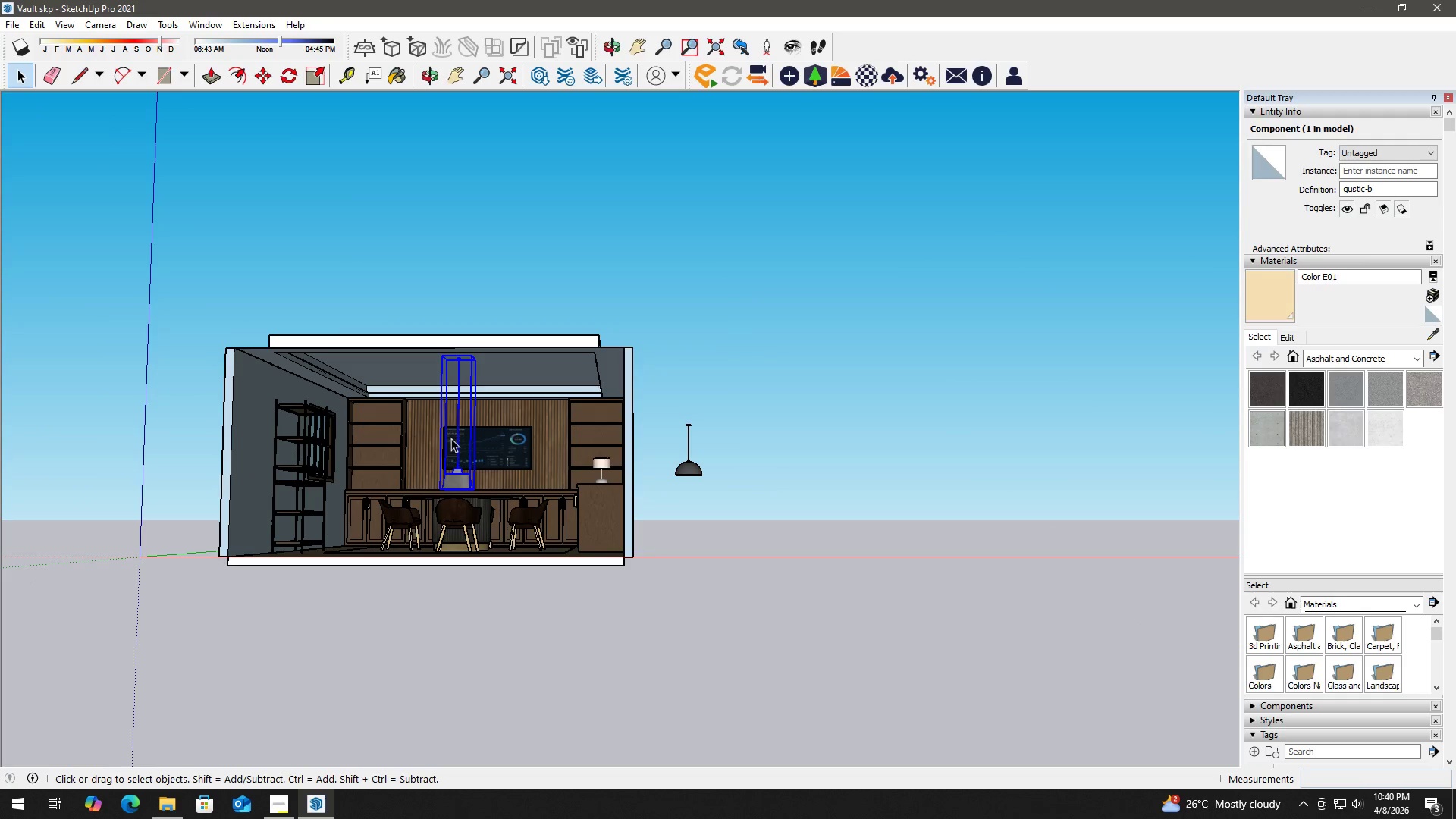 
double_click([464, 404])
 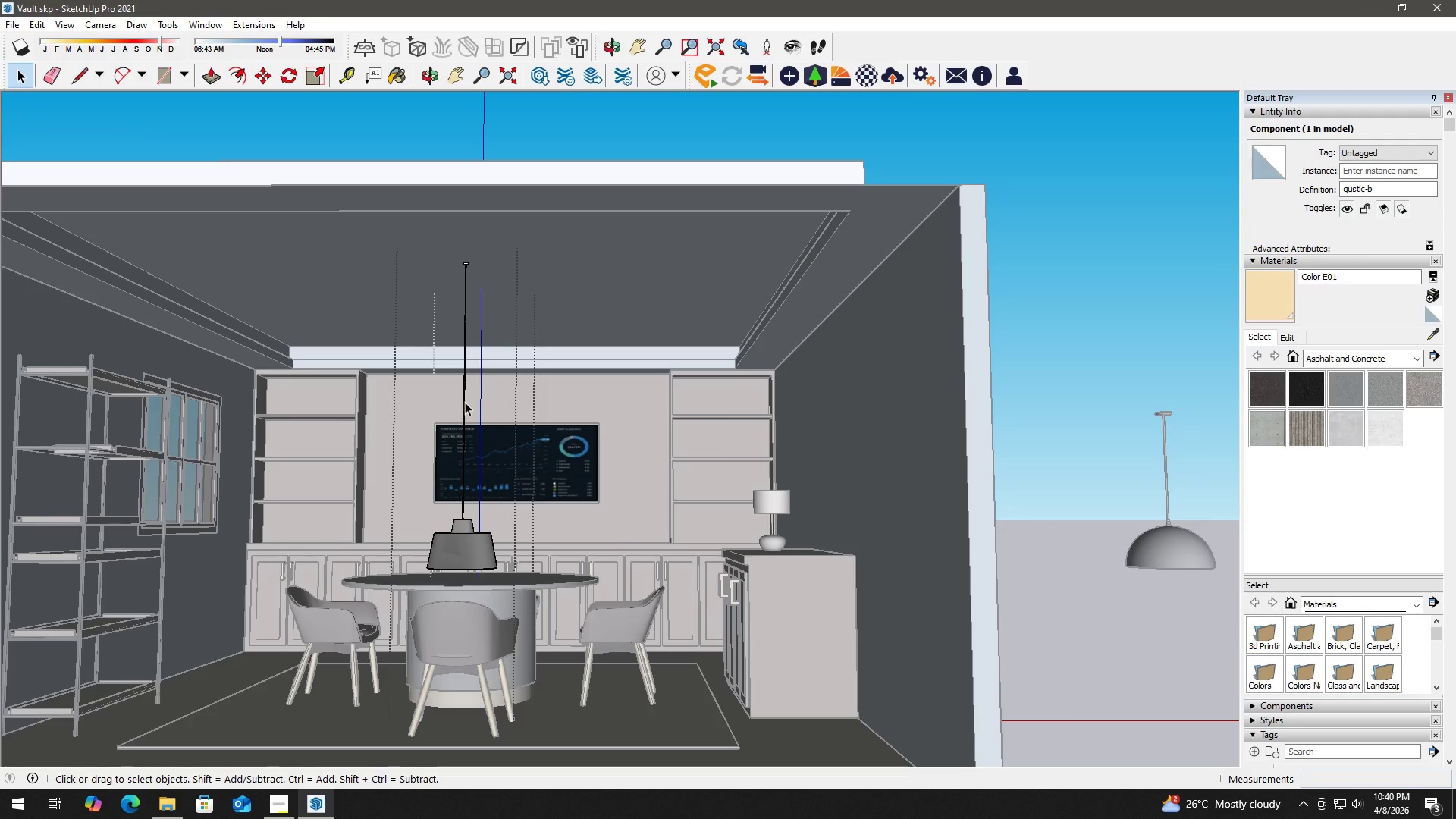 
scroll: coordinate [457, 426], scroll_direction: up, amount: 6.0
 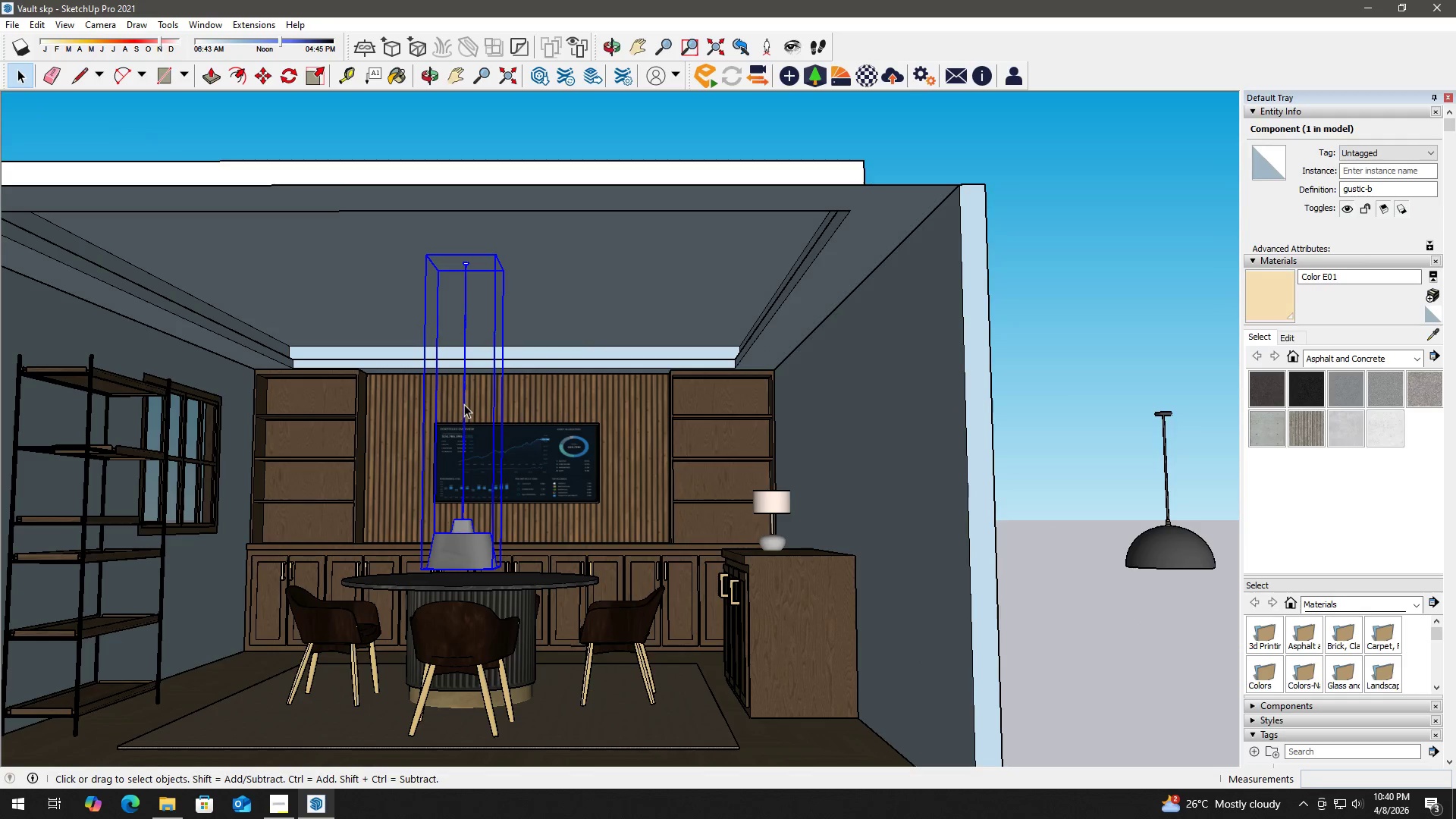 
triple_click([466, 396])
 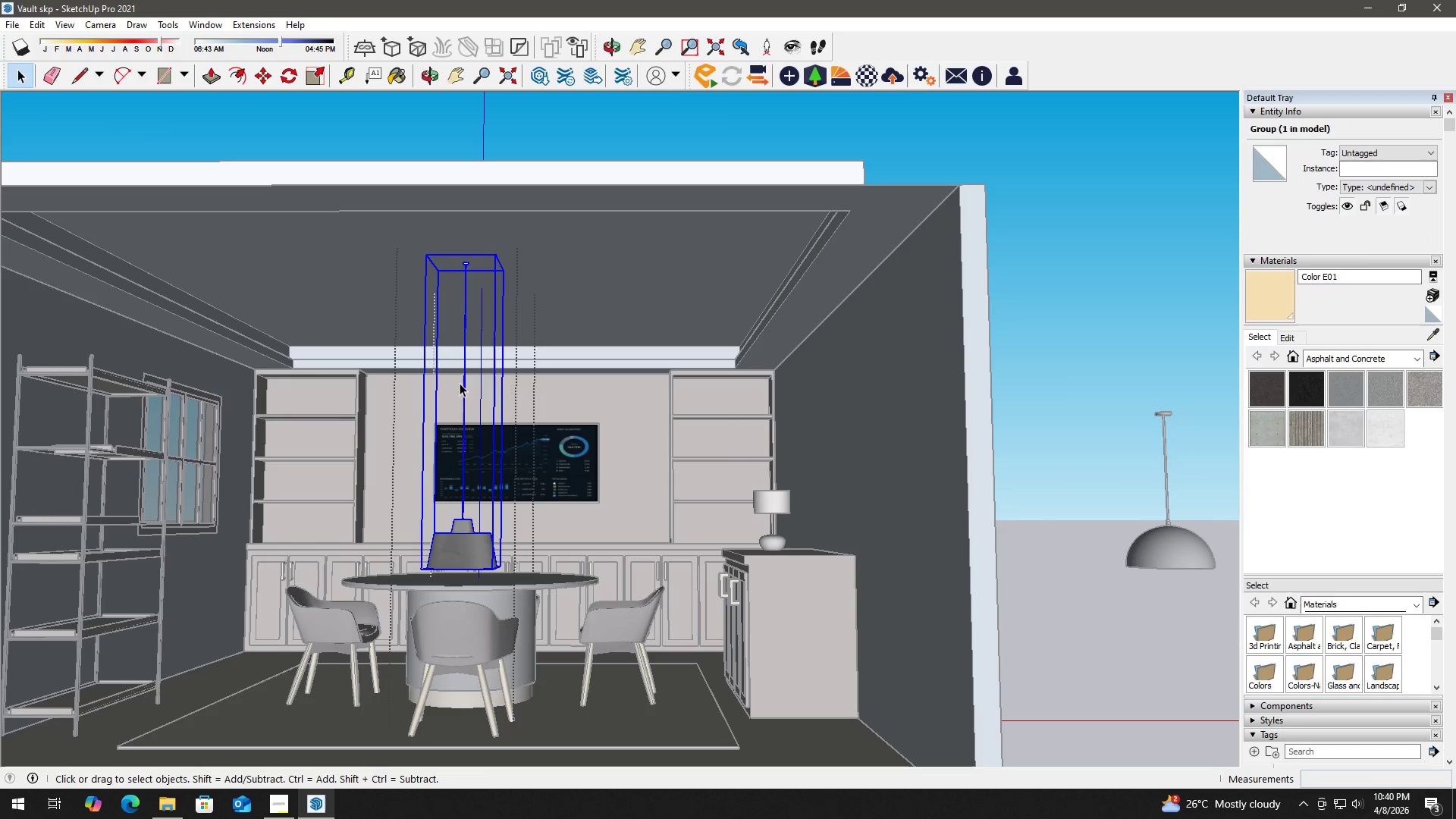 
key(S)
 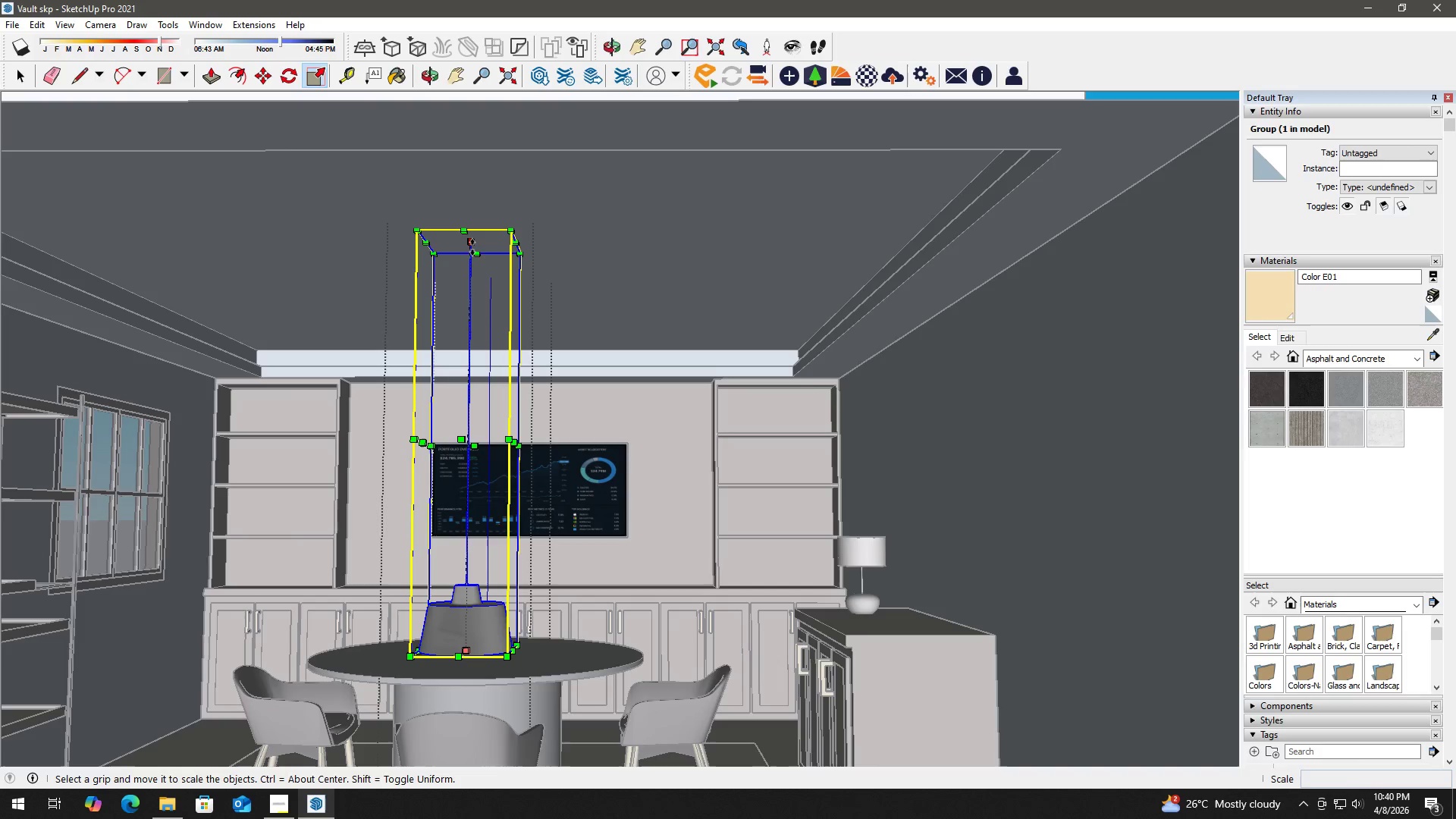 
scroll: coordinate [451, 325], scroll_direction: up, amount: 2.0
 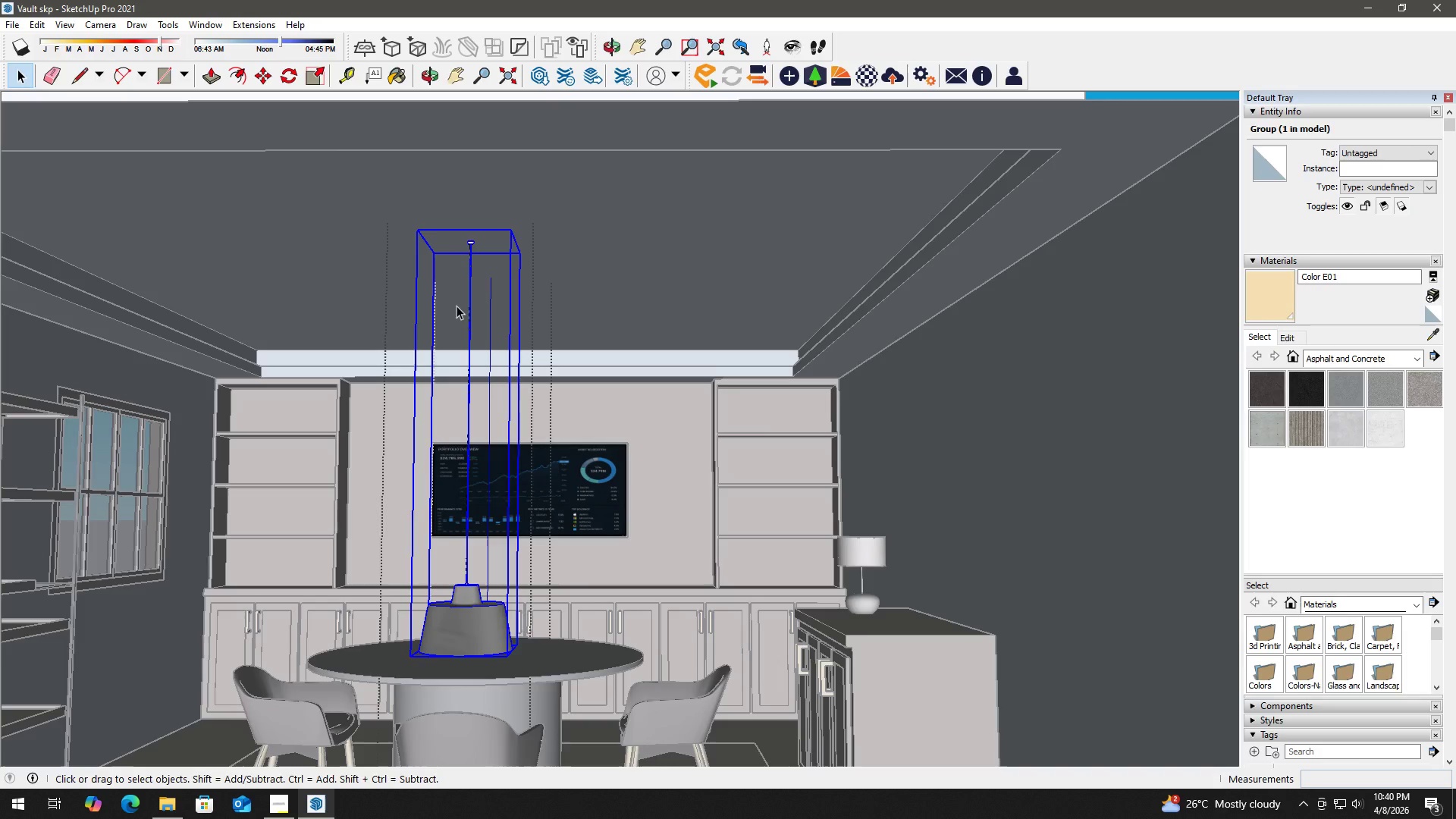 
left_click([472, 247])
 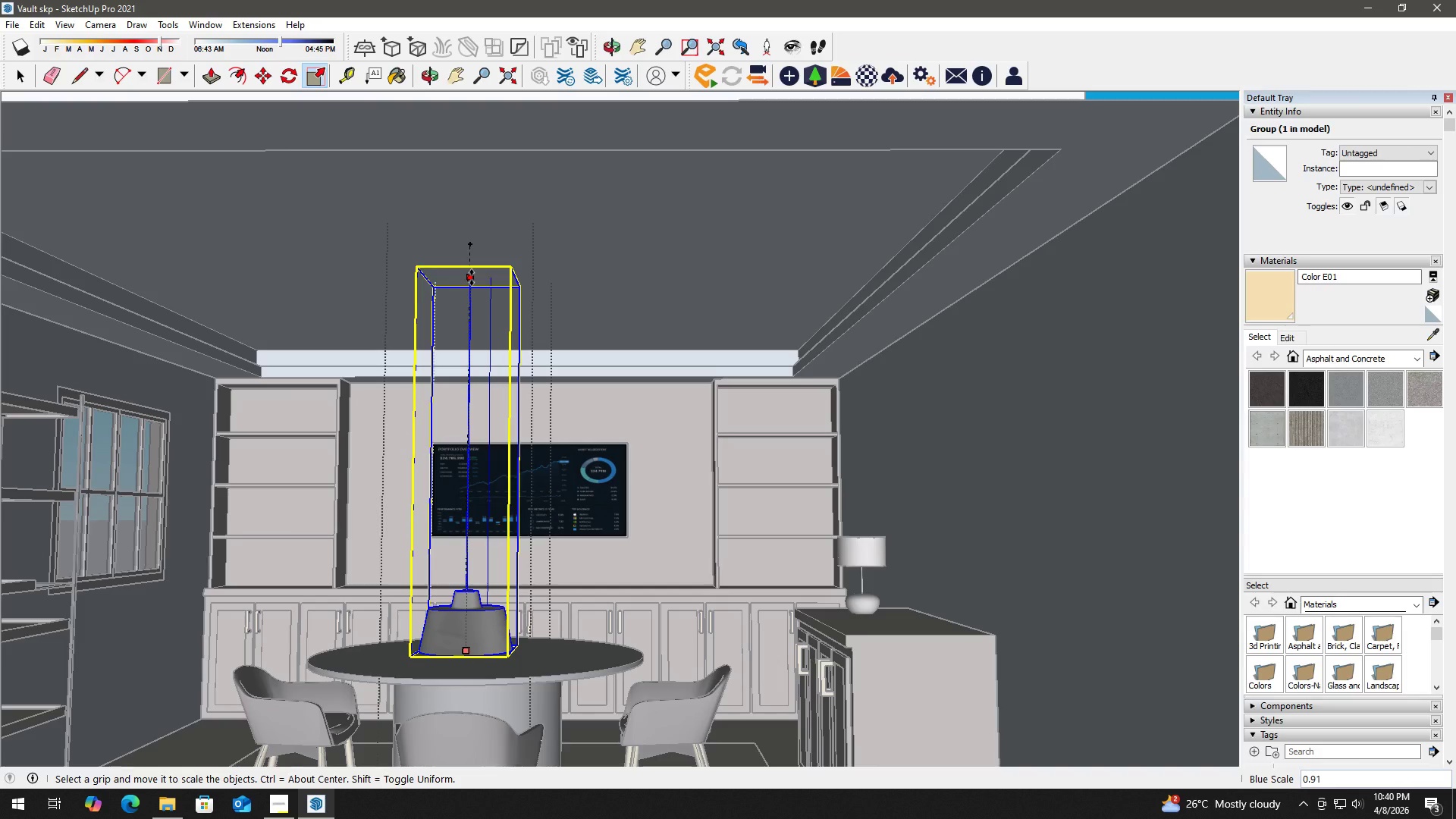 
key(Escape)
 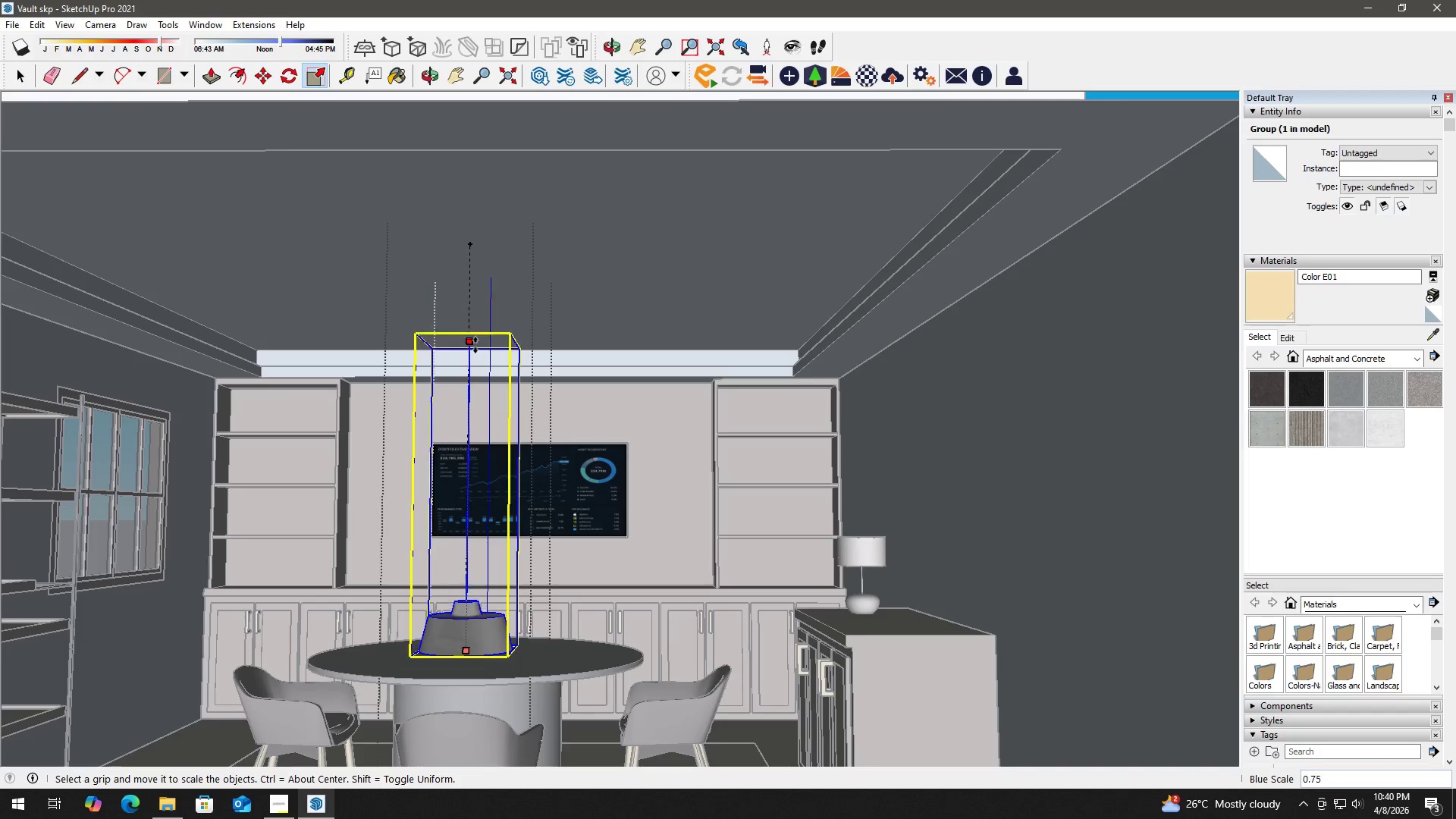 
key(Space)
 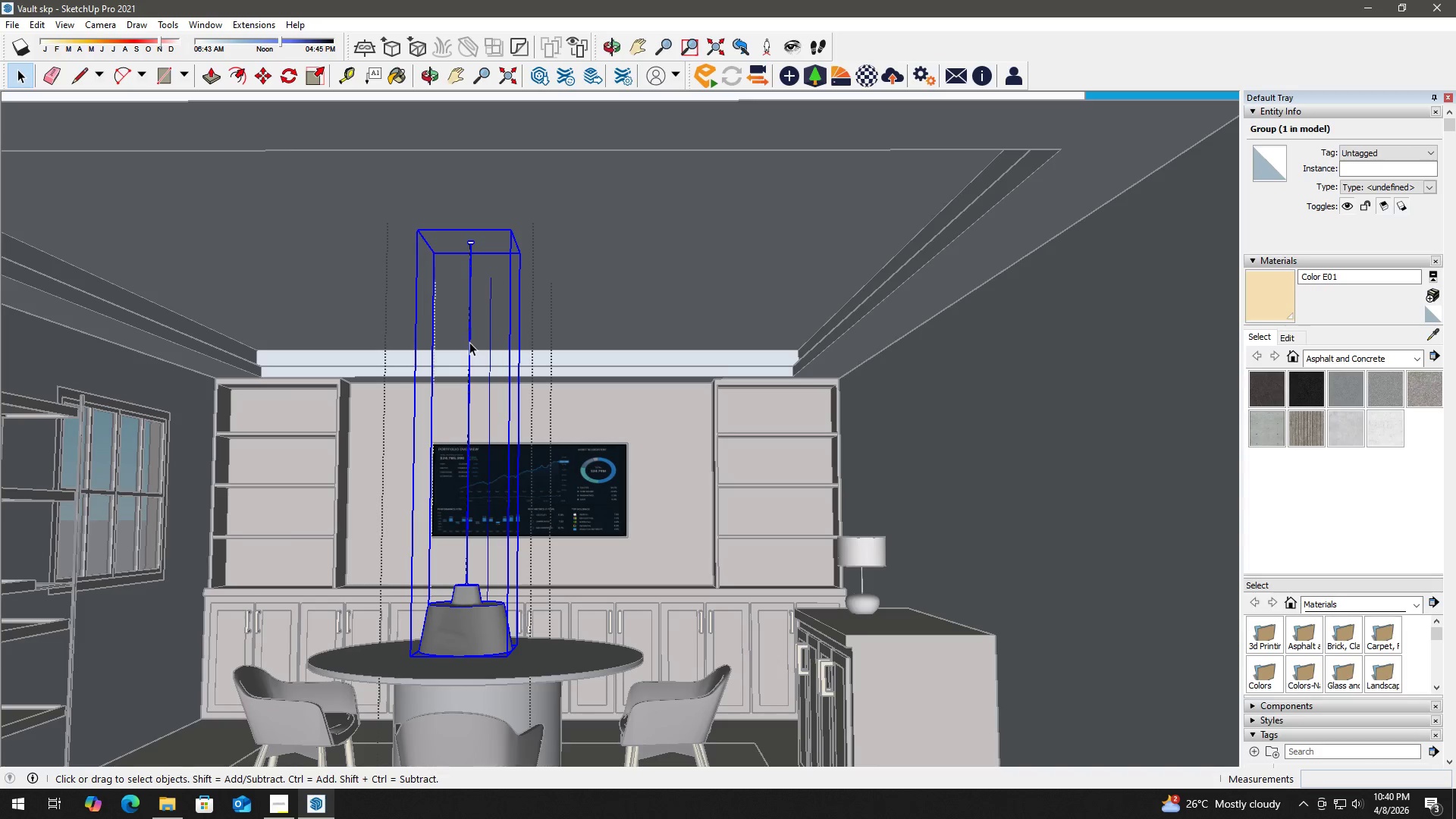 
left_click([469, 342])
 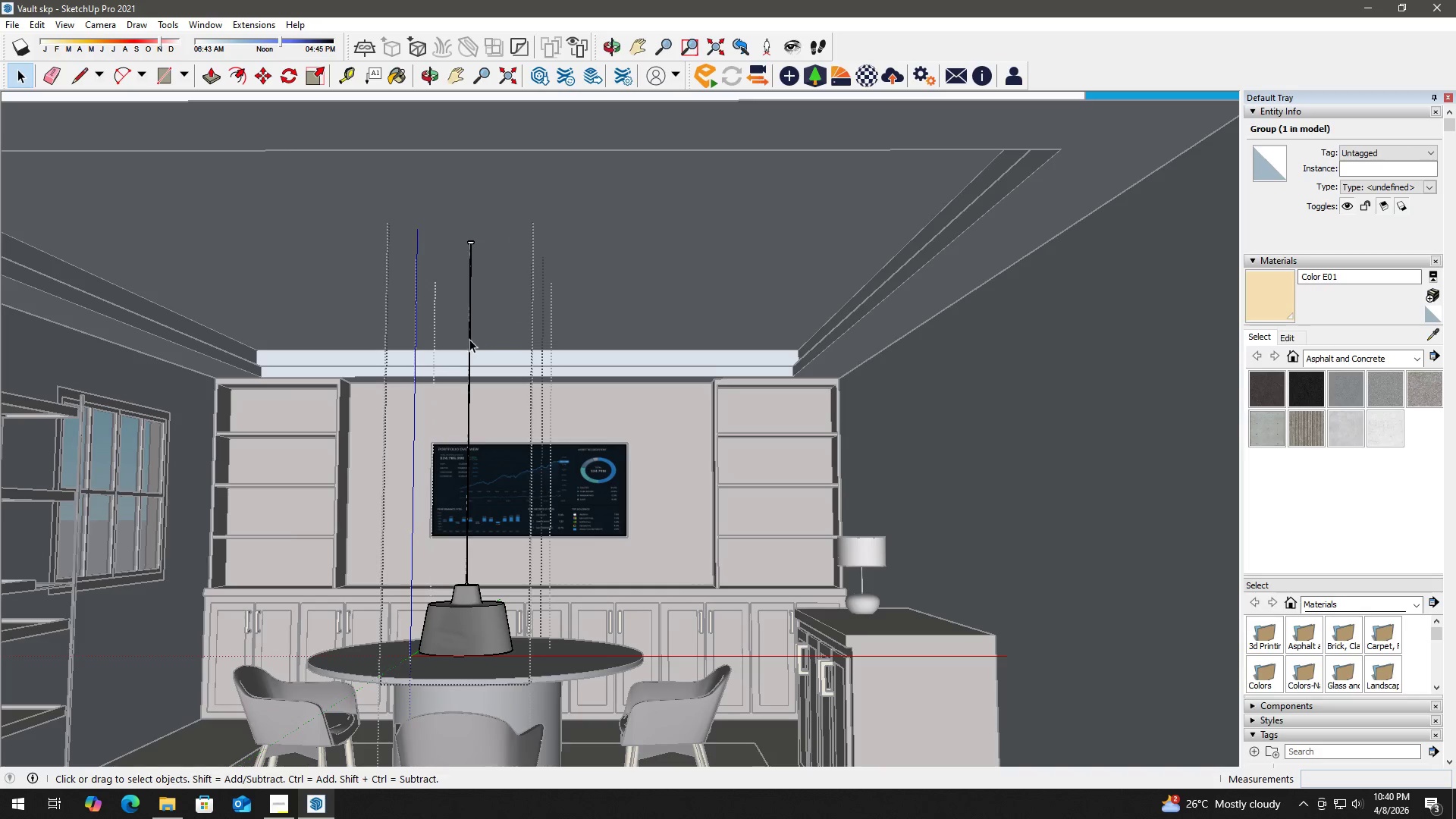 
triple_click([471, 335])
 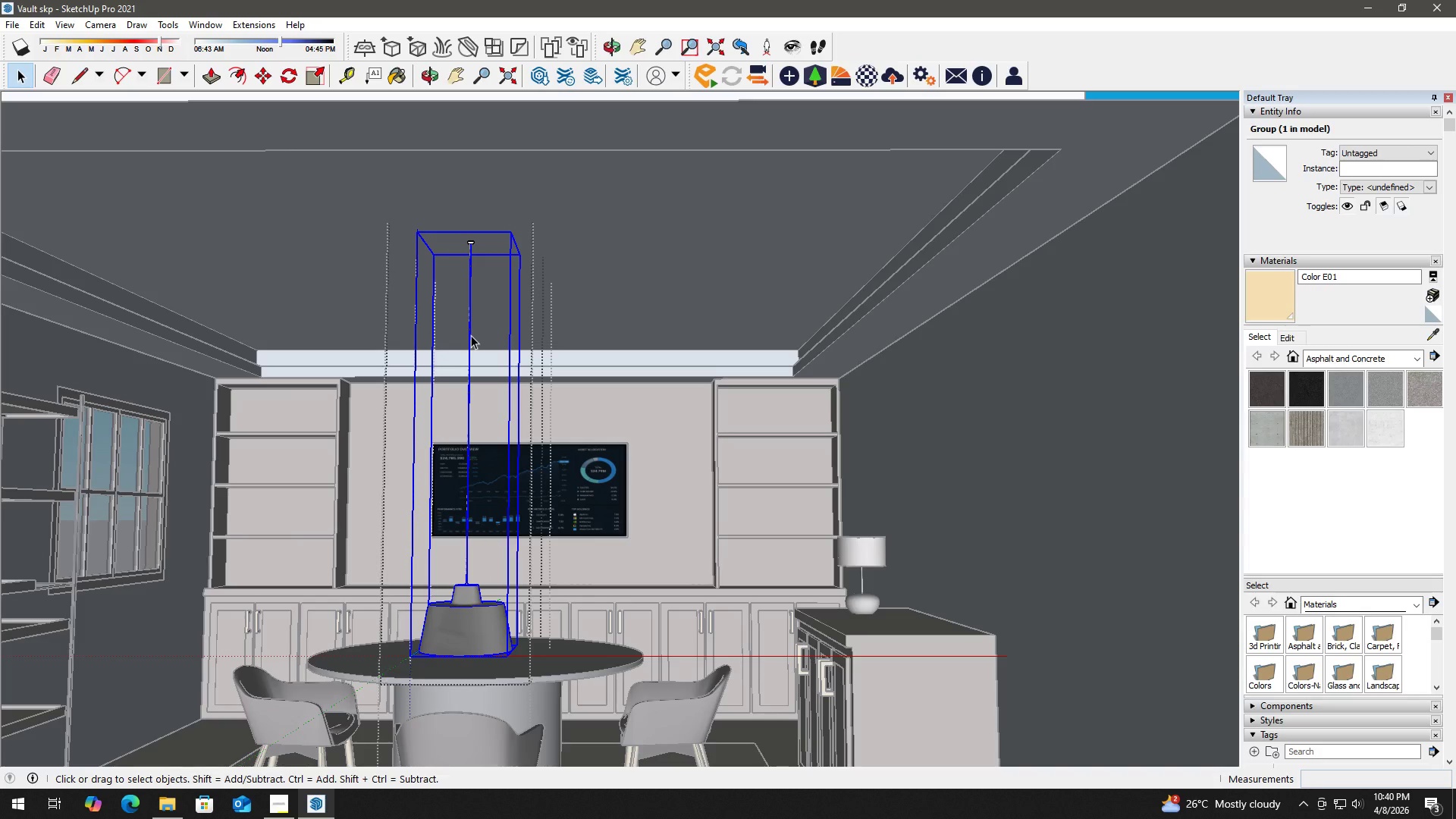 
double_click([471, 335])
 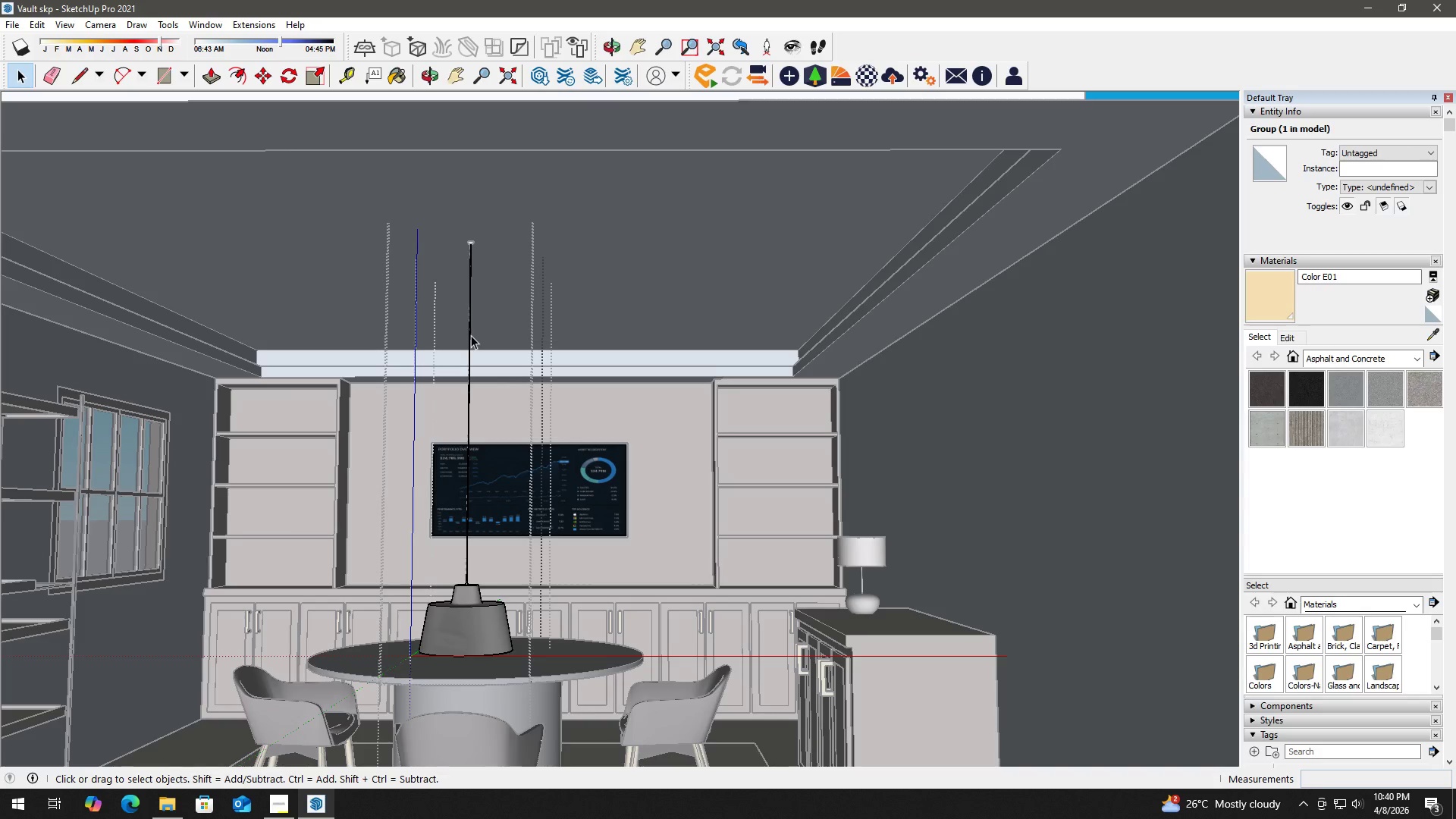 
triple_click([471, 335])
 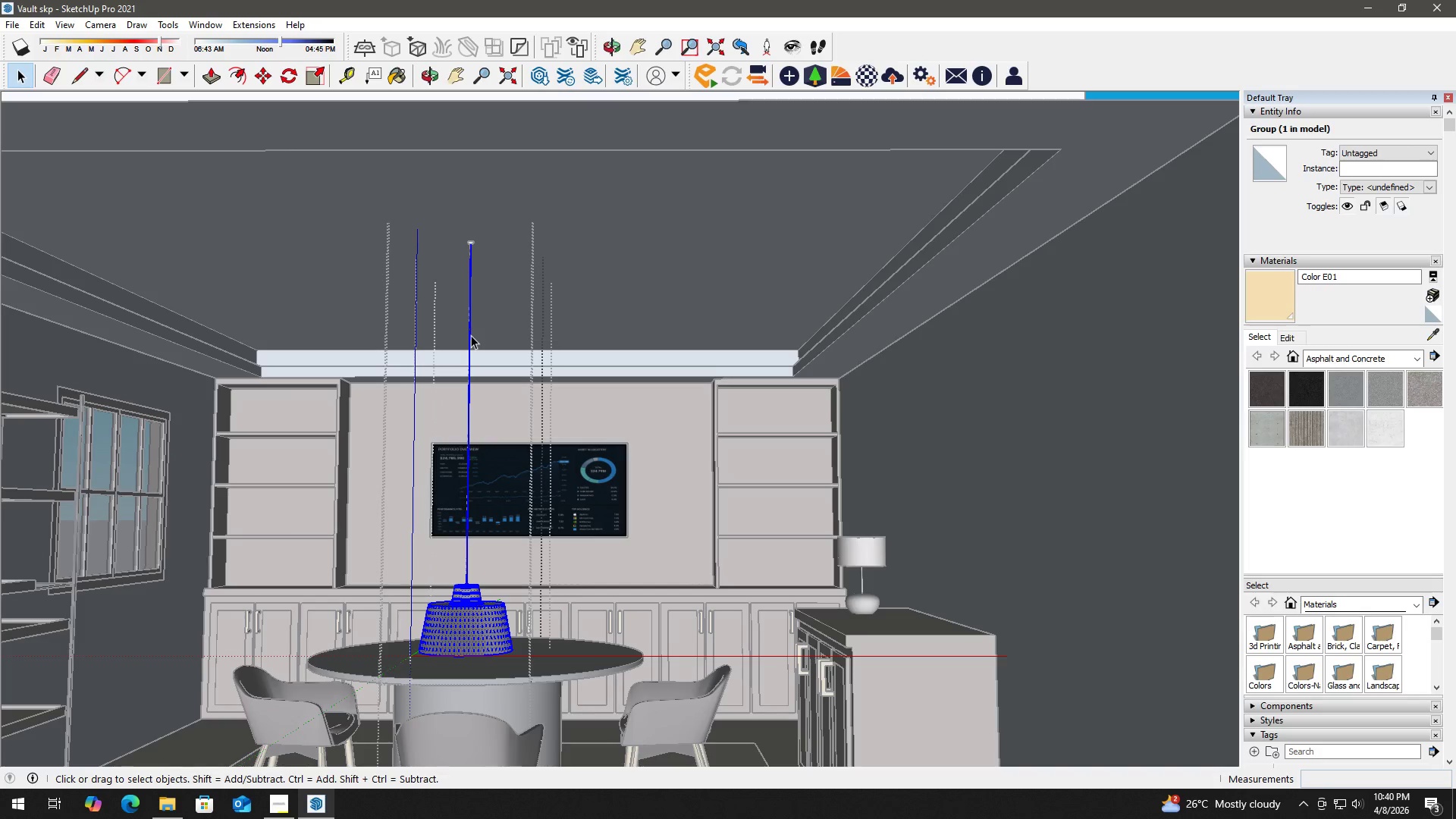 
triple_click([471, 335])
 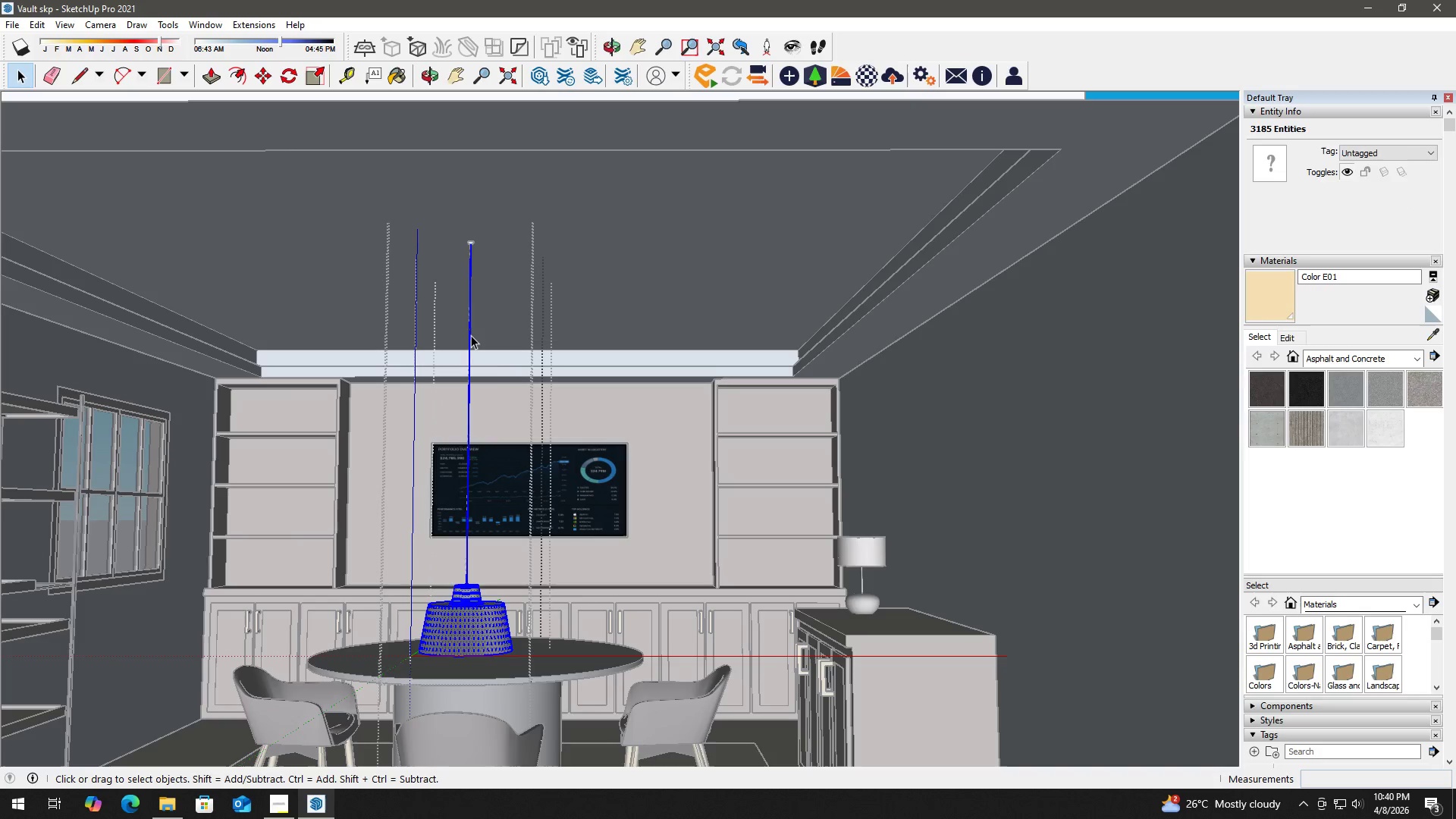 
double_click([471, 335])
 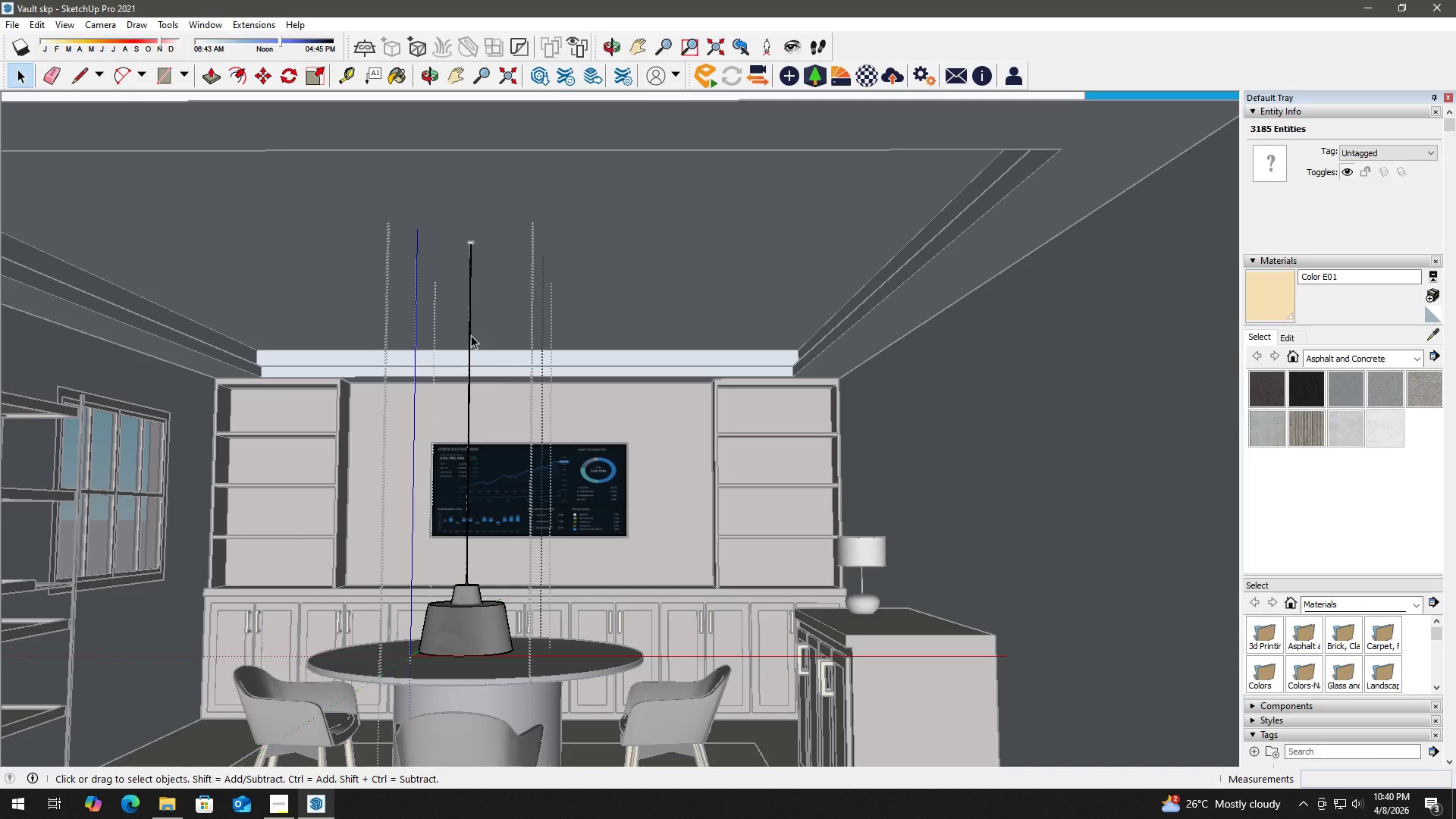 
triple_click([471, 335])
 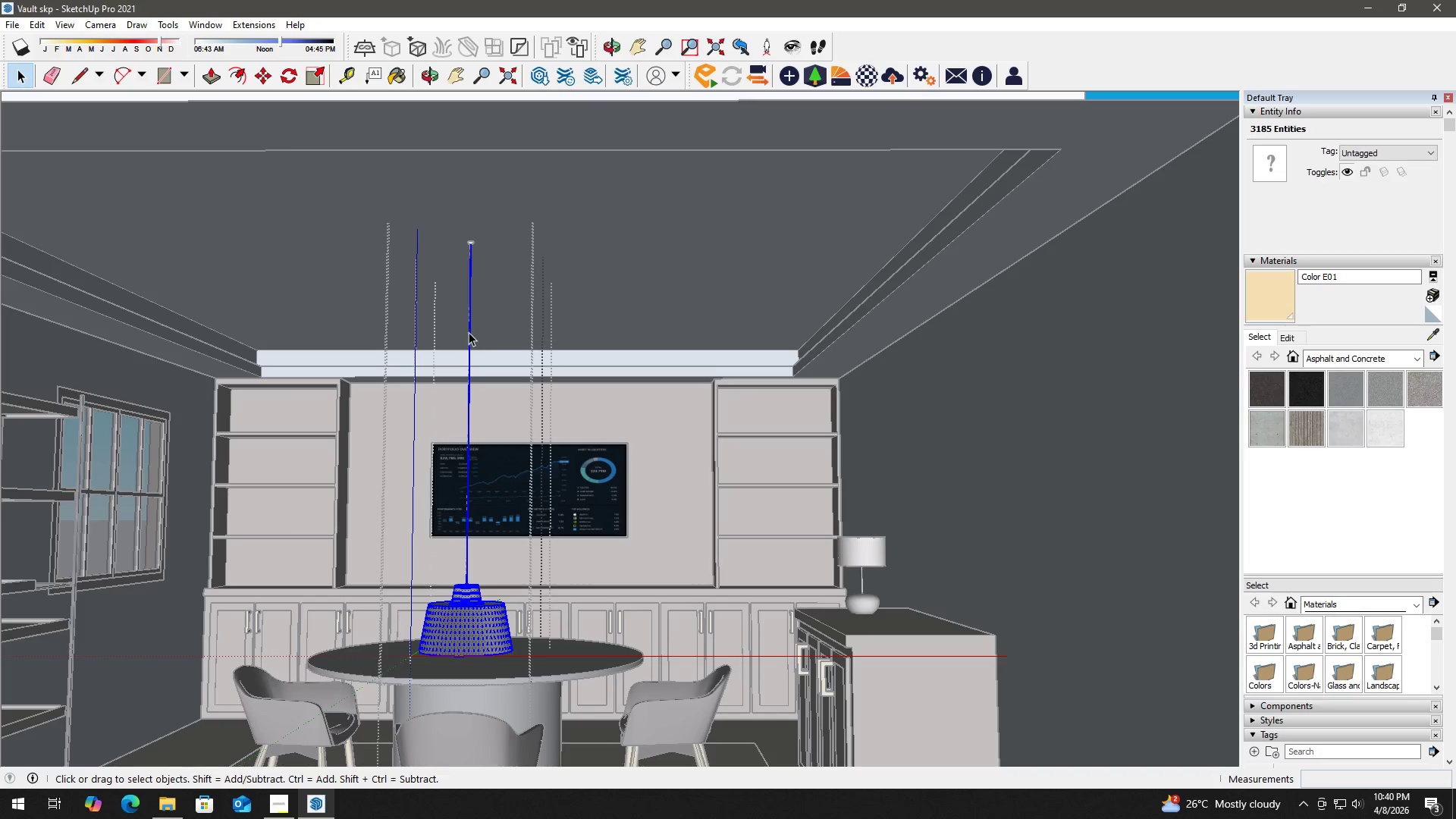 
triple_click([469, 331])
 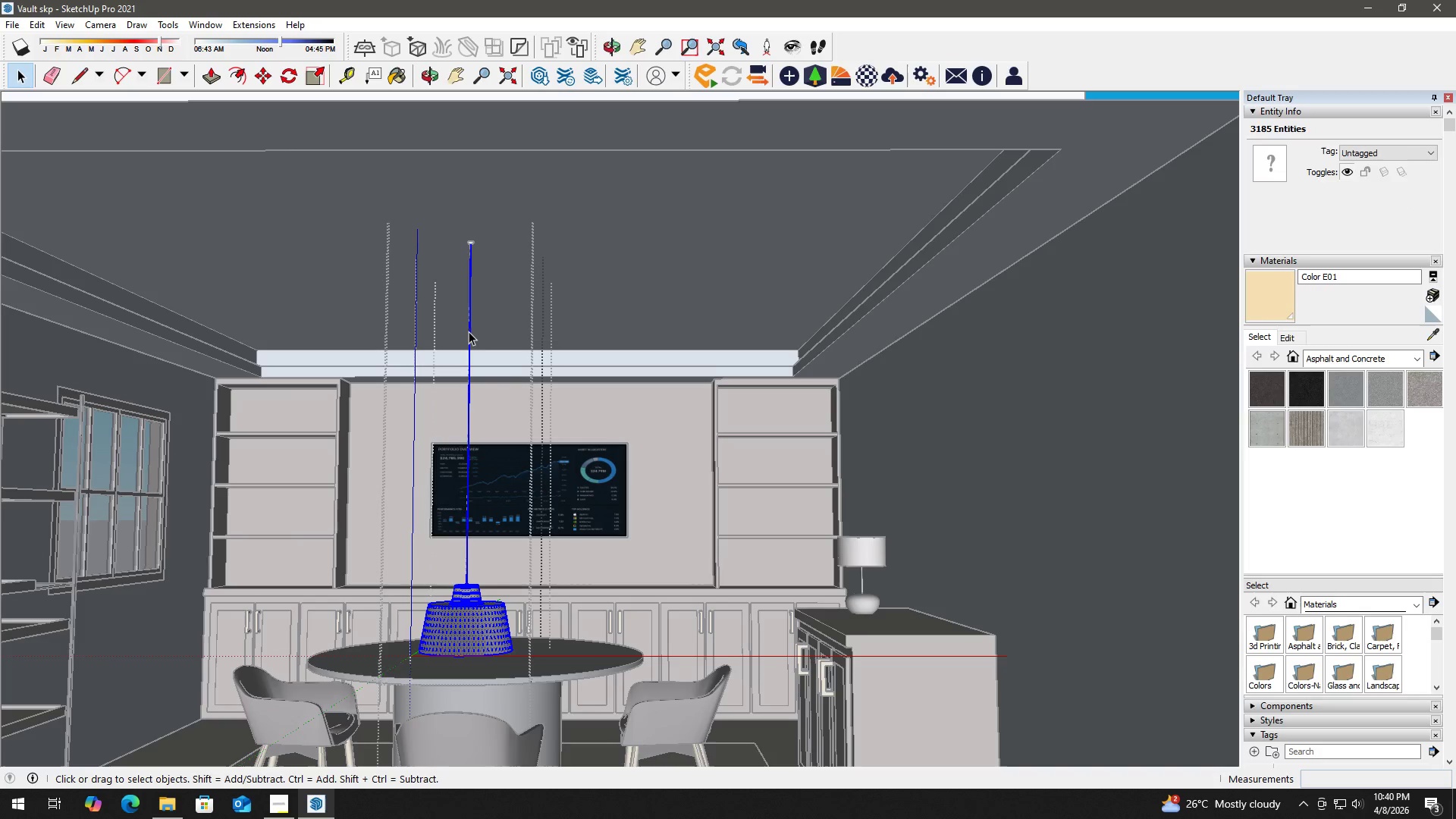 
triple_click([469, 331])
 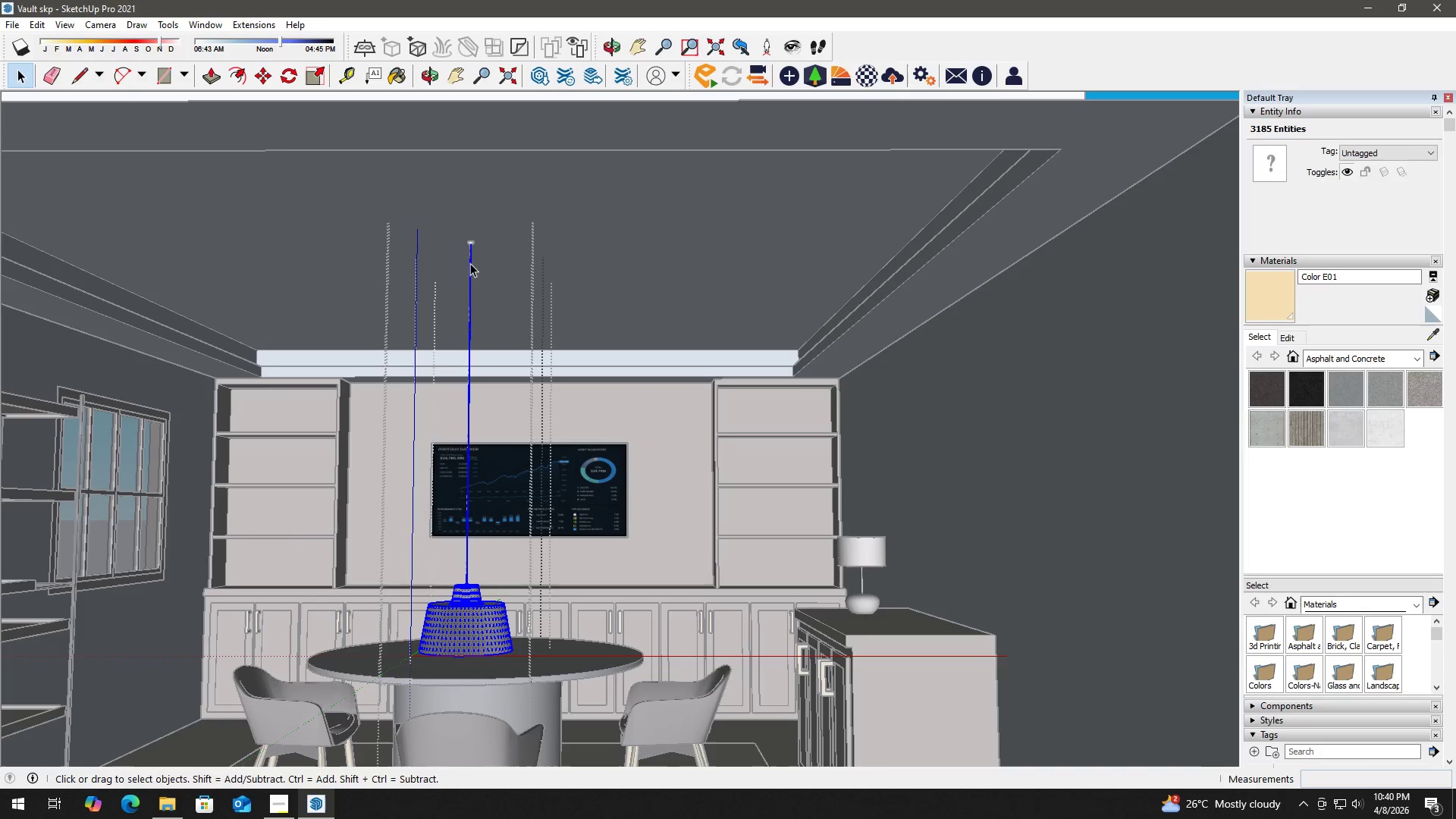 
key(S)
 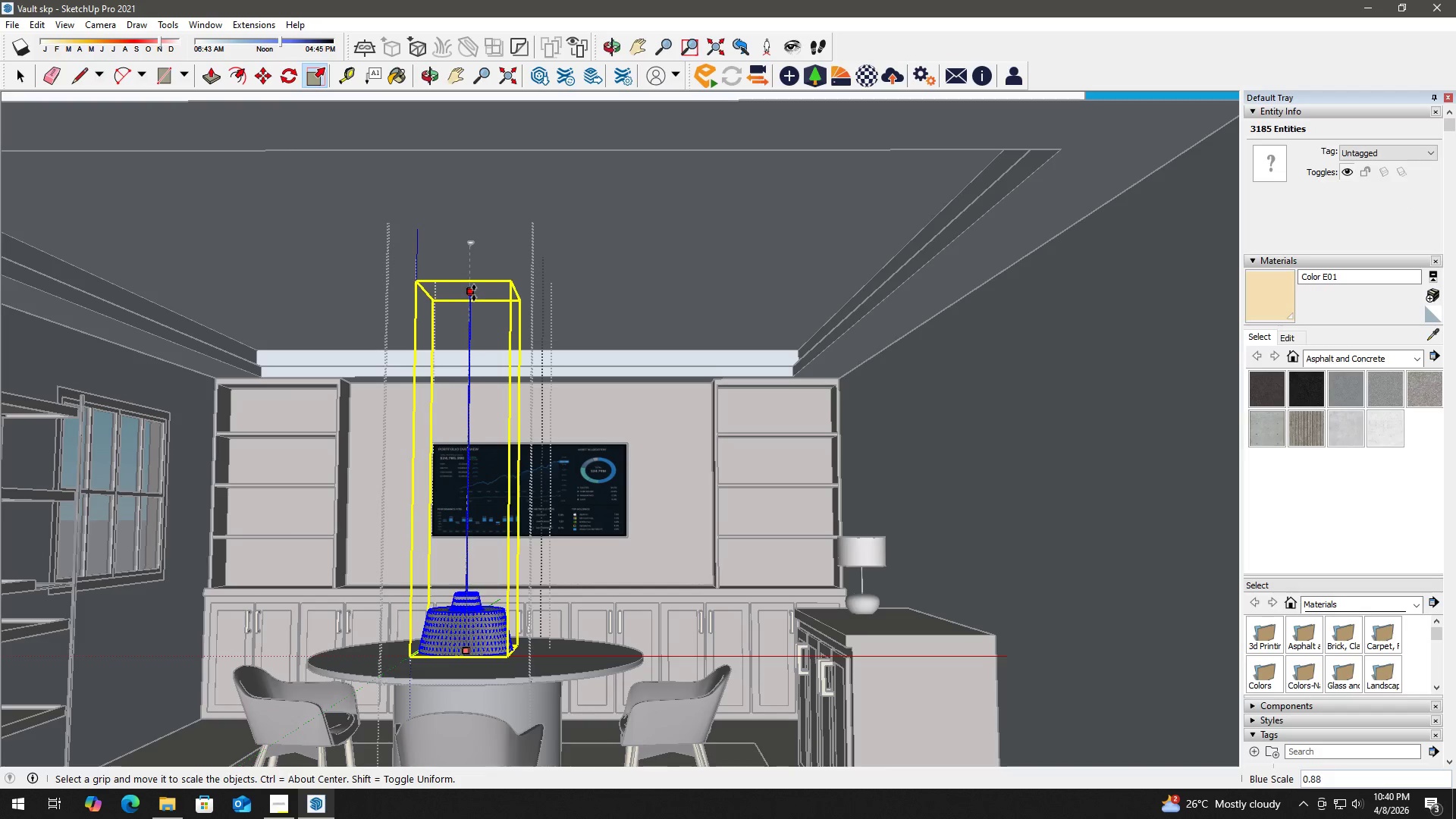 
key(Escape)
 